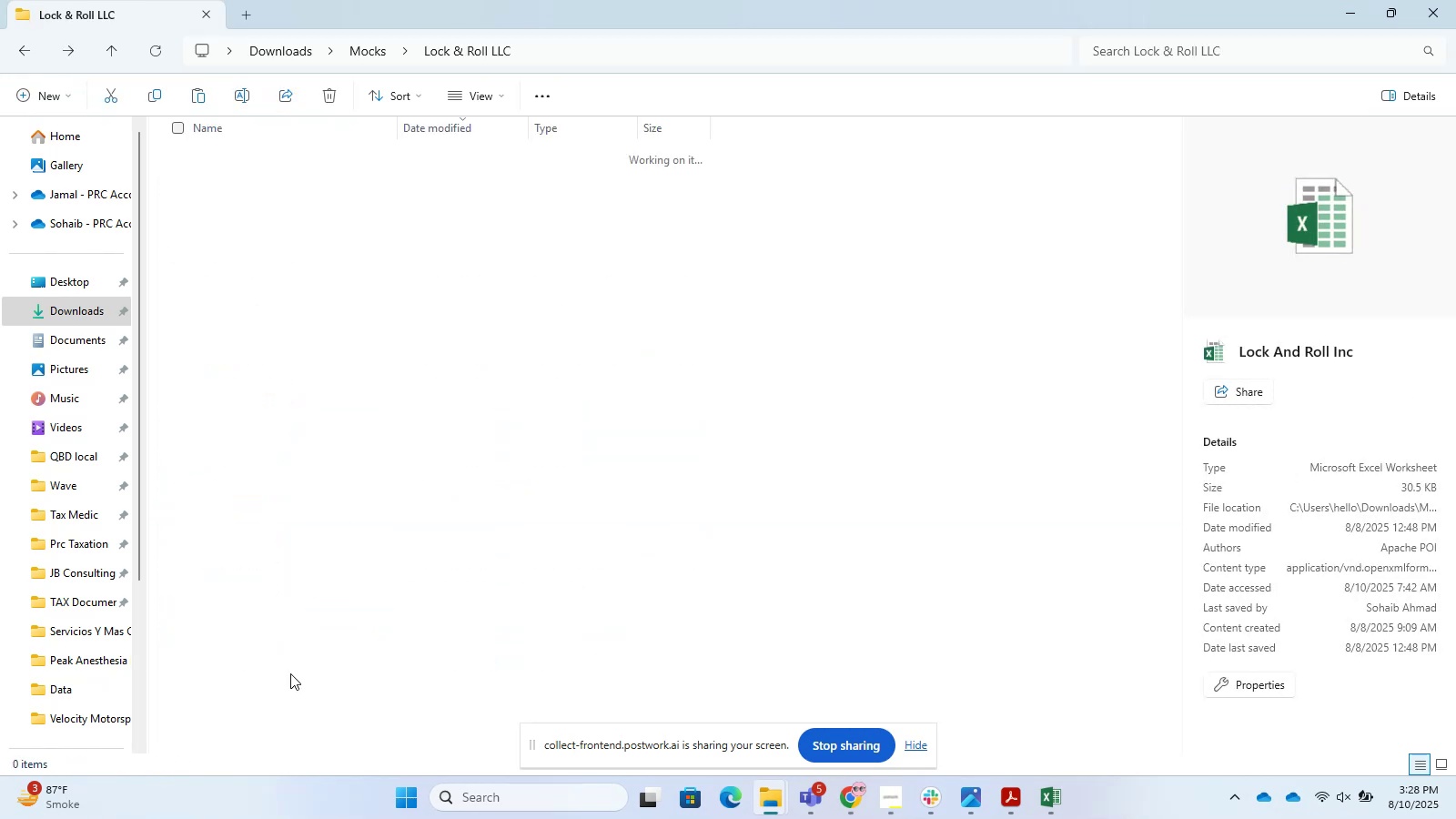 
left_click([289, 679])
 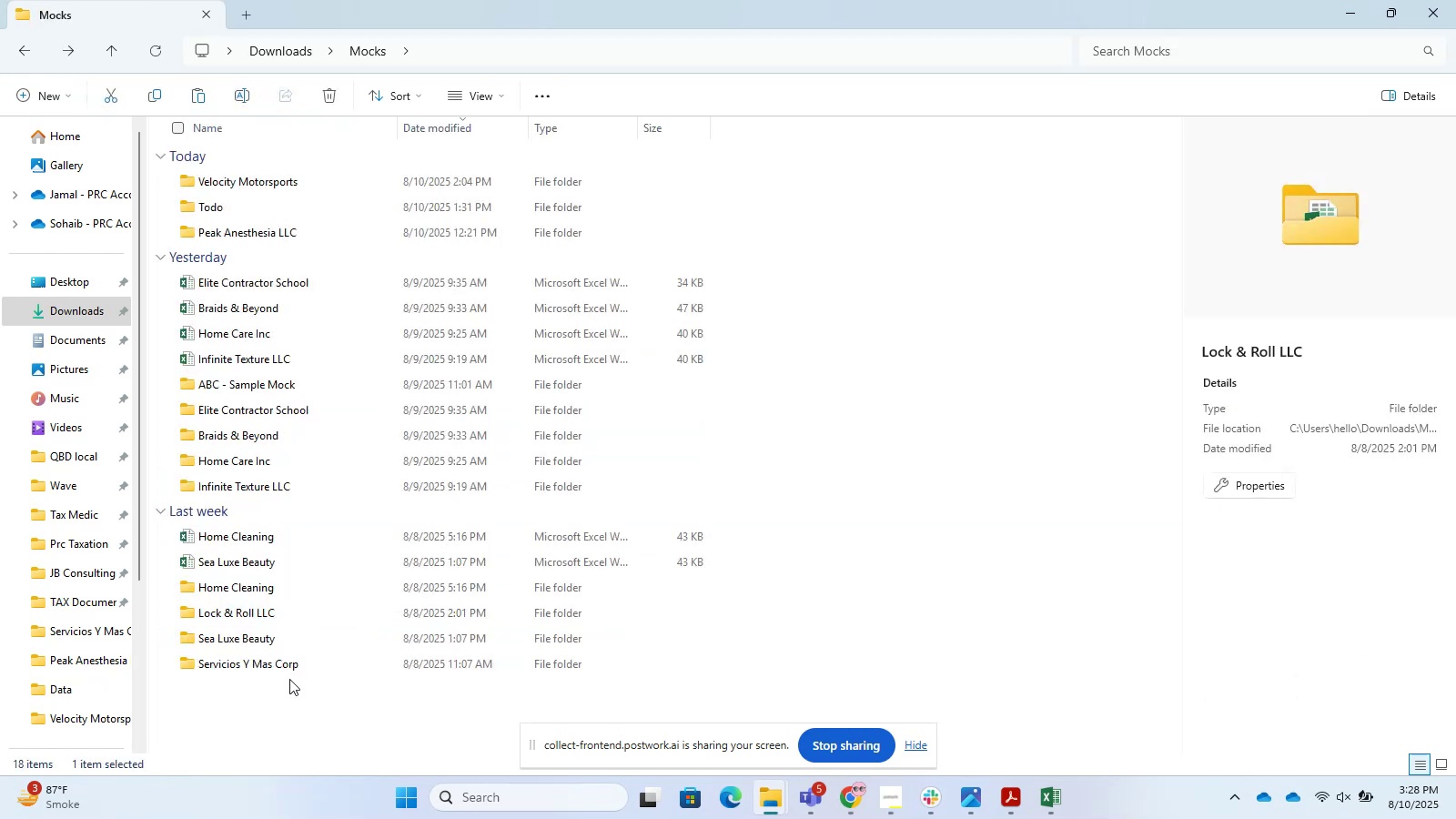 
key(Control+V)
 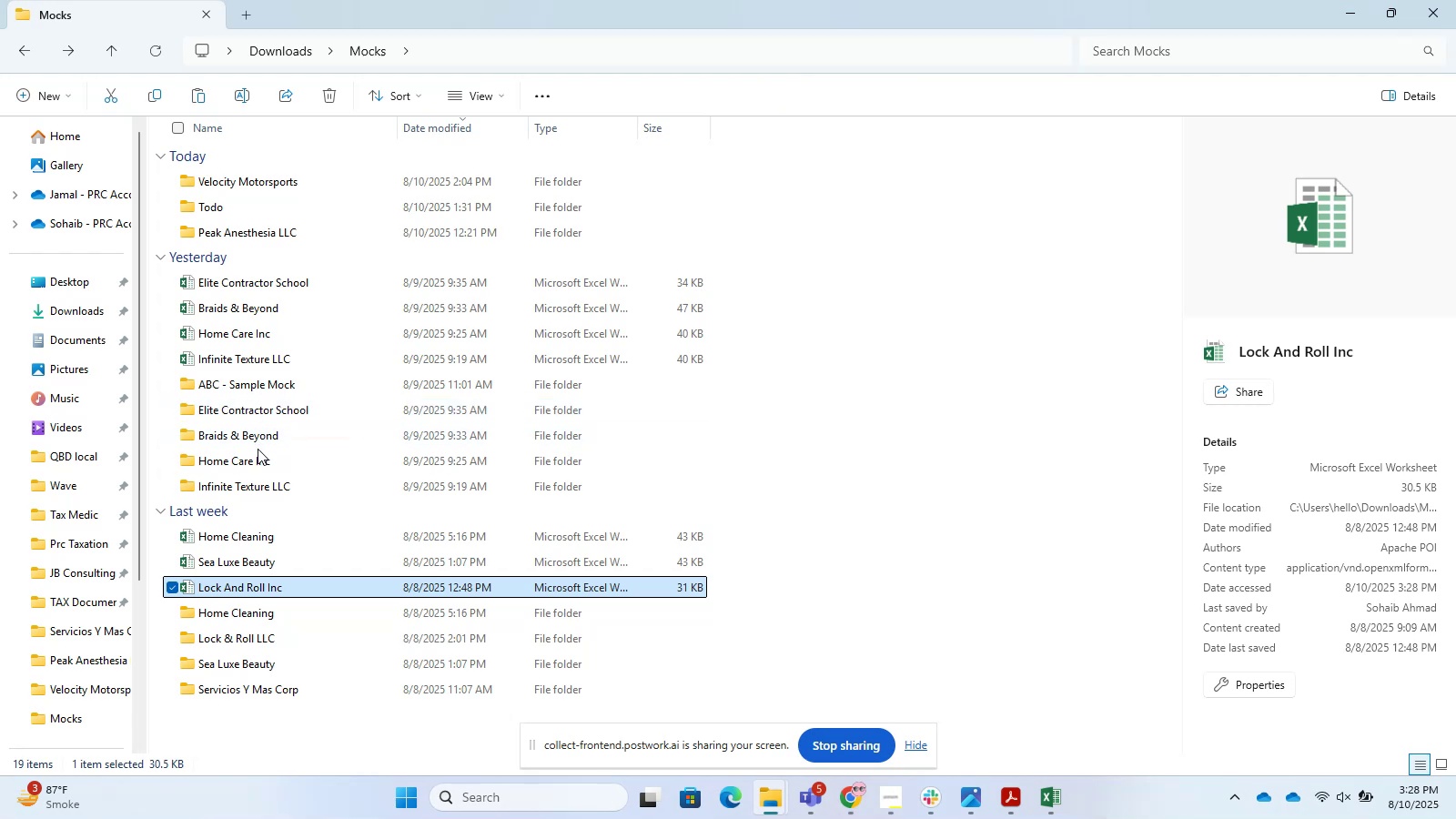 
double_click([255, 432])
 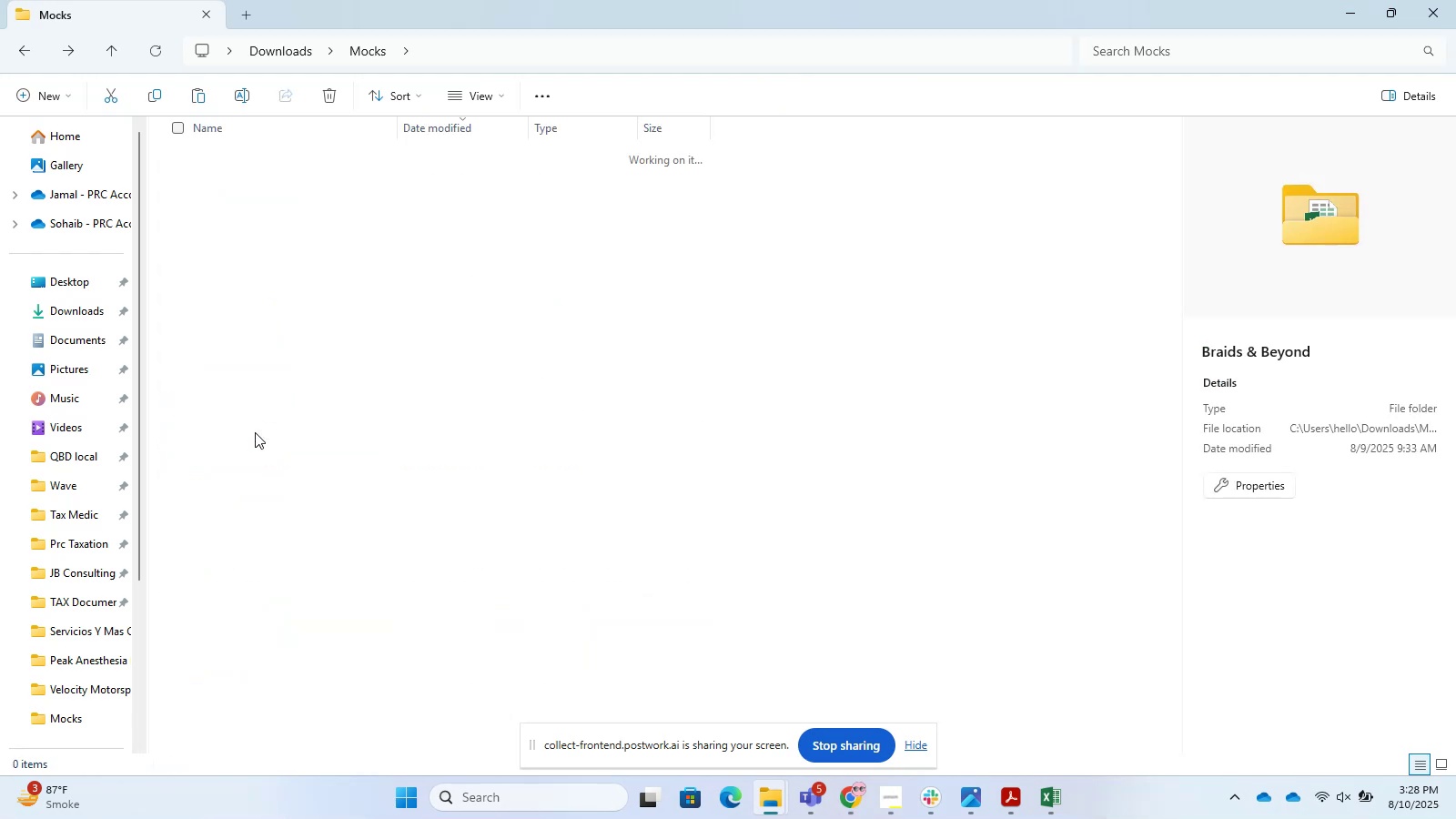 
key(Control+ControlLeft)
 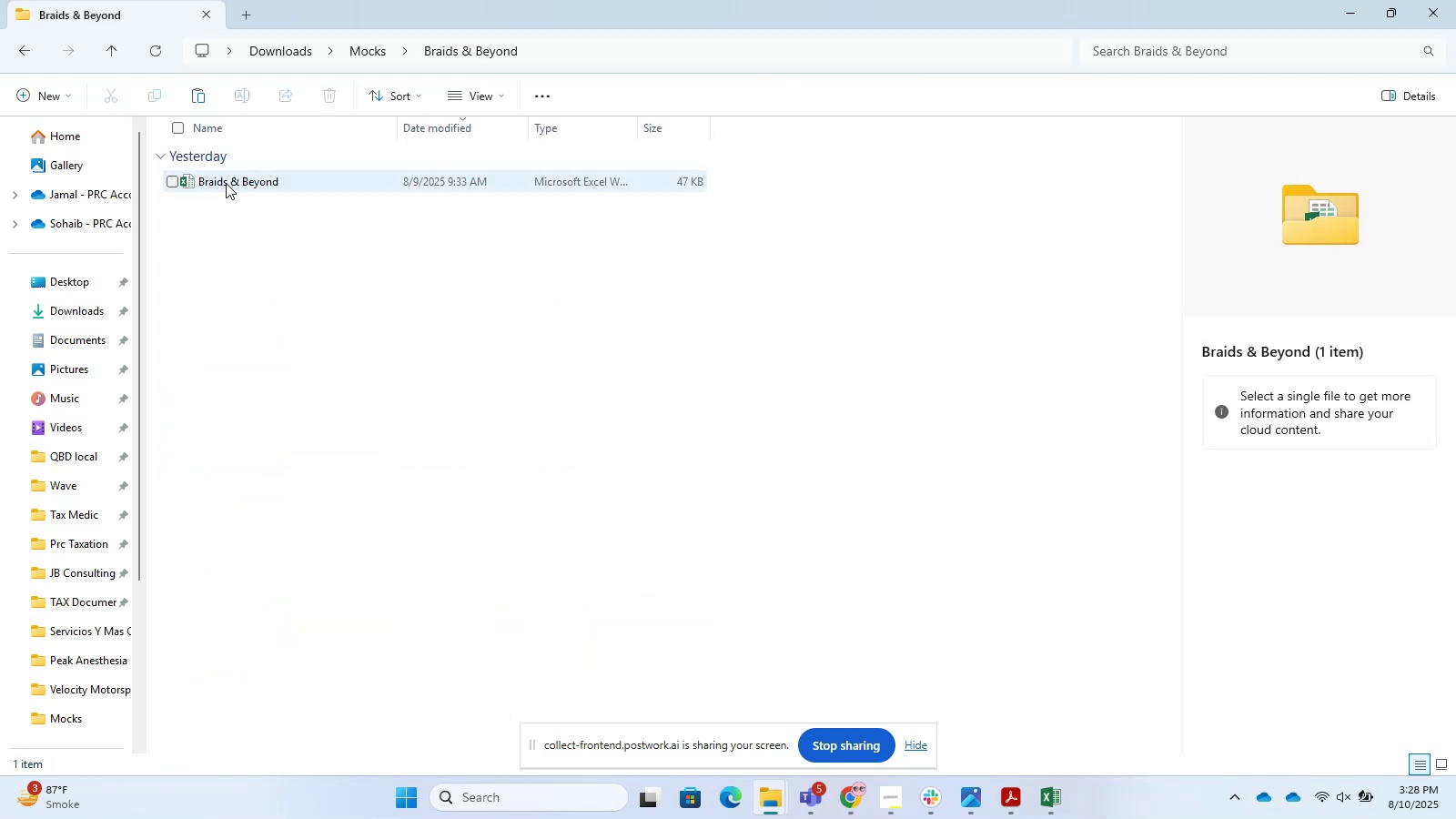 
key(Control+C)
 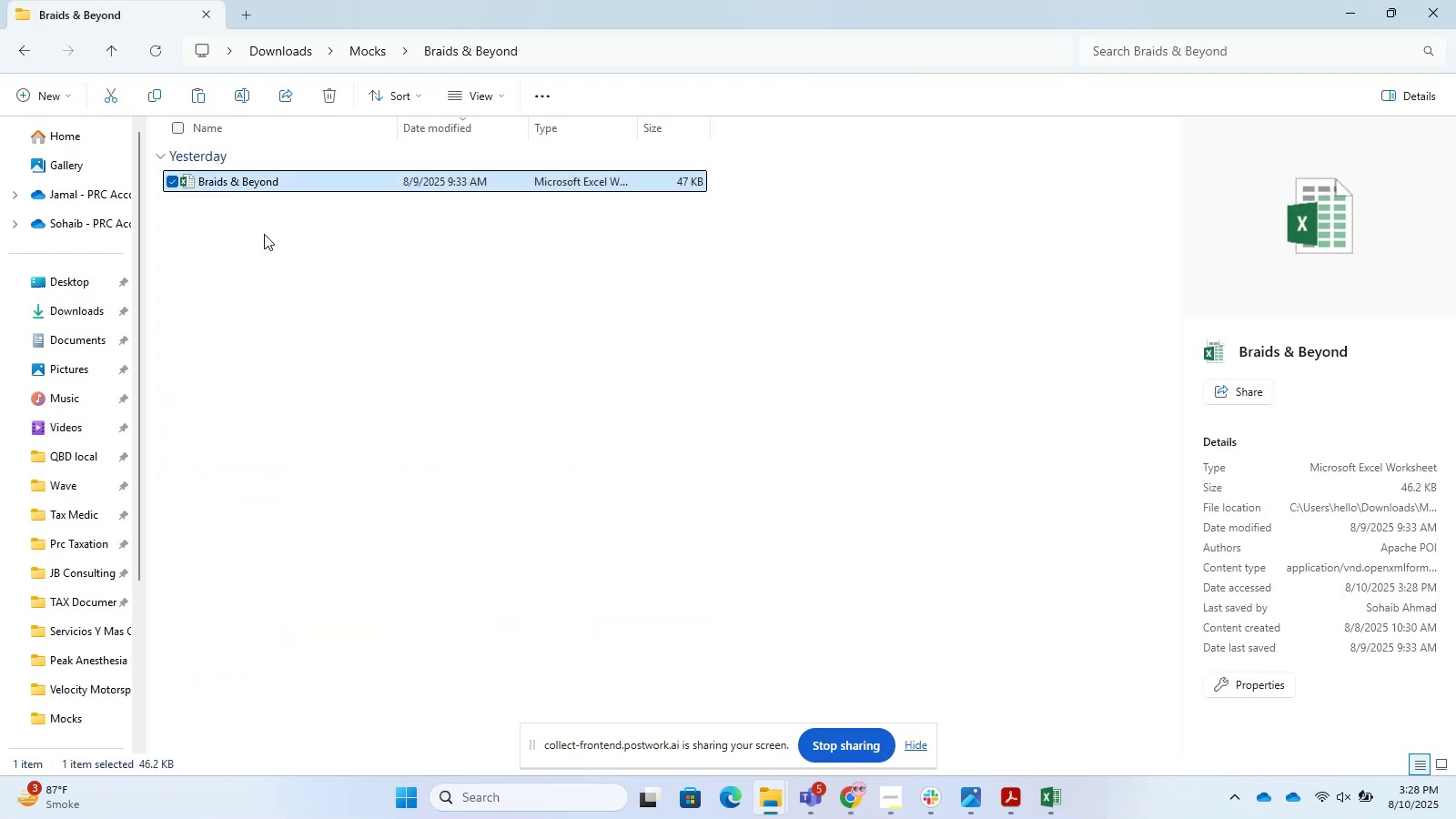 
key(Backspace)
 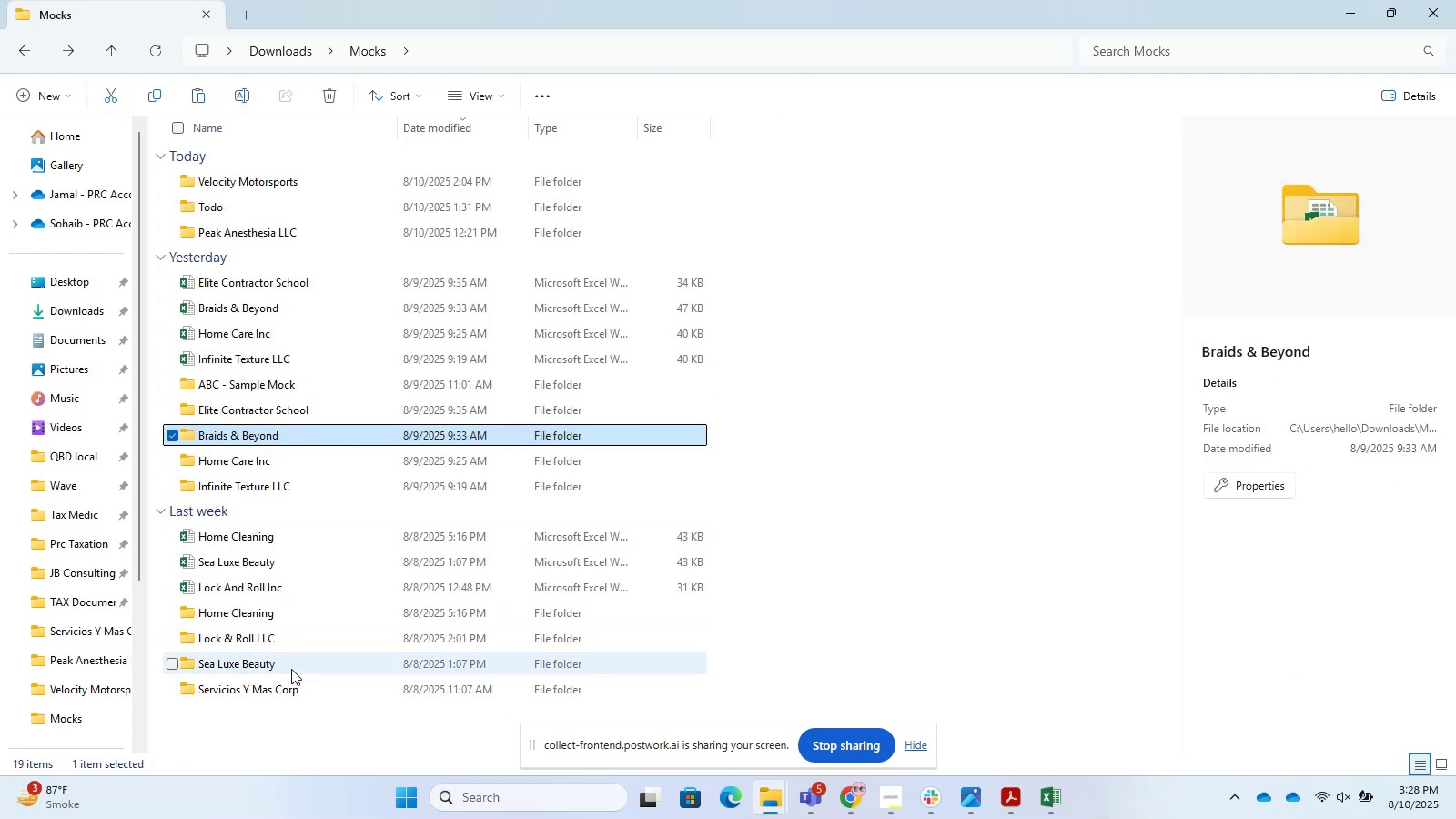 
key(Control+V)
 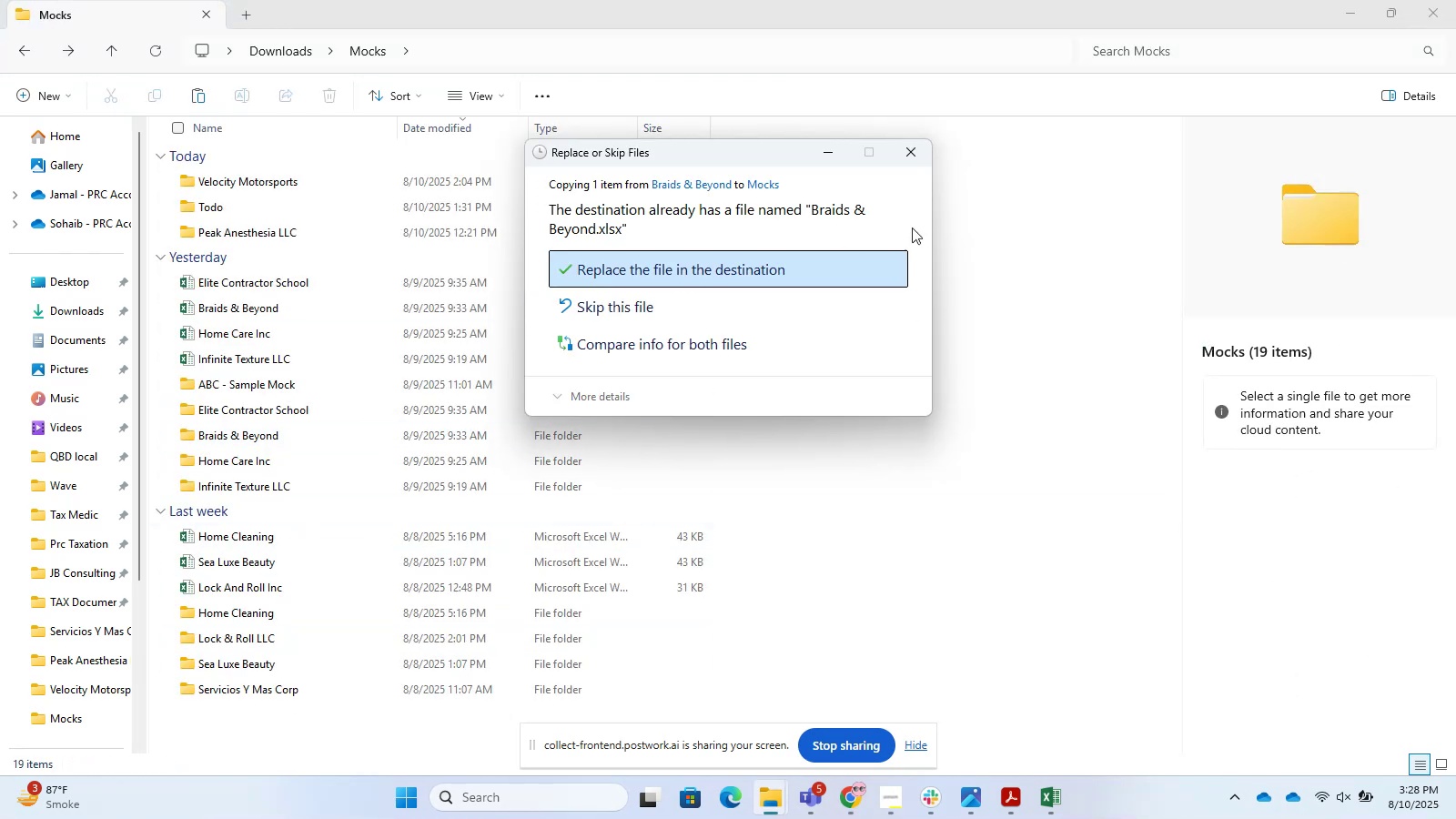 
left_click([922, 141])
 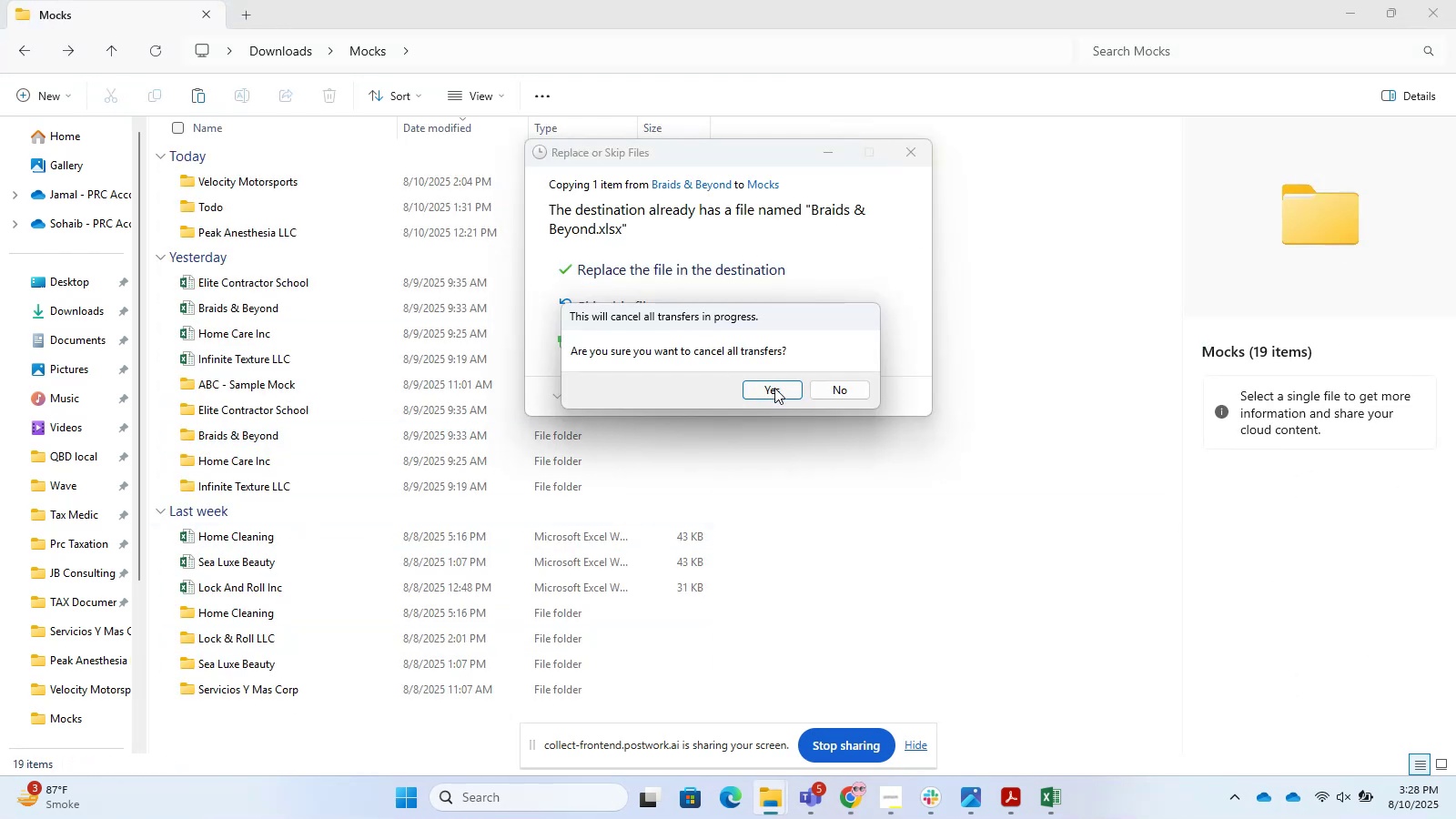 
left_click([777, 389])
 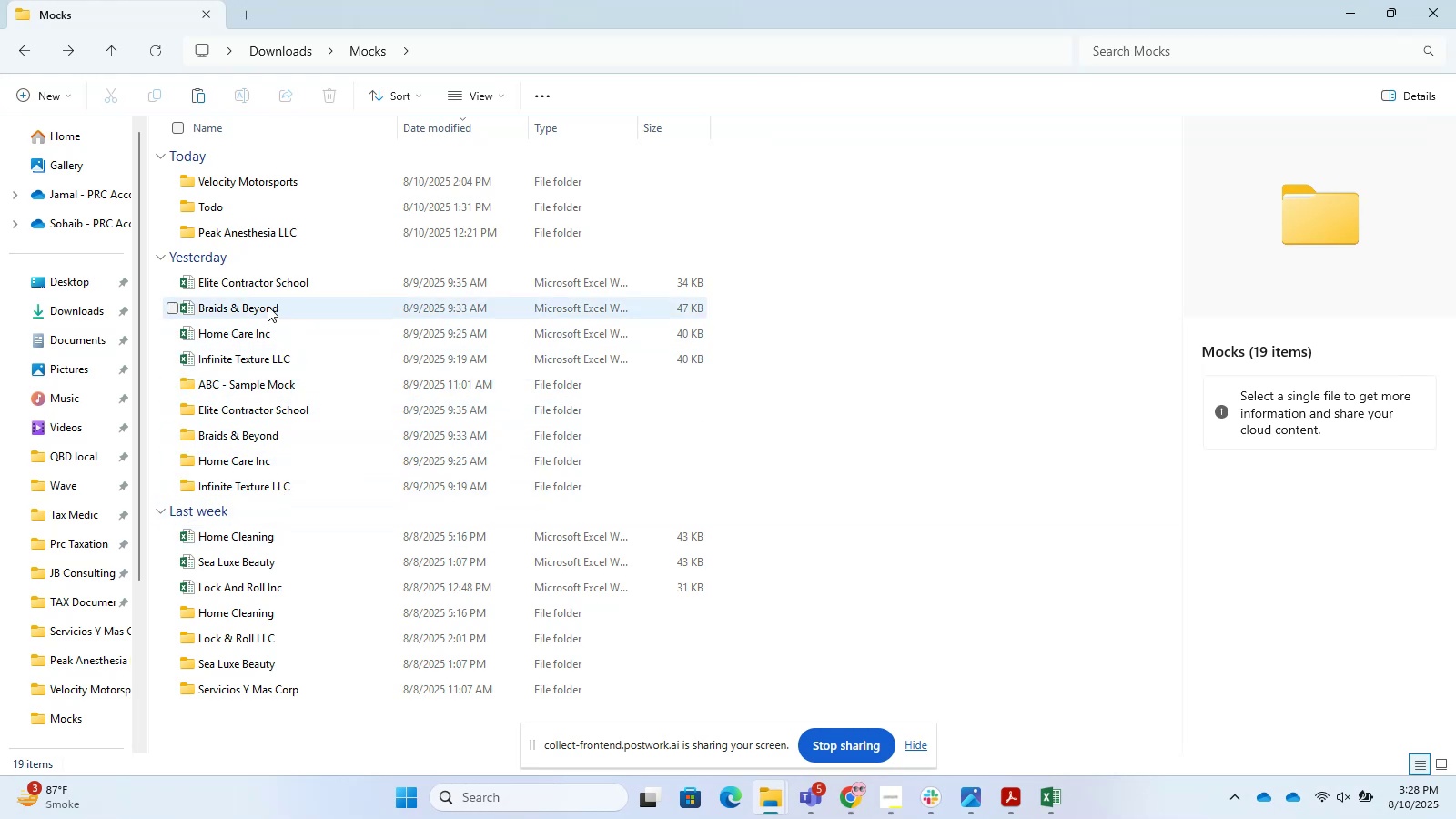 
wait(5.87)
 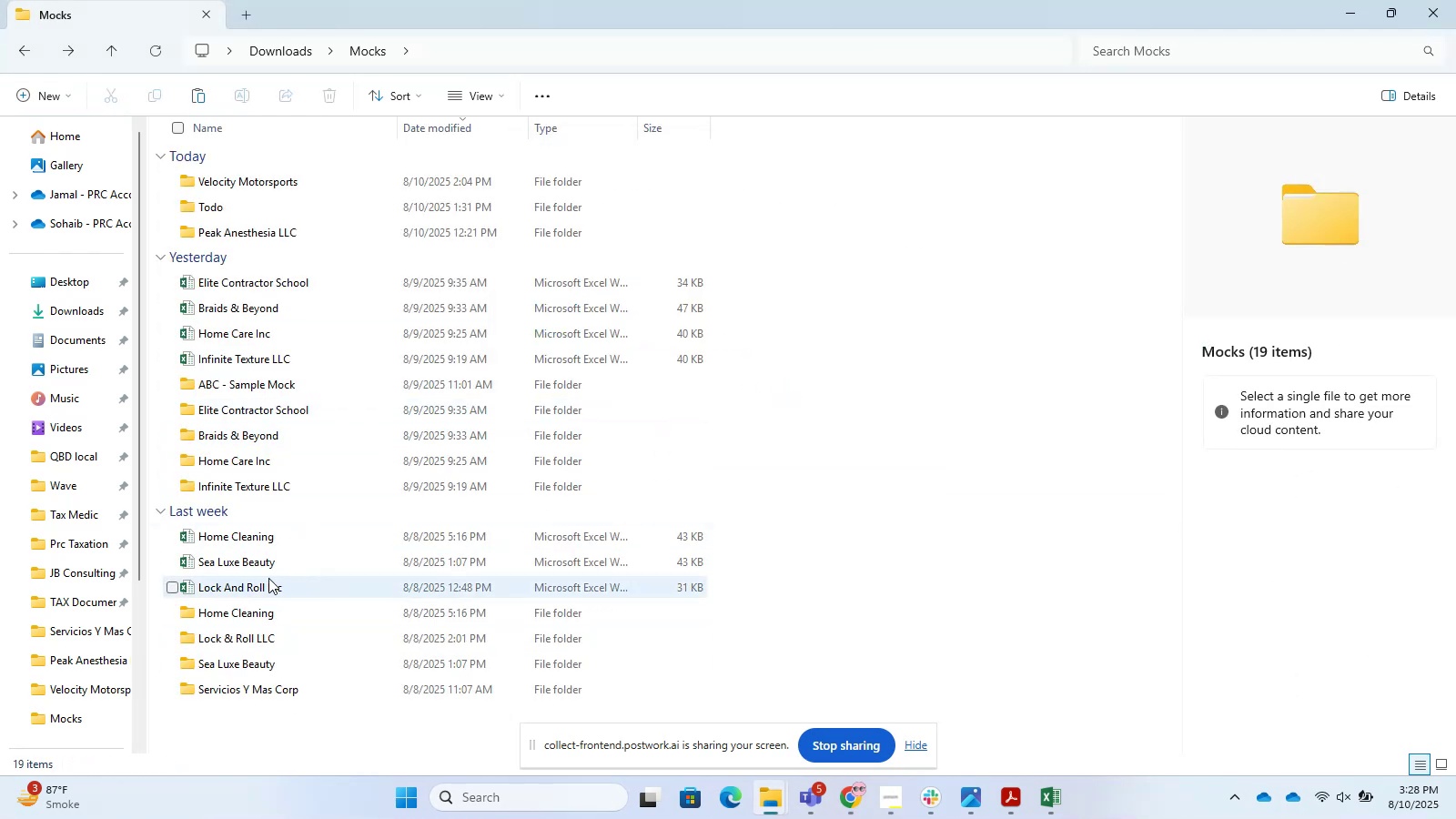 
double_click([290, 238])
 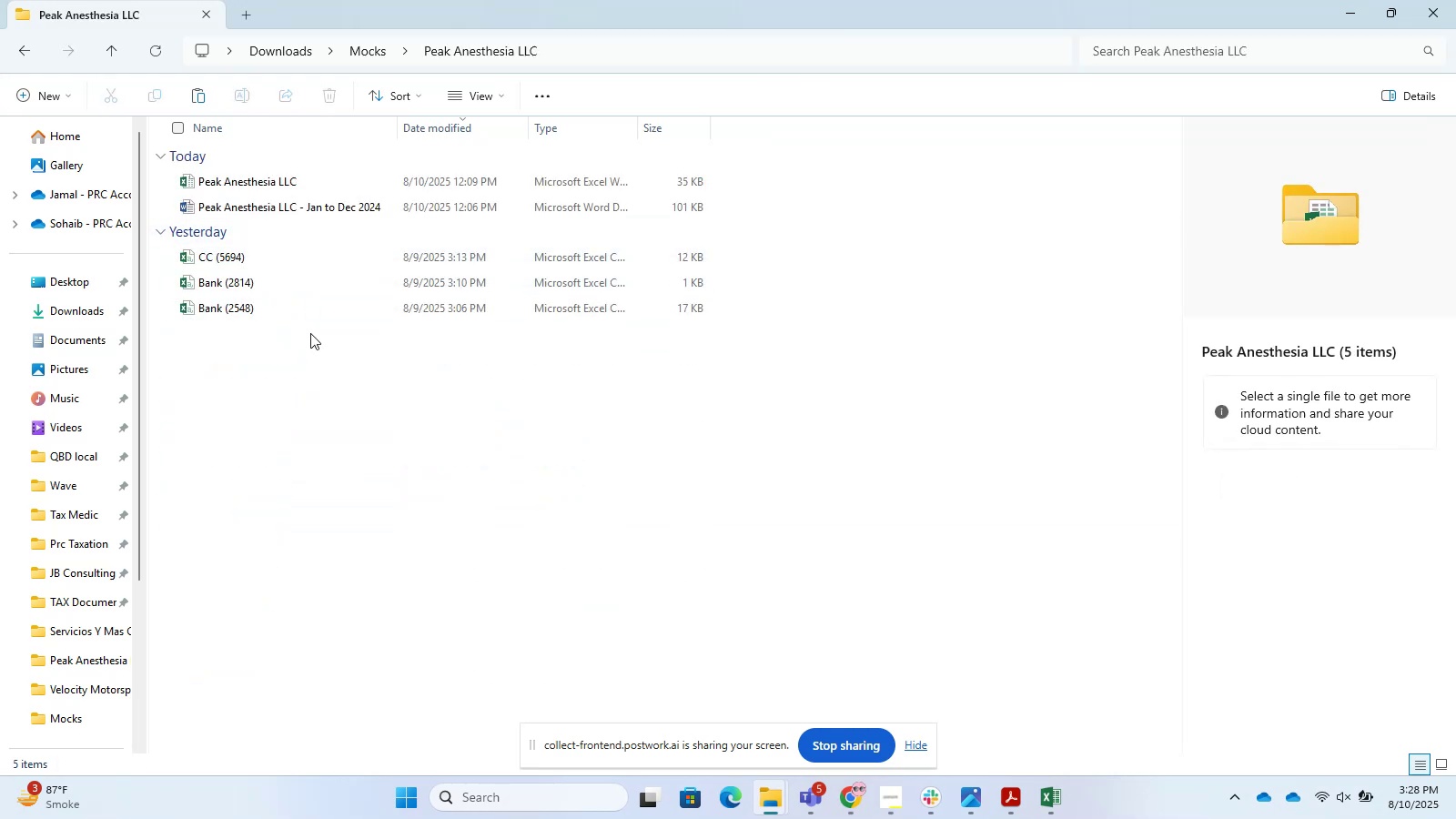 
key(Backspace)
 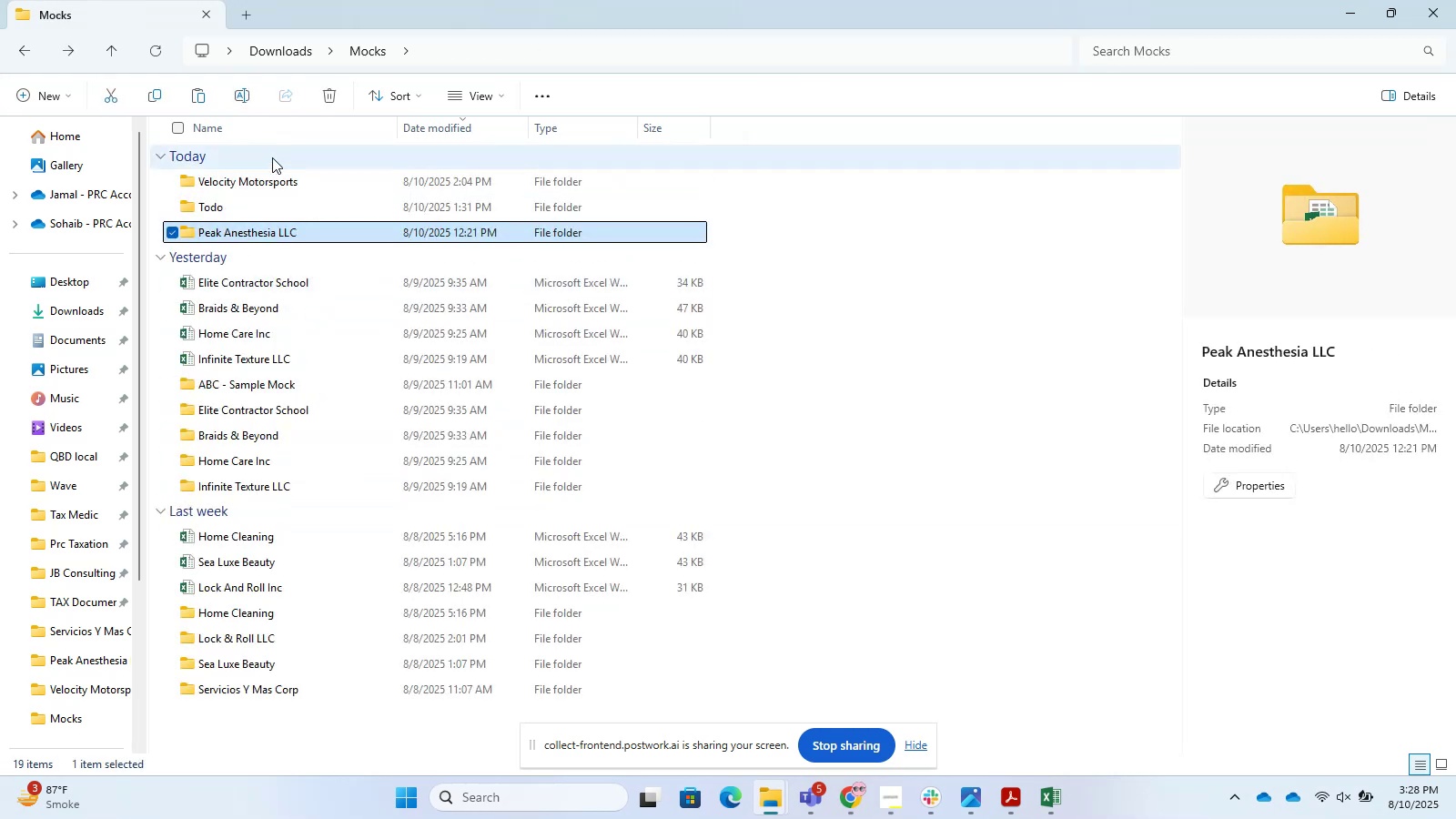 
double_click([271, 167])
 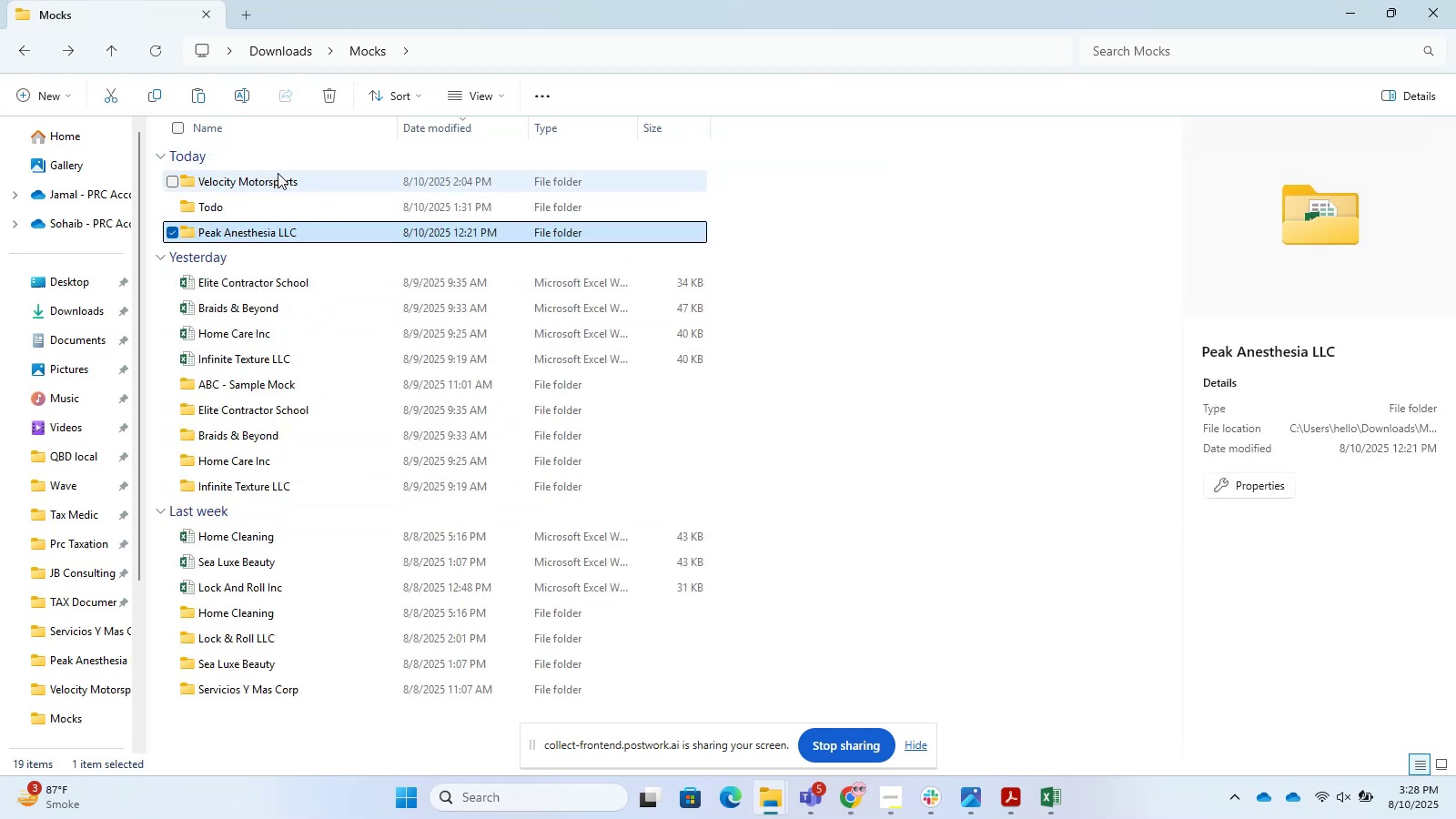 
triple_click([279, 176])
 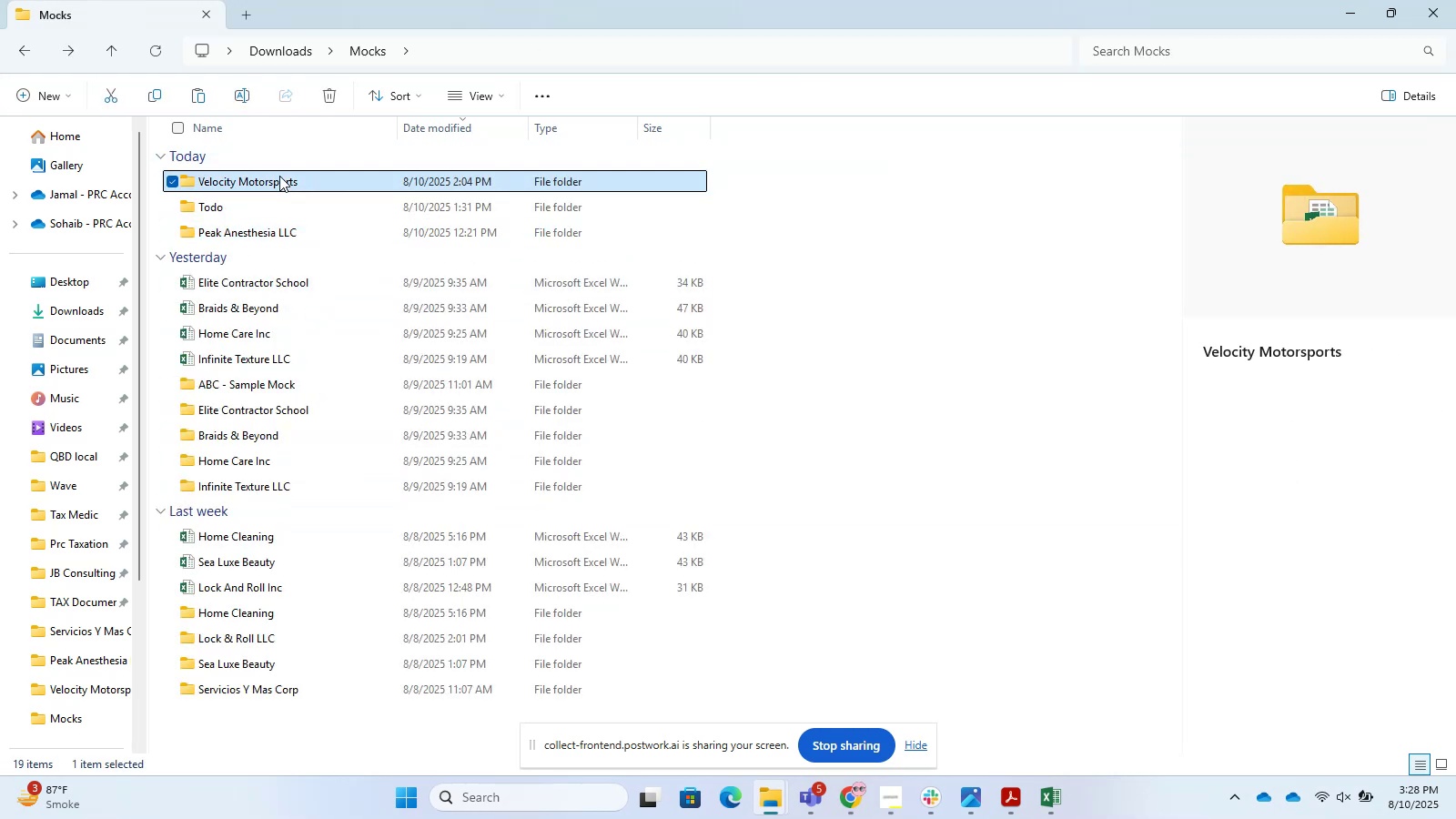 
triple_click([279, 176])
 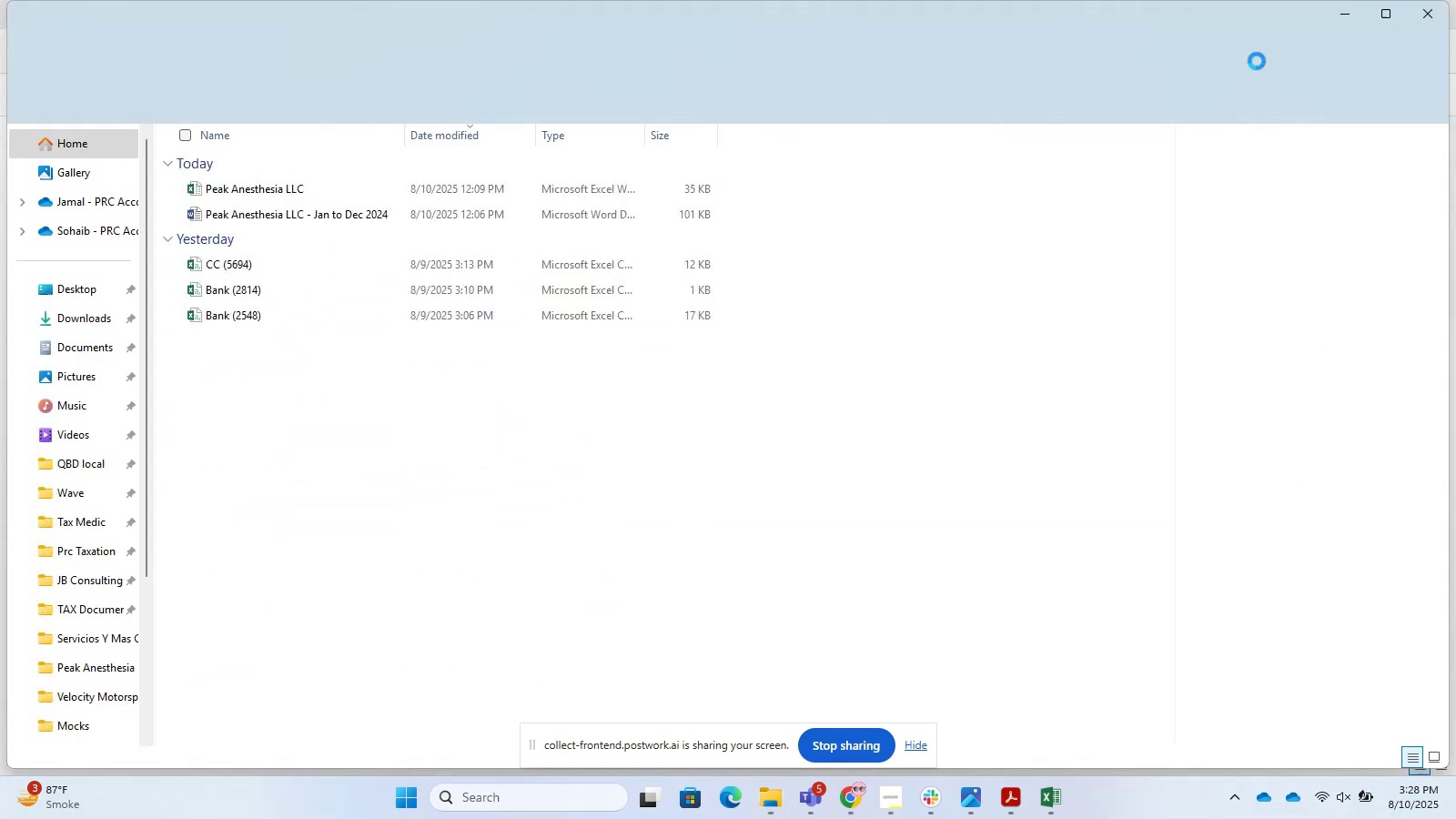 
left_click([274, 382])
 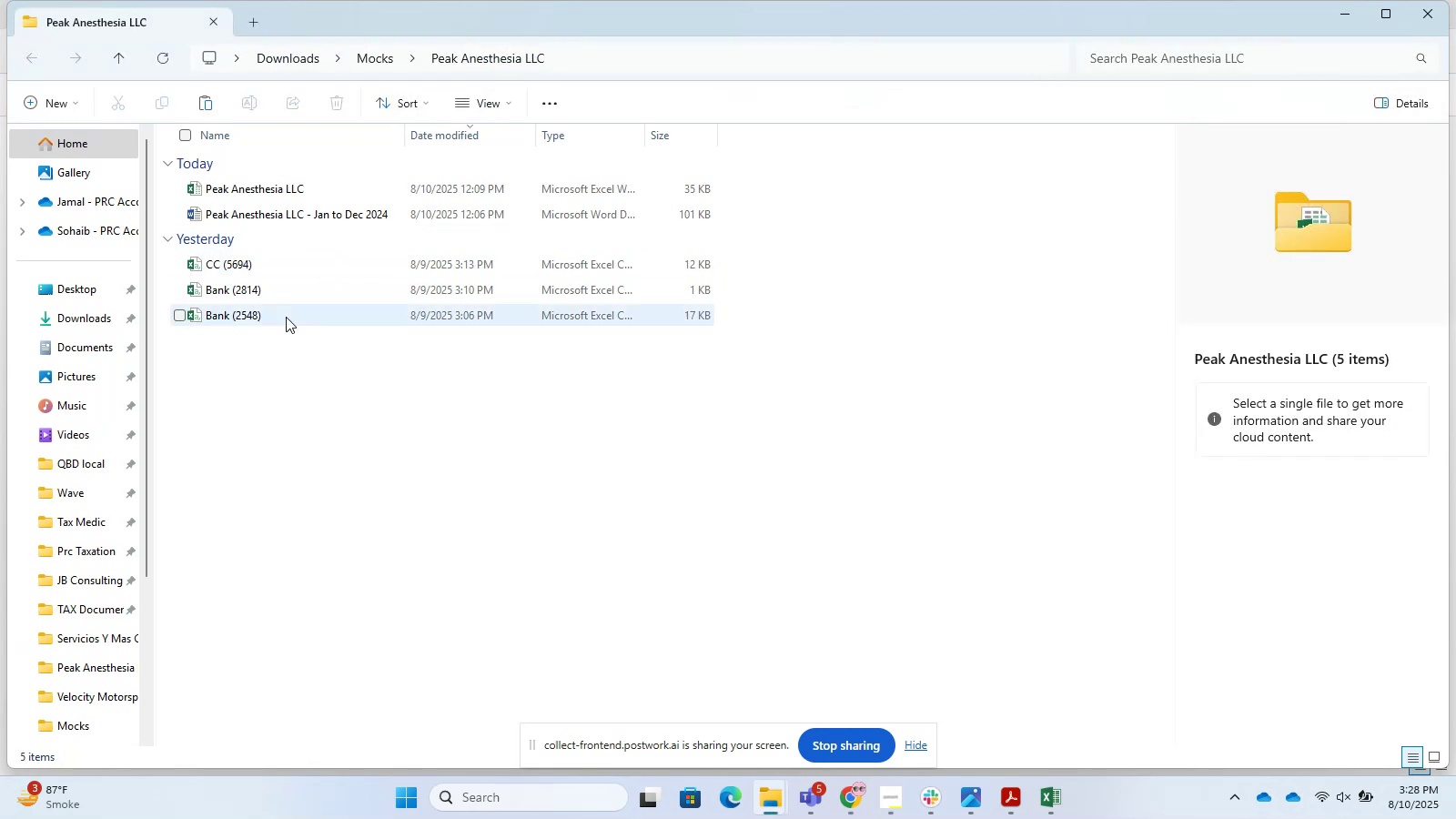 
key(Backspace)
 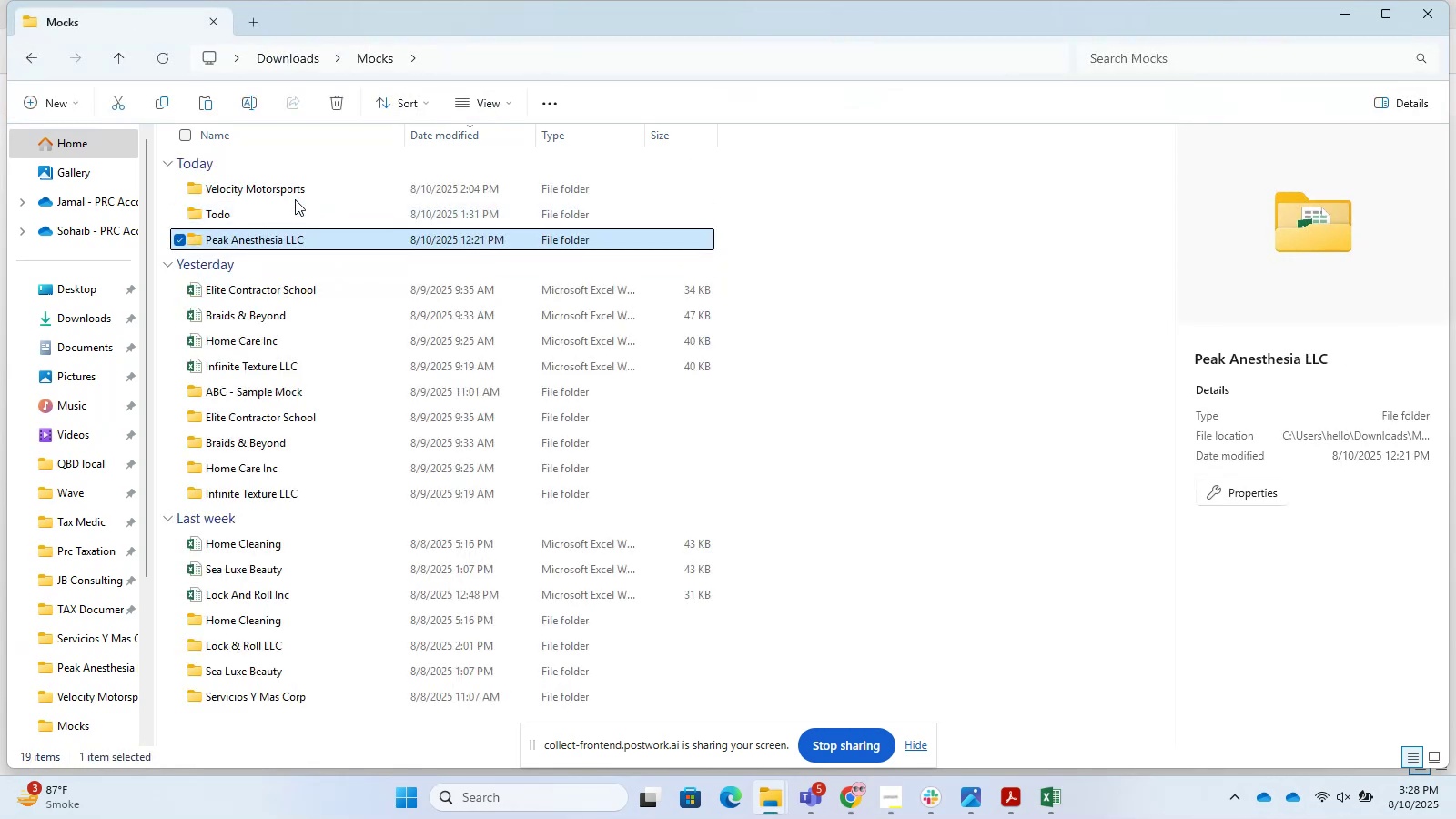 
double_click([294, 197])
 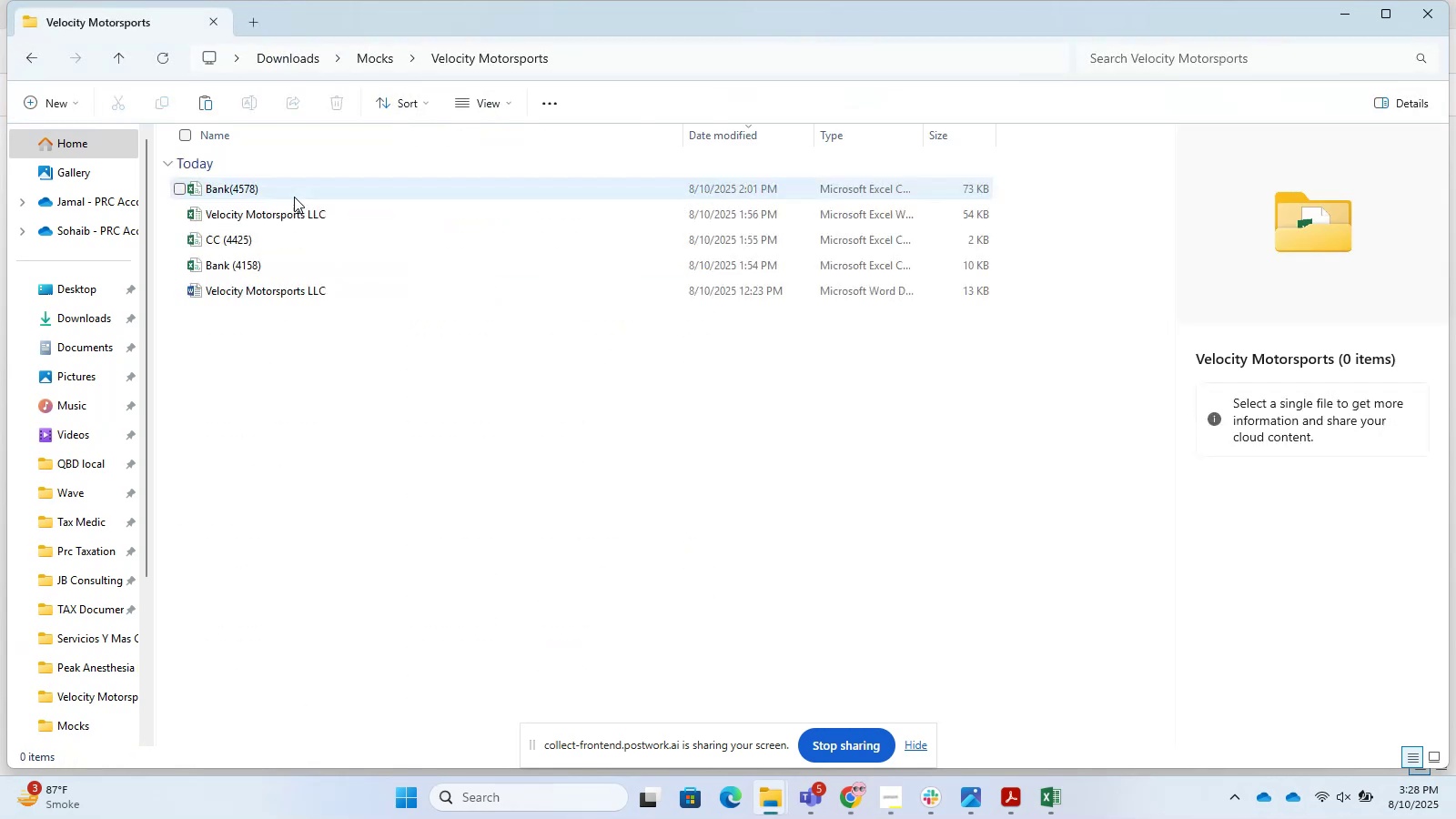 
left_click([294, 180])
 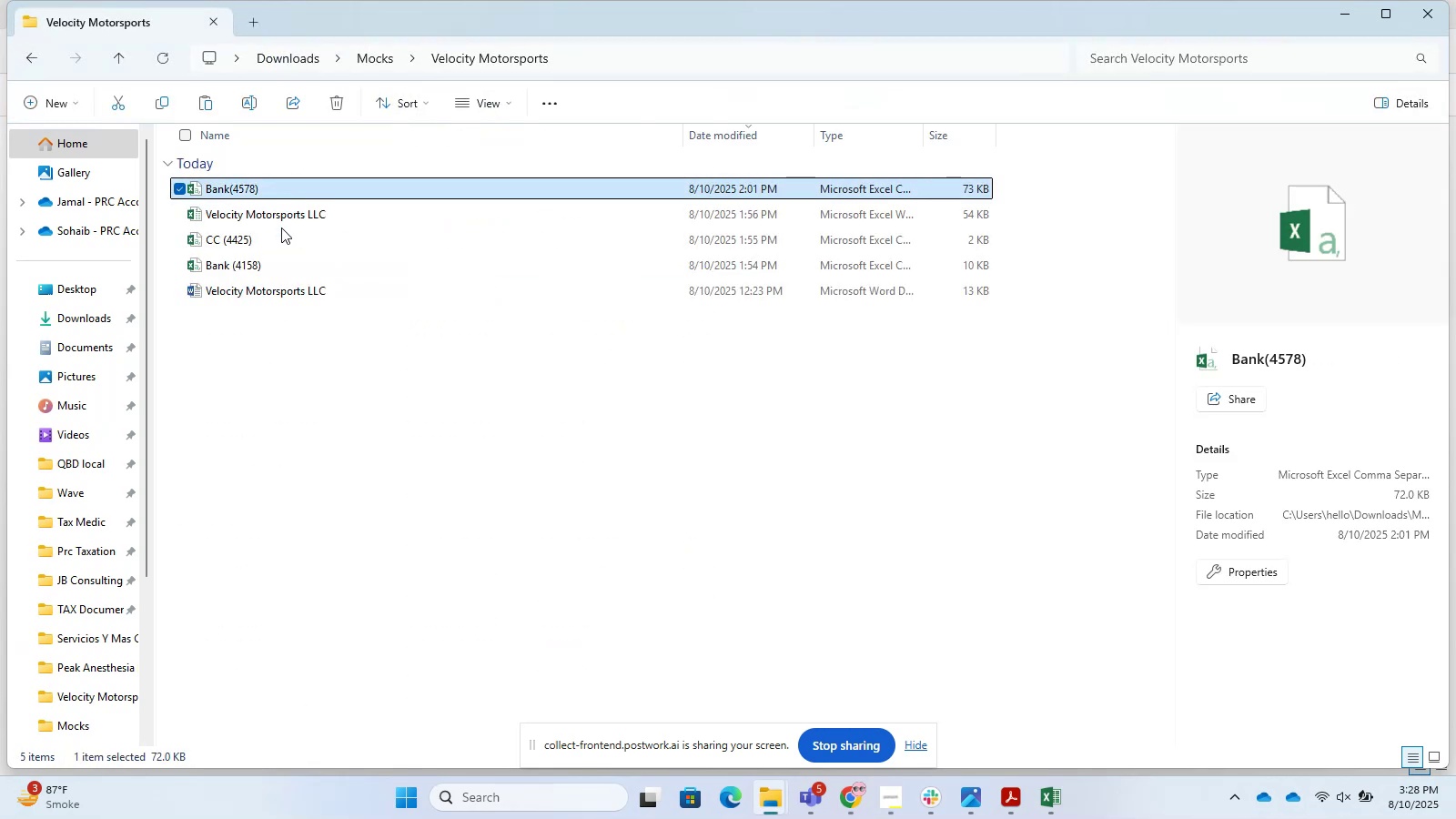 
double_click([281, 218])
 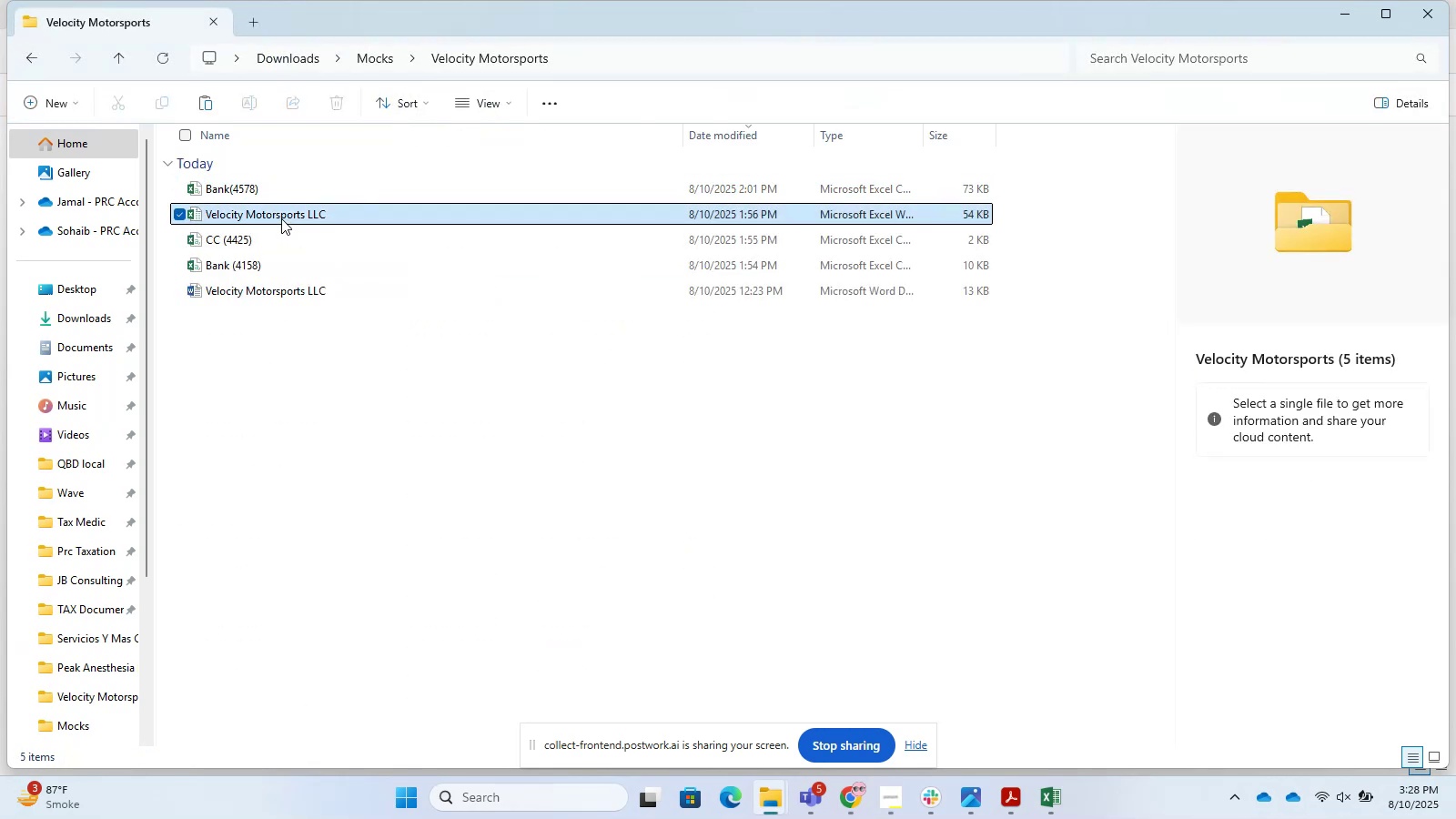 
key(Control+C)
 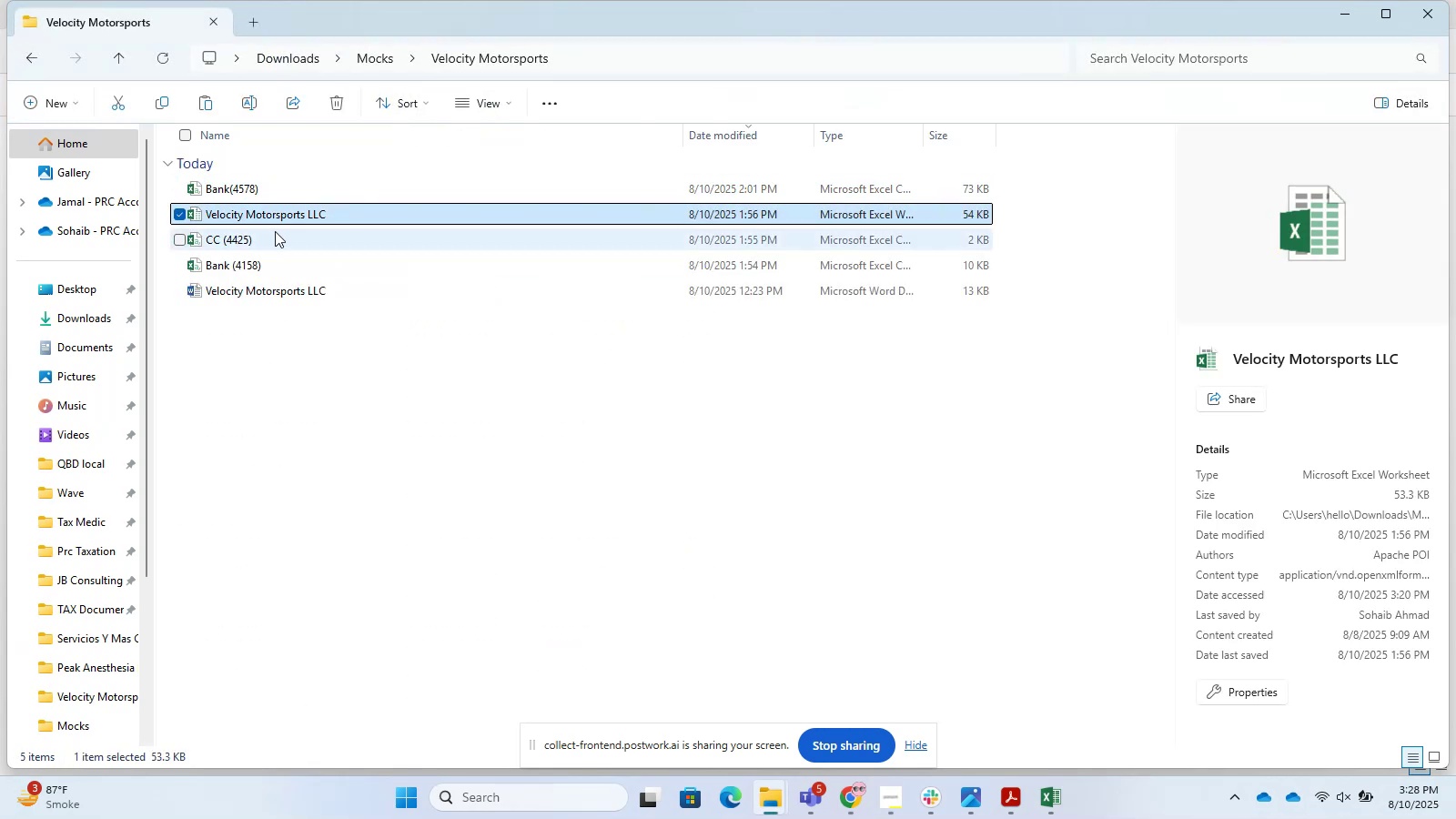 
key(Backspace)
 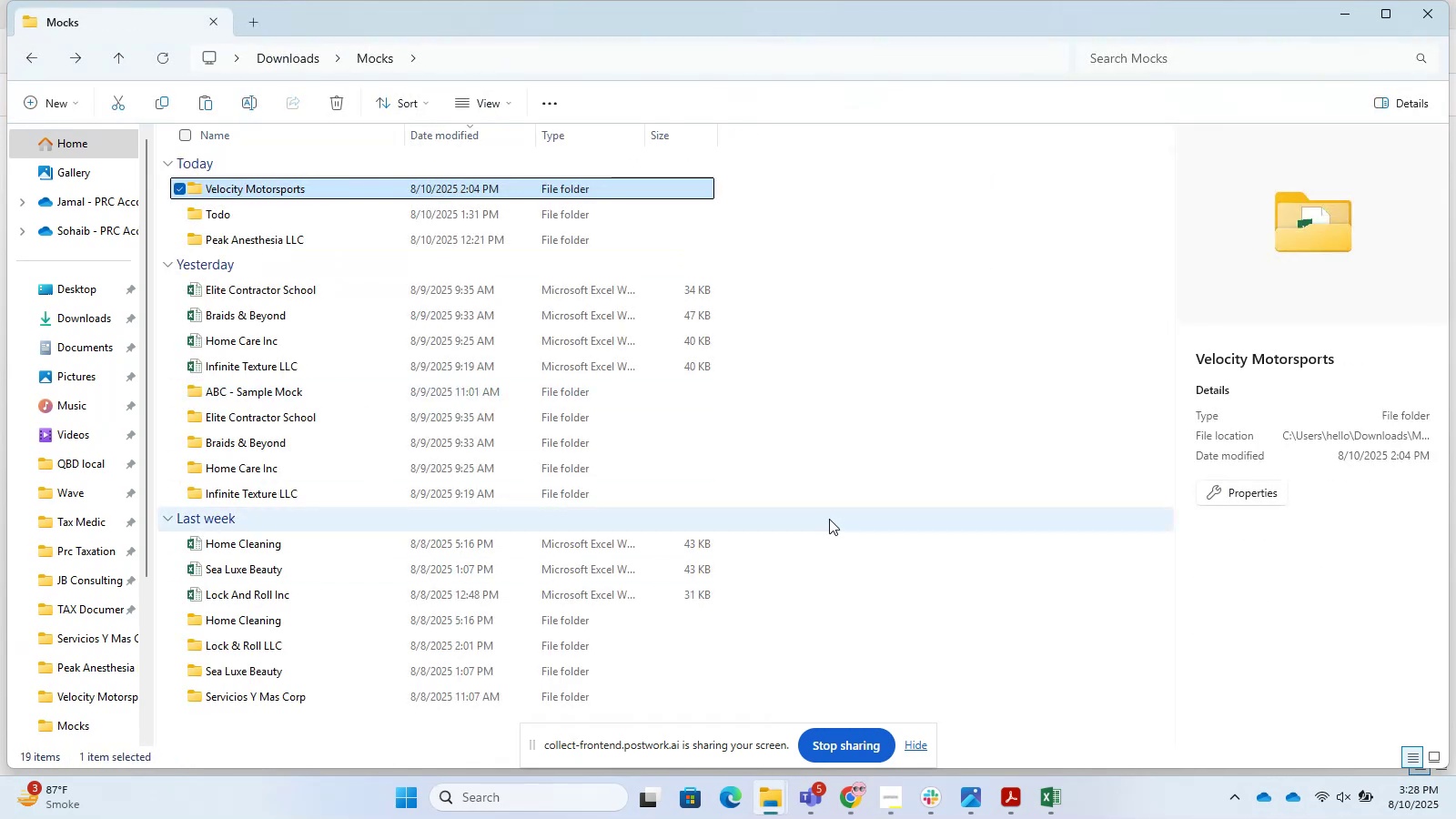 
left_click([939, 421])
 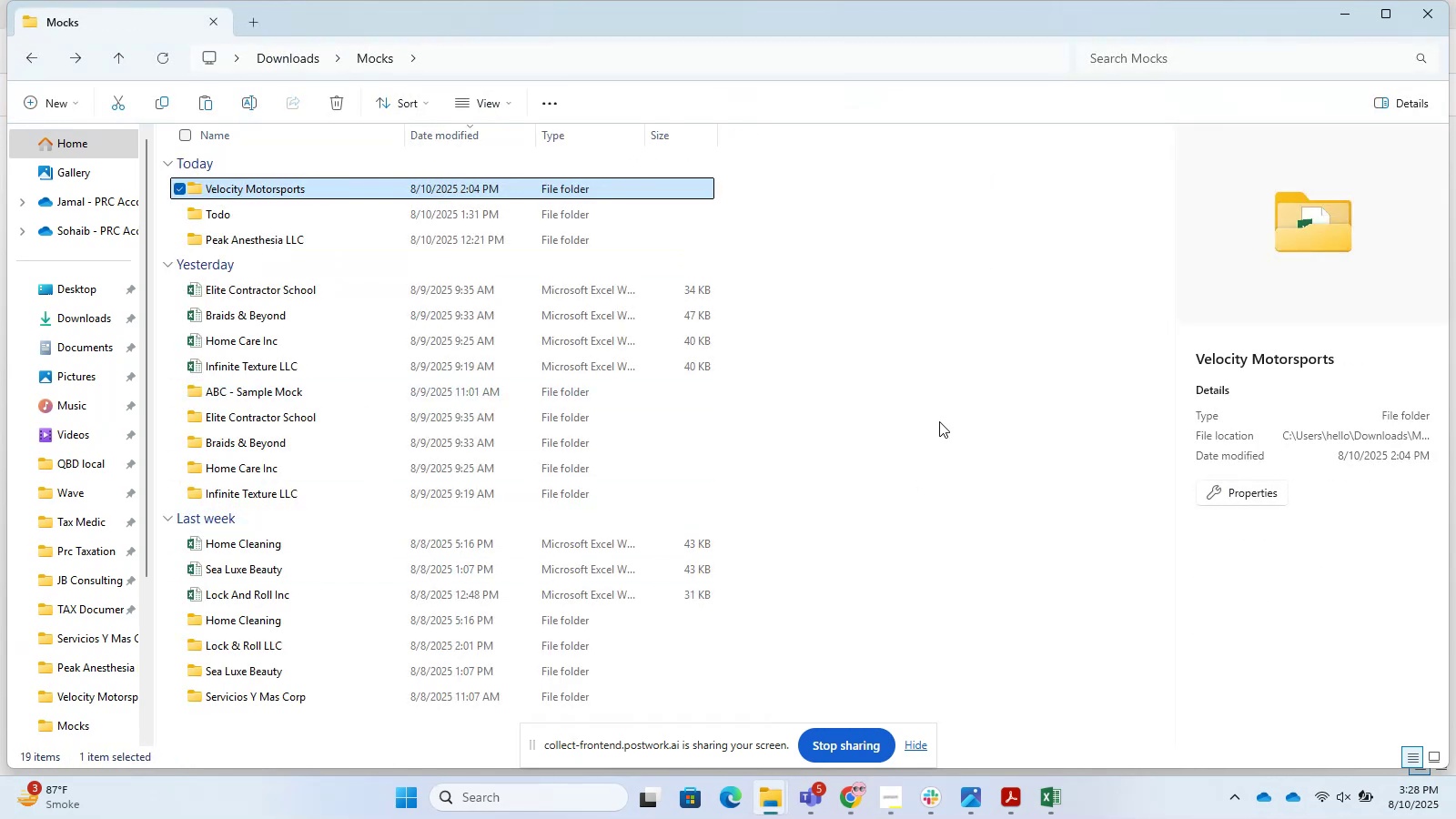 
key(Control+V)
 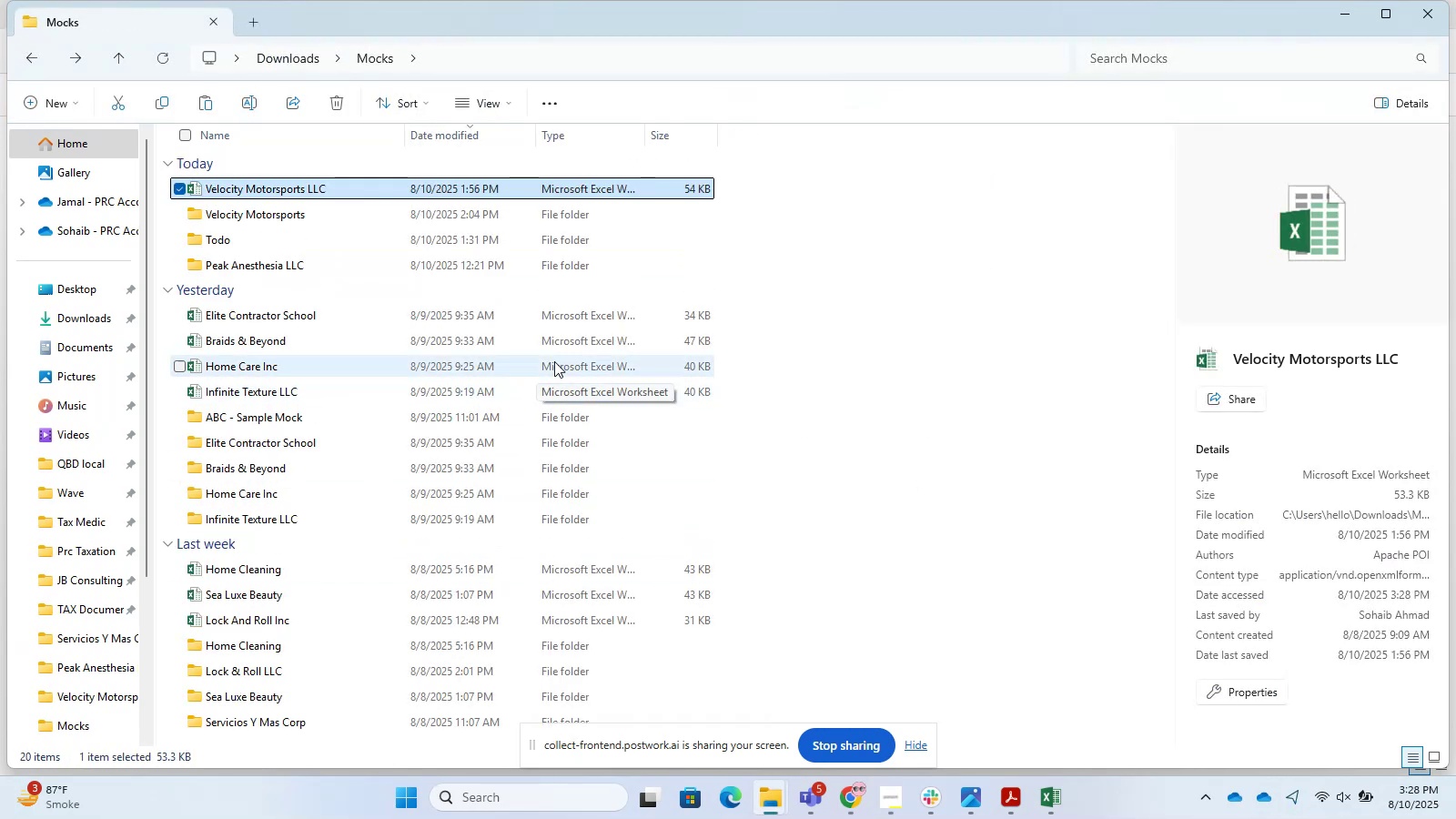 
left_click_drag(start_coordinate=[770, 306], to_coordinate=[704, 384])
 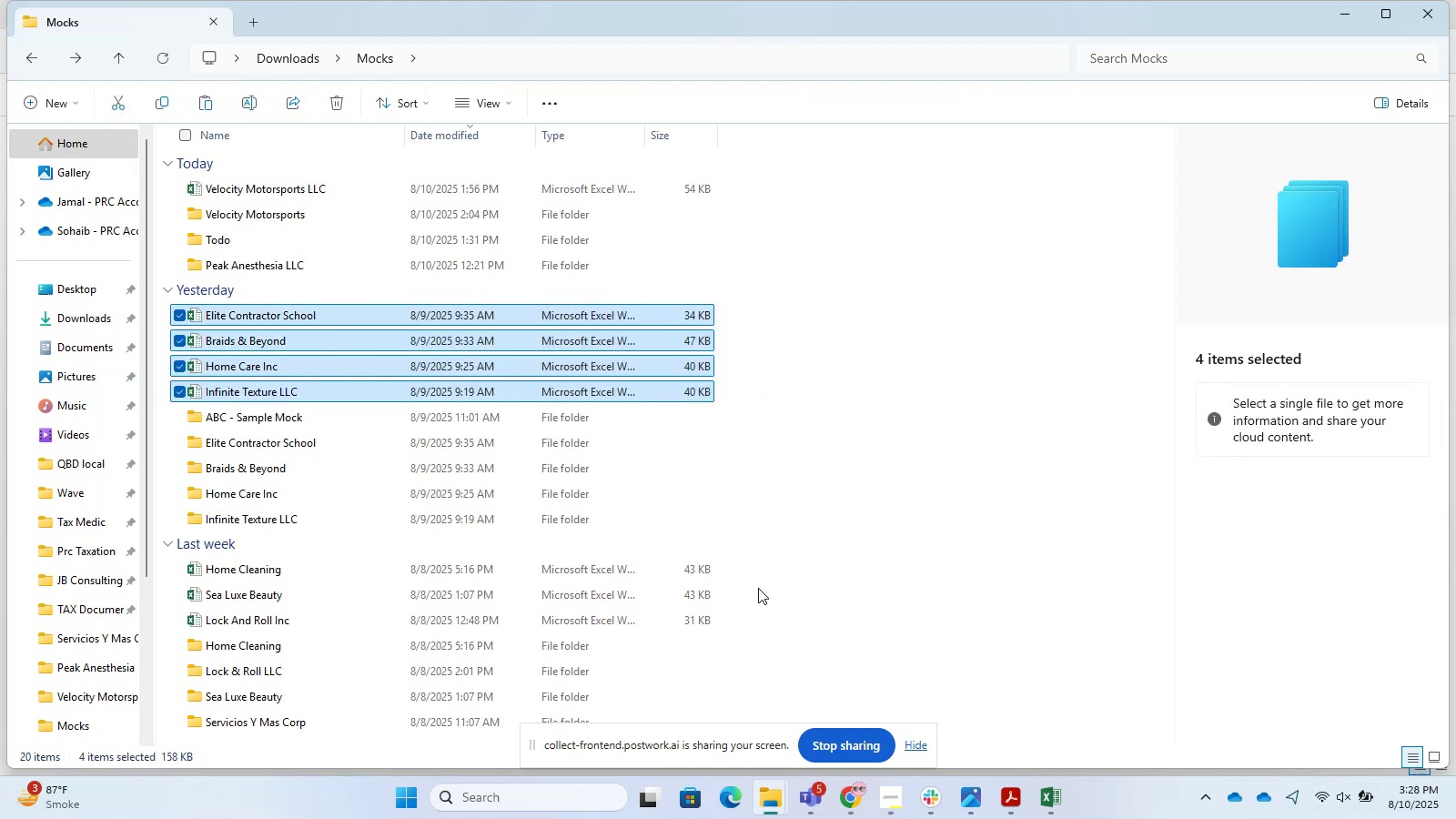 
left_click_drag(start_coordinate=[758, 571], to_coordinate=[630, 615])
 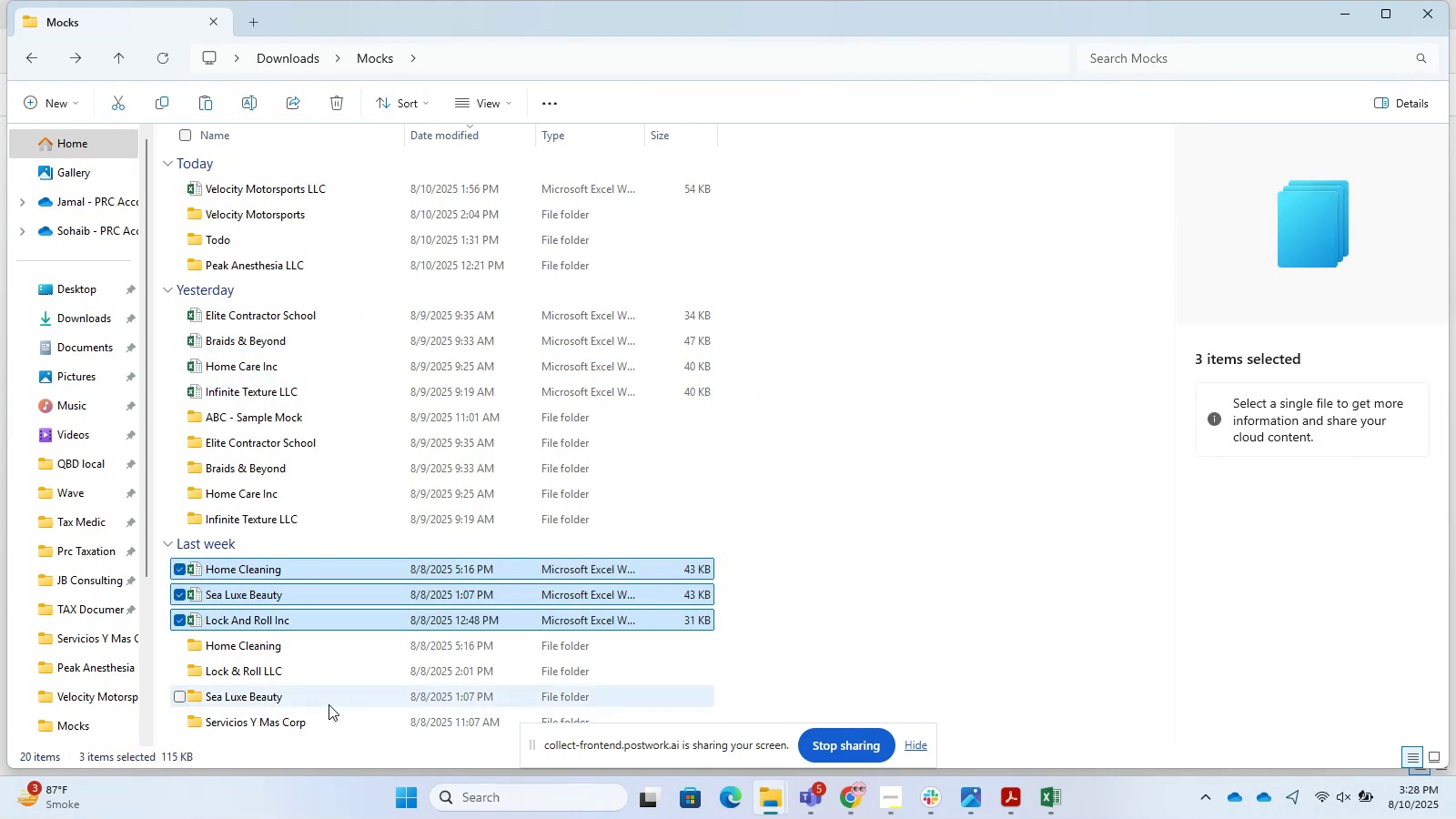 
left_click([314, 724])
 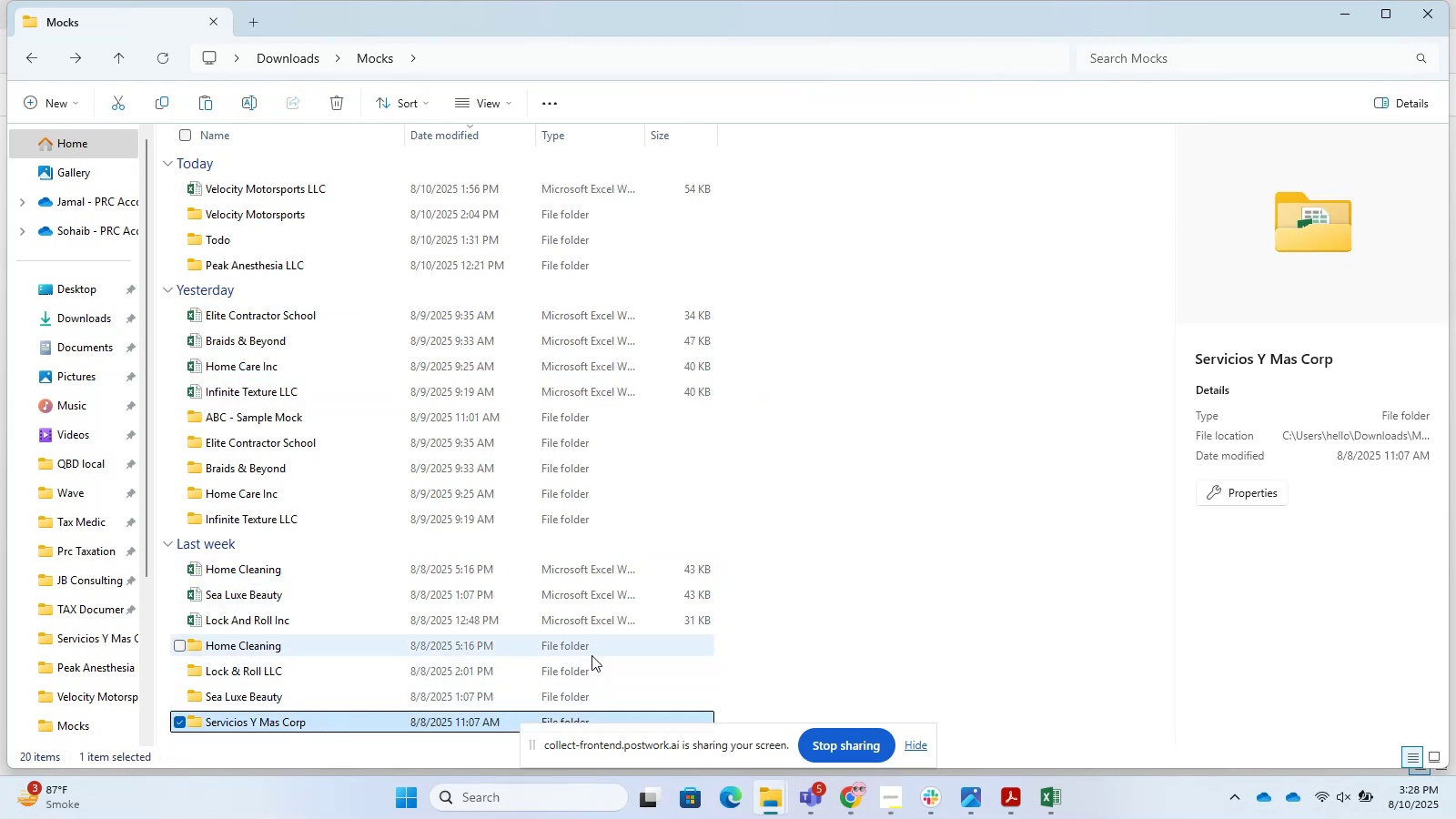 
left_click([871, 430])
 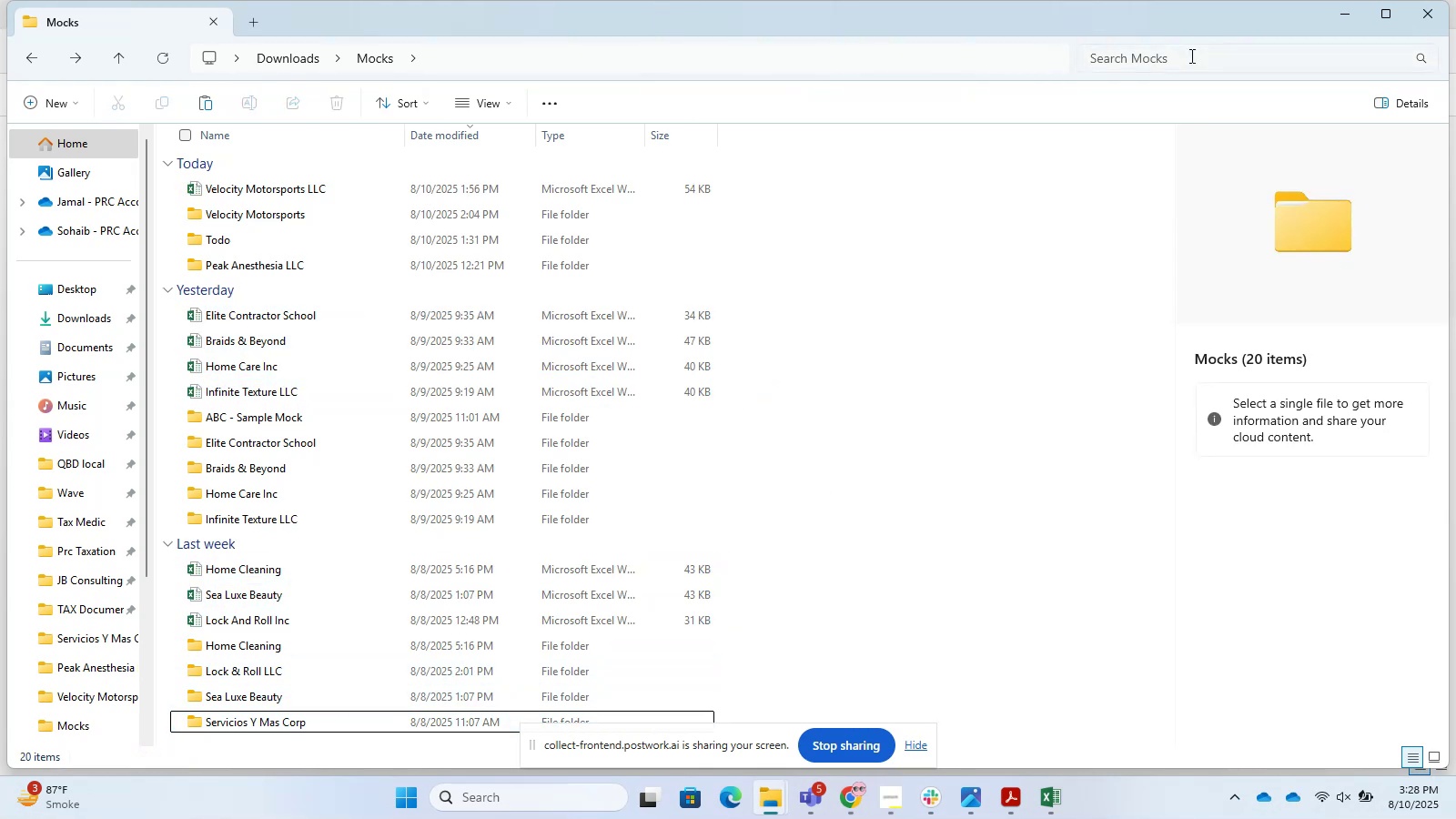 
left_click([1347, 20])
 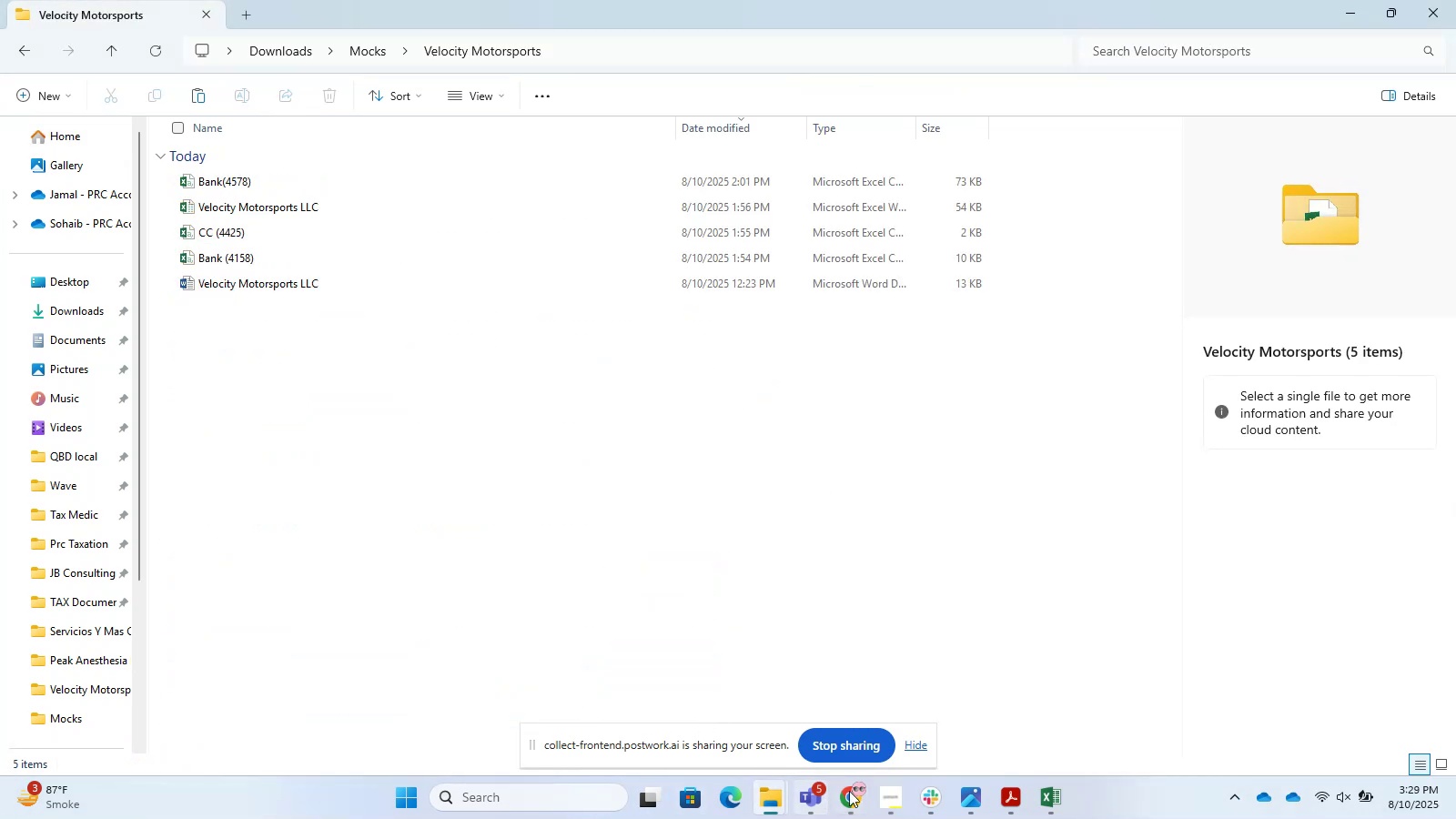 
left_click([925, 794])
 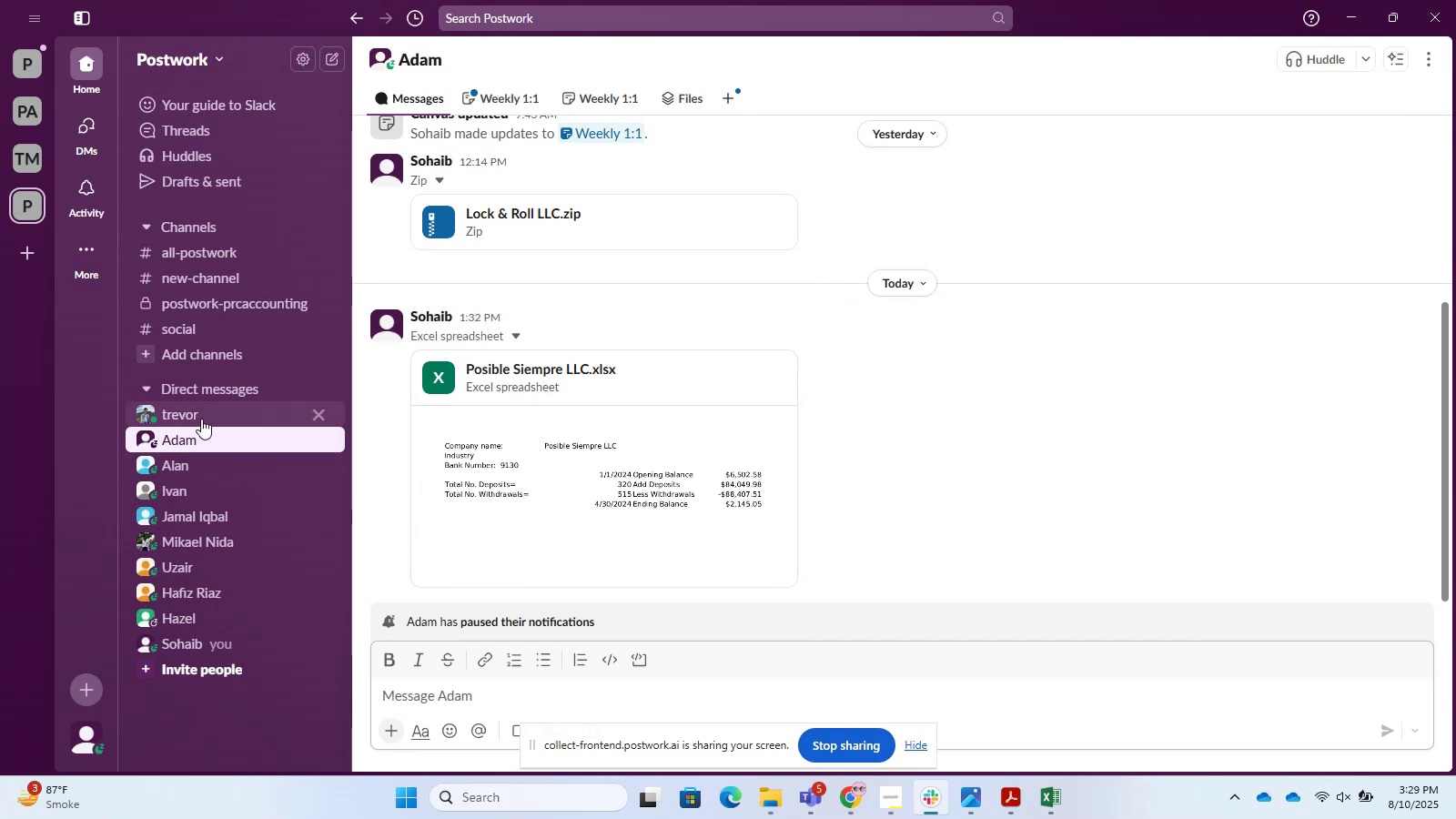 
left_click([191, 293])
 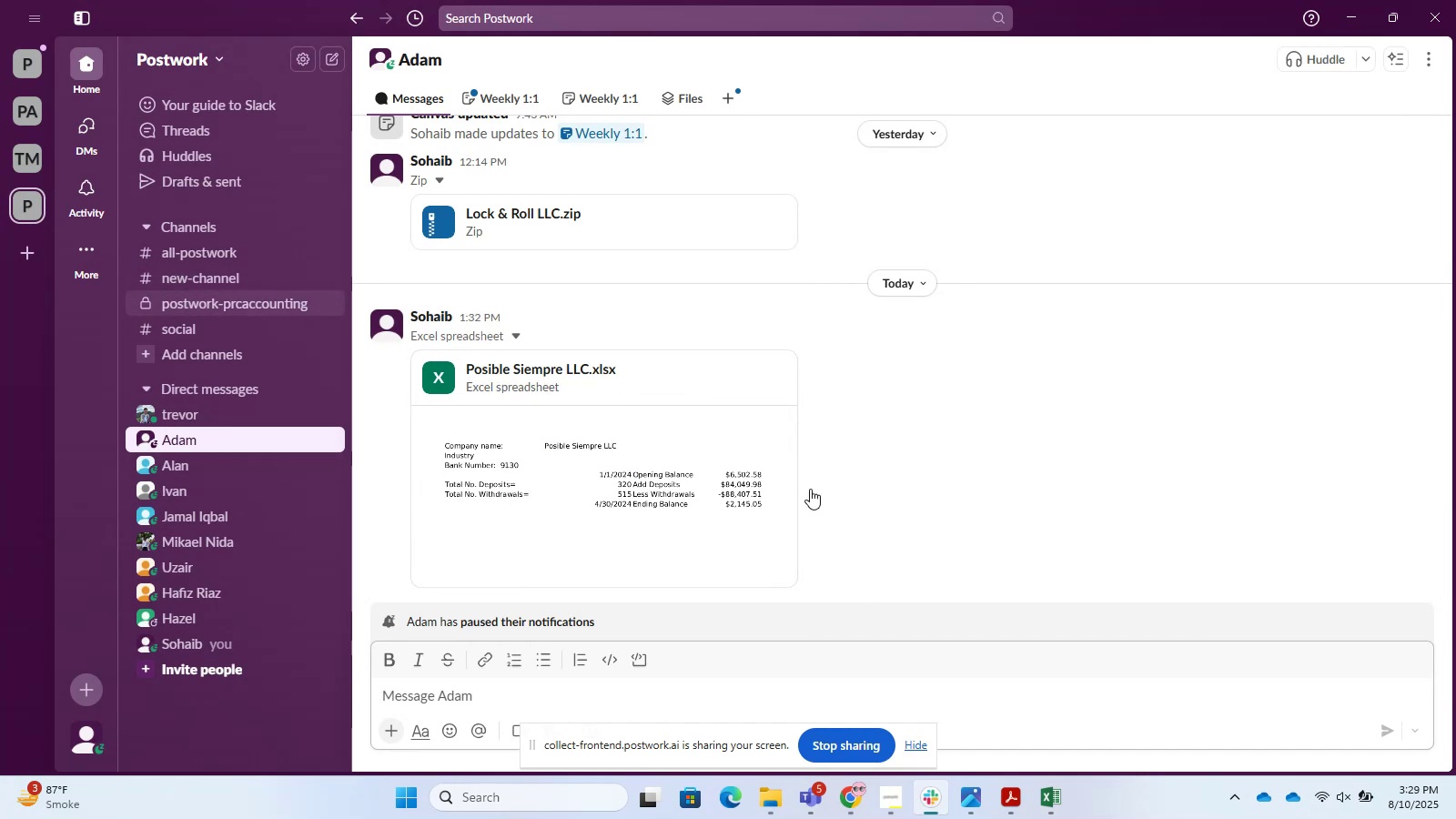 
scroll: coordinate [527, 414], scroll_direction: up, amount: 46.0
 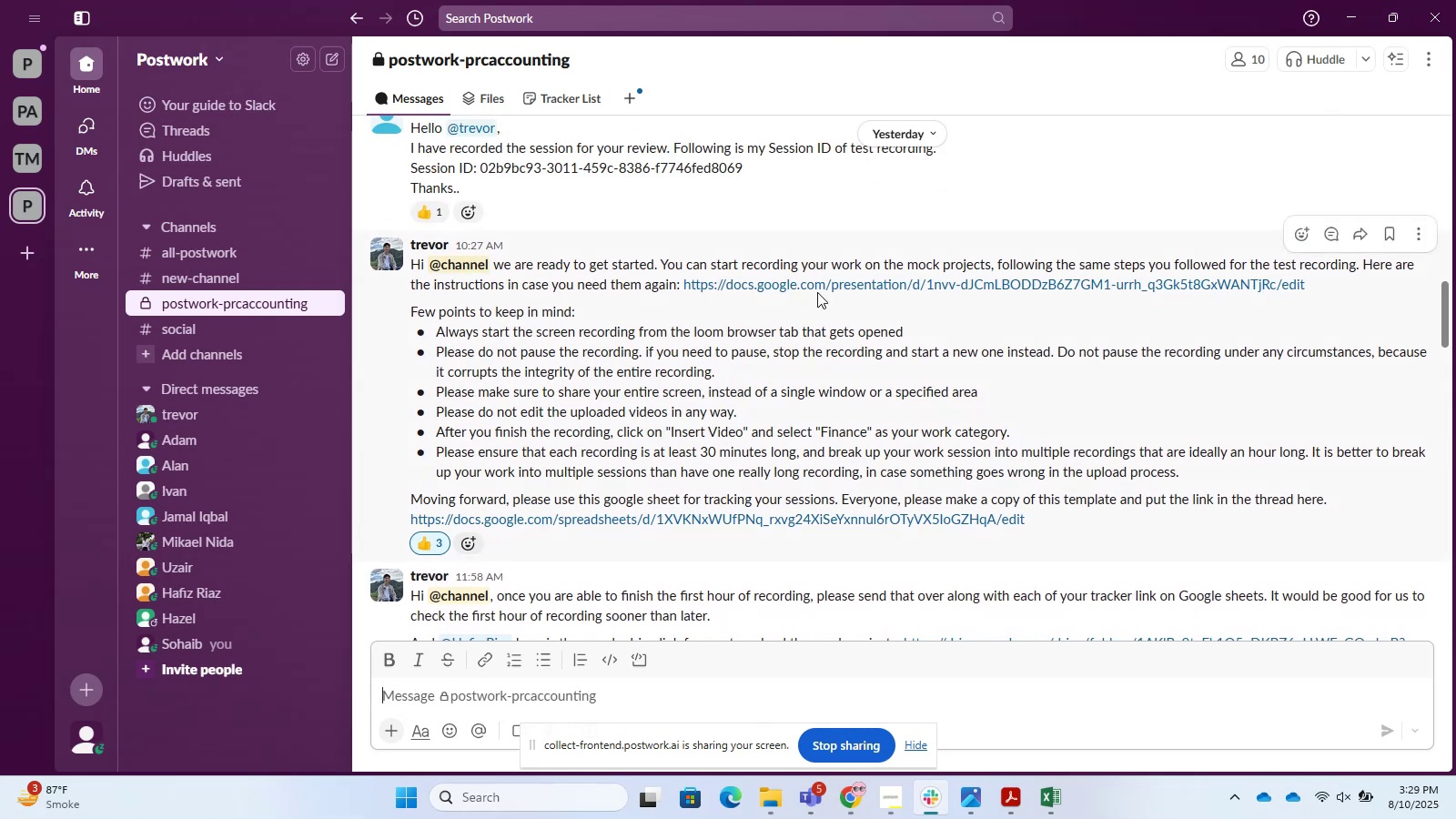 
left_click([817, 289])
 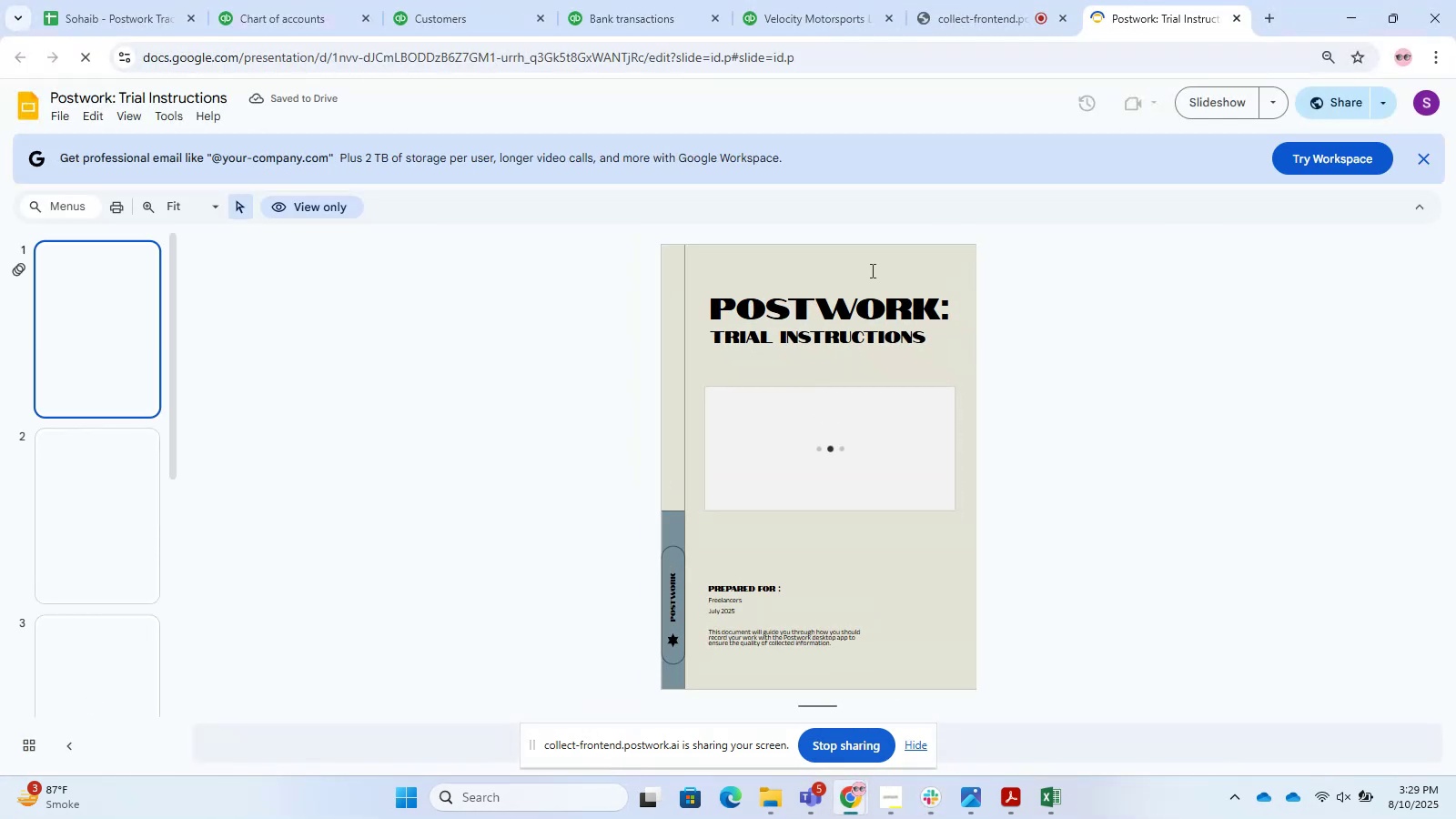 
left_click([1346, 15])
 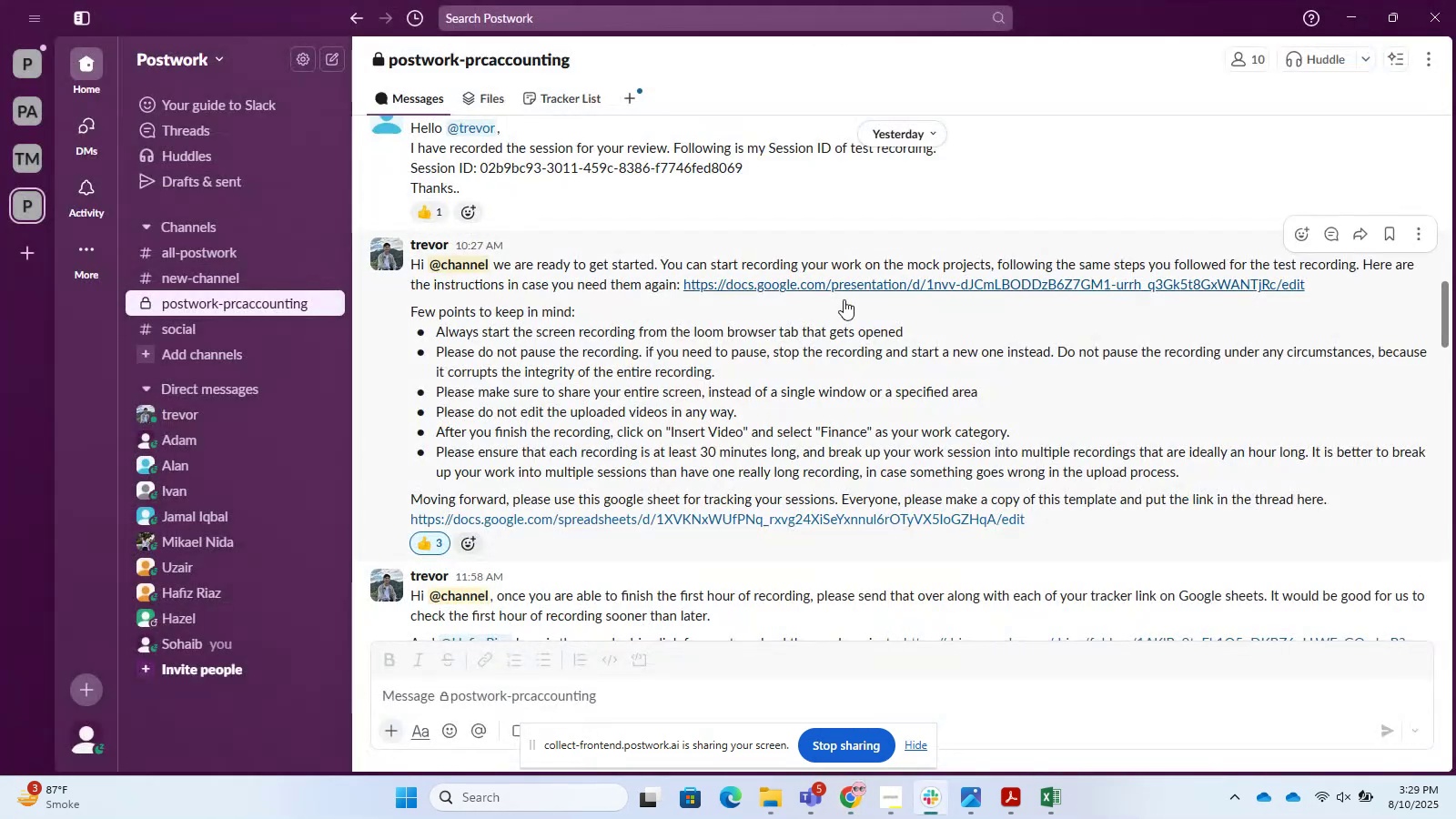 
scroll: coordinate [814, 323], scroll_direction: up, amount: 1.0
 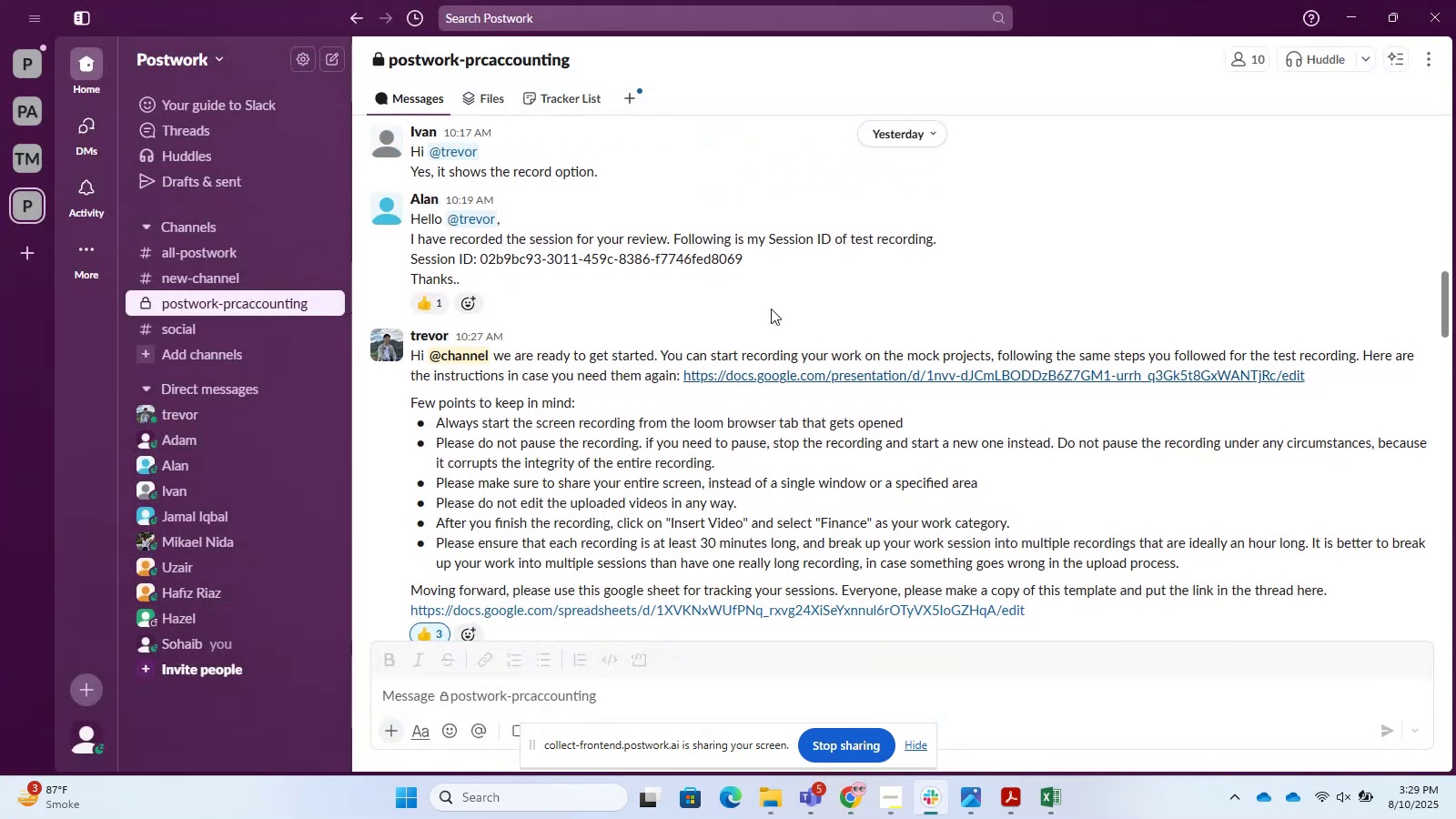 
scroll: coordinate [657, 516], scroll_direction: down, amount: 12.0
 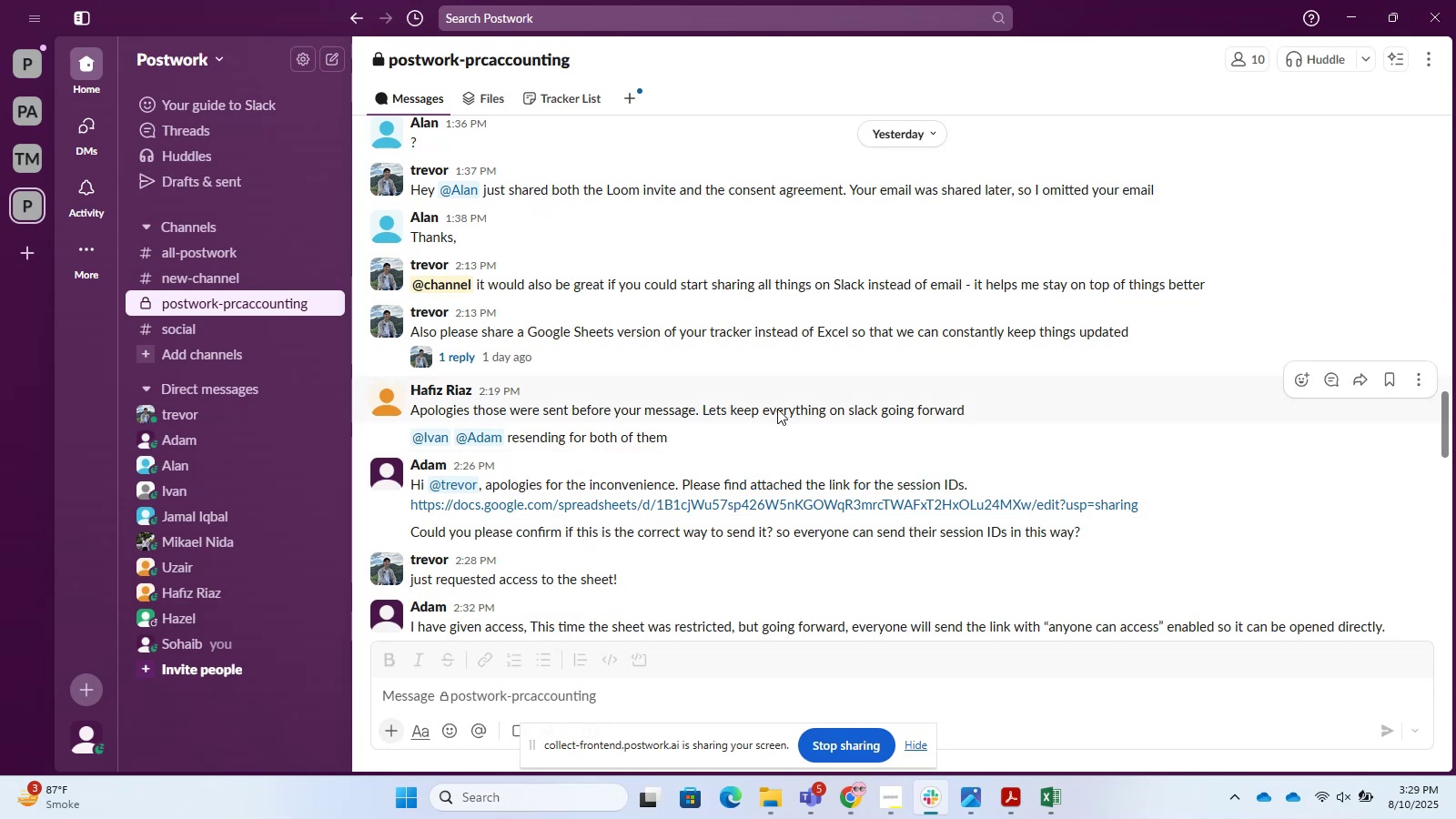 
mouse_move([490, 374])
 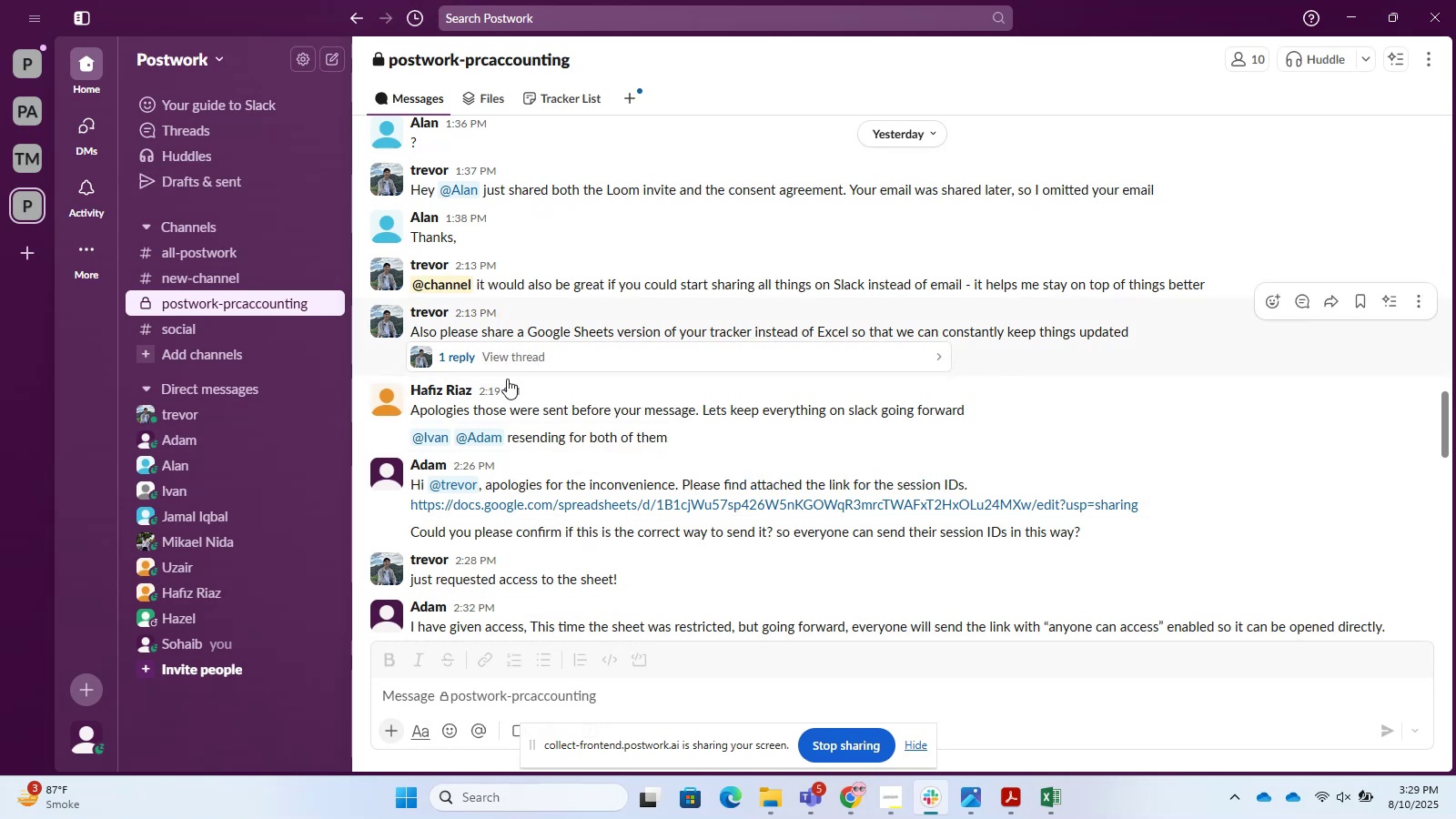 
scroll: coordinate [634, 422], scroll_direction: up, amount: 21.0
 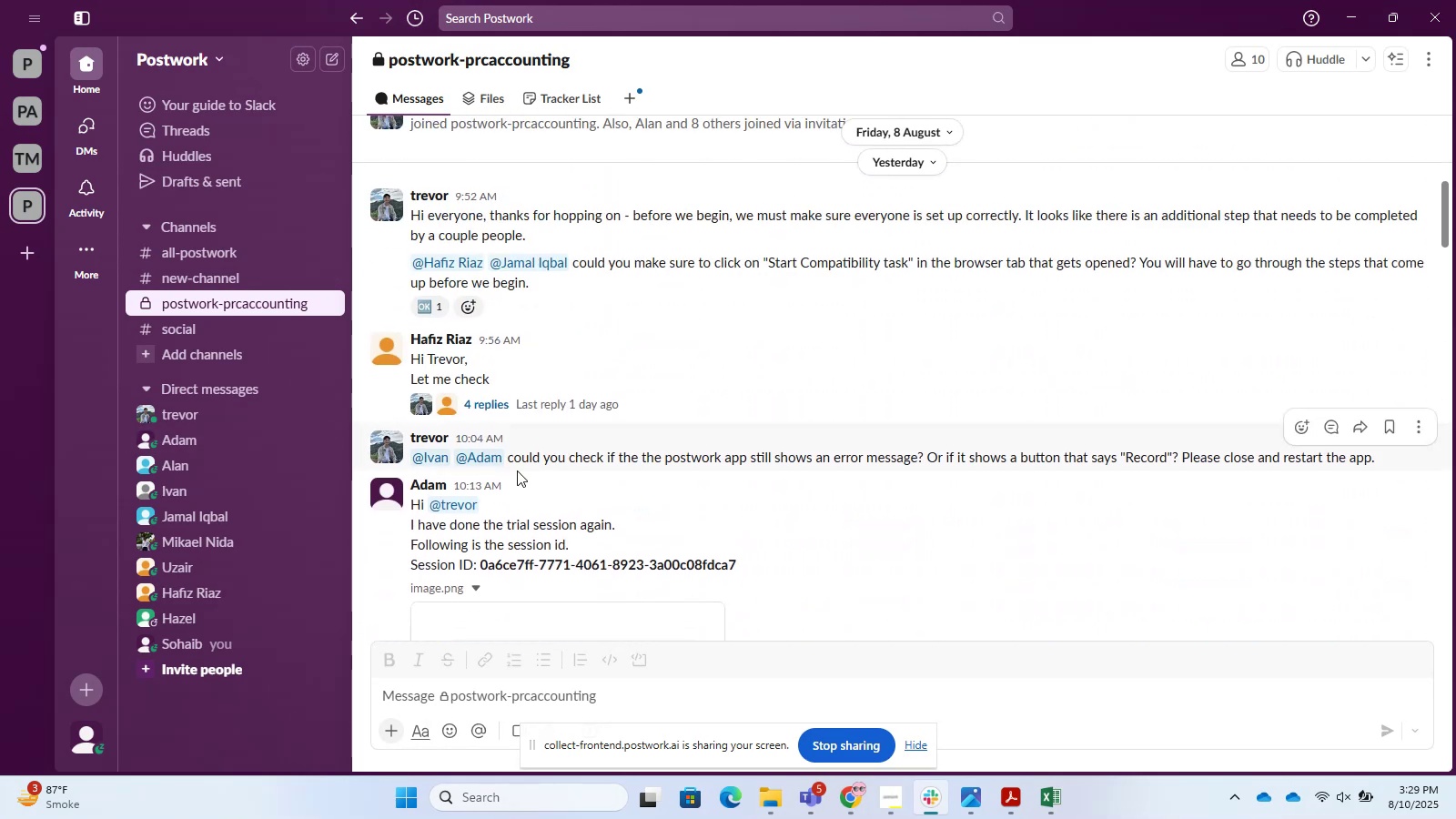 
scroll: coordinate [942, 395], scroll_direction: down, amount: 9.0
 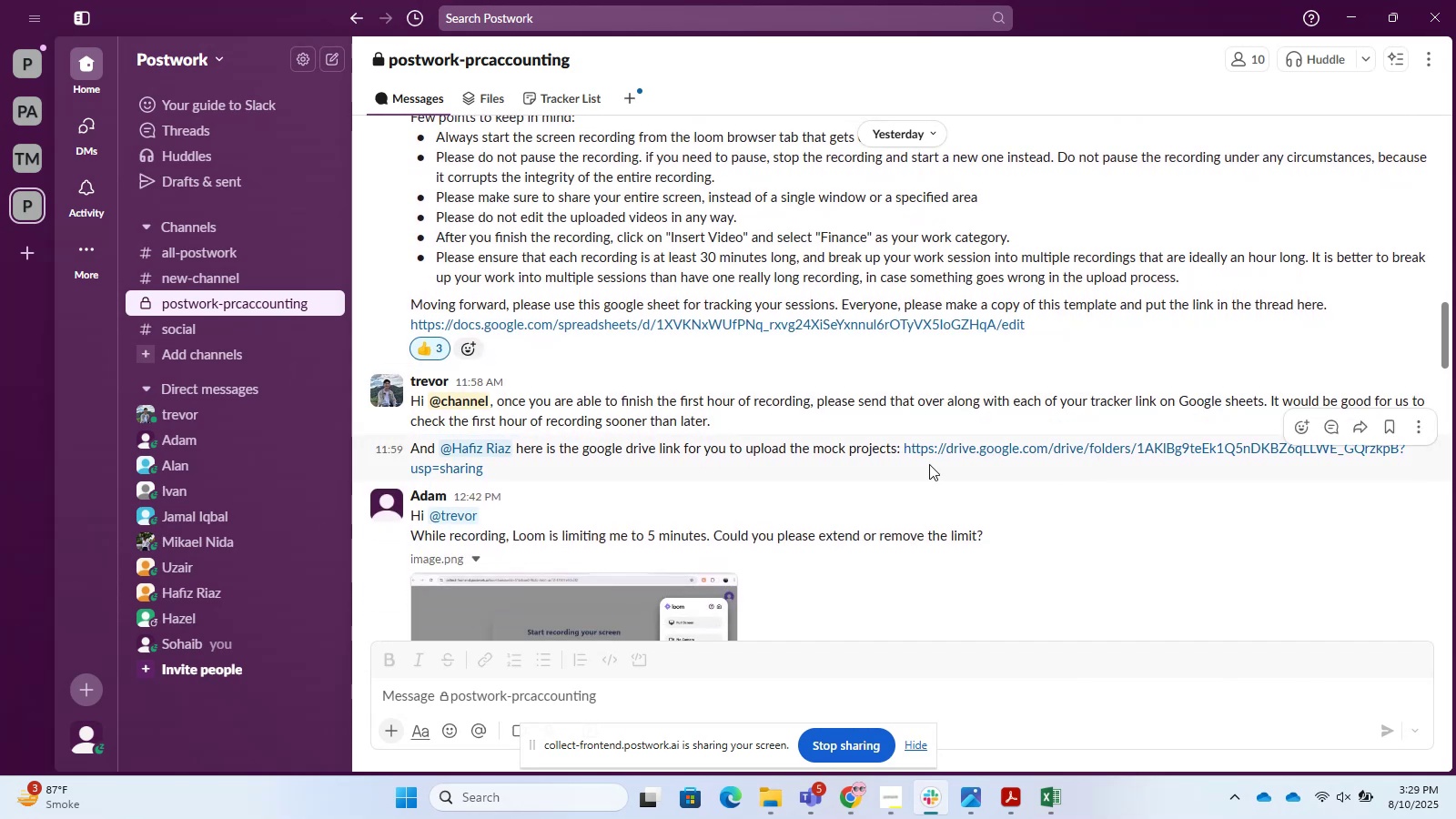 
left_click([1000, 452])
 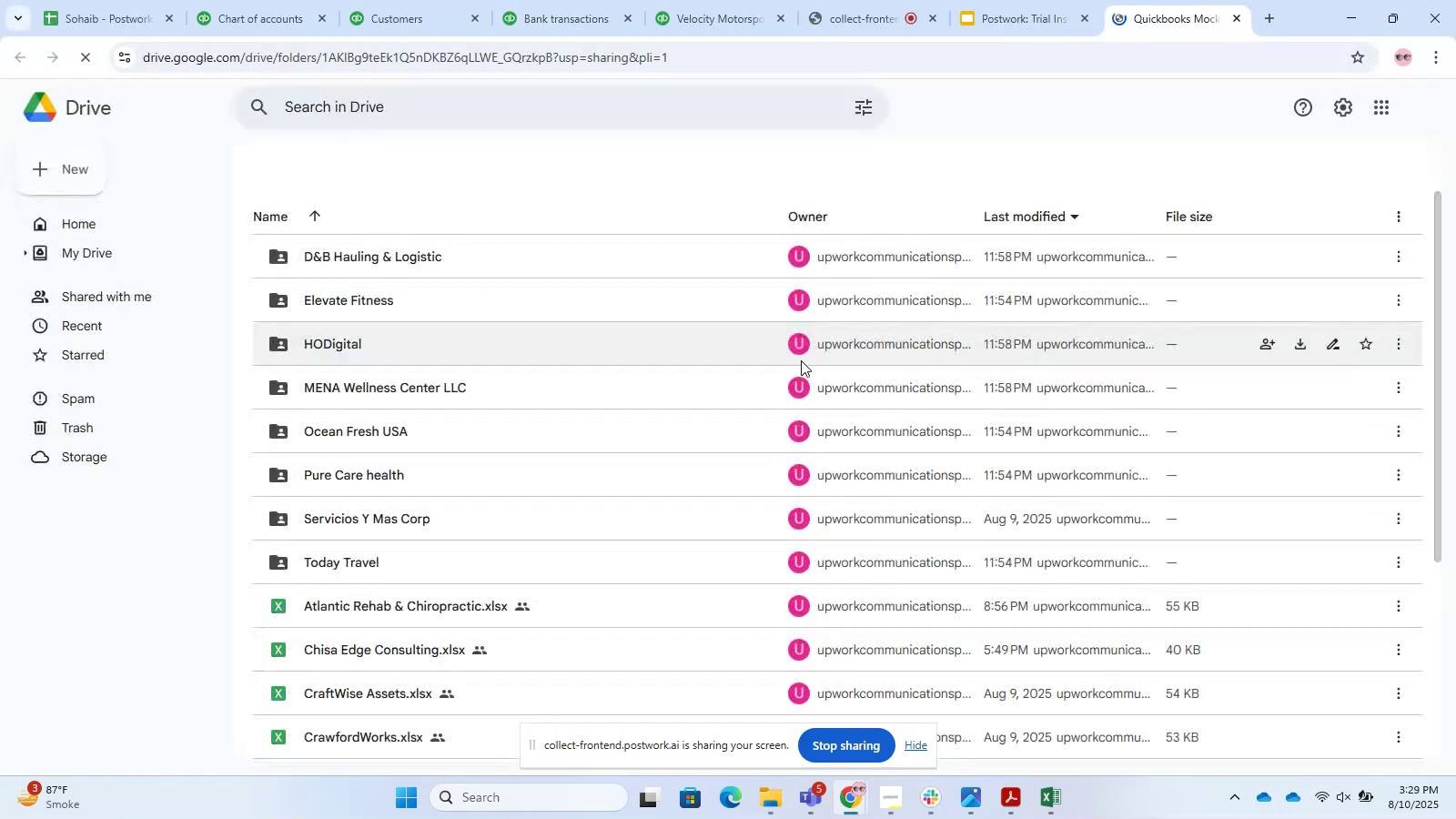 
scroll: coordinate [480, 356], scroll_direction: down, amount: 1.0
 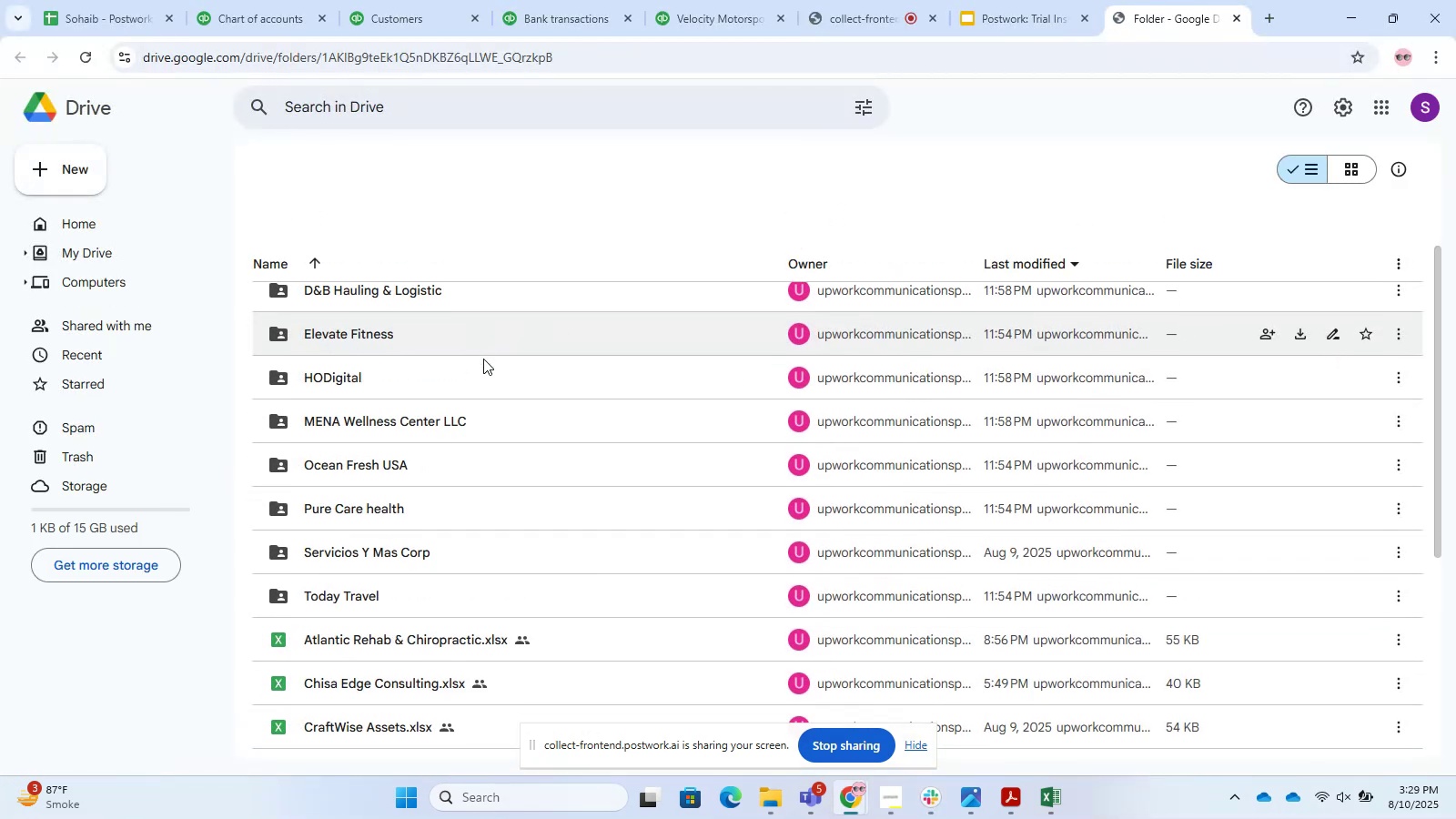 
scroll: coordinate [487, 359], scroll_direction: up, amount: 2.0
 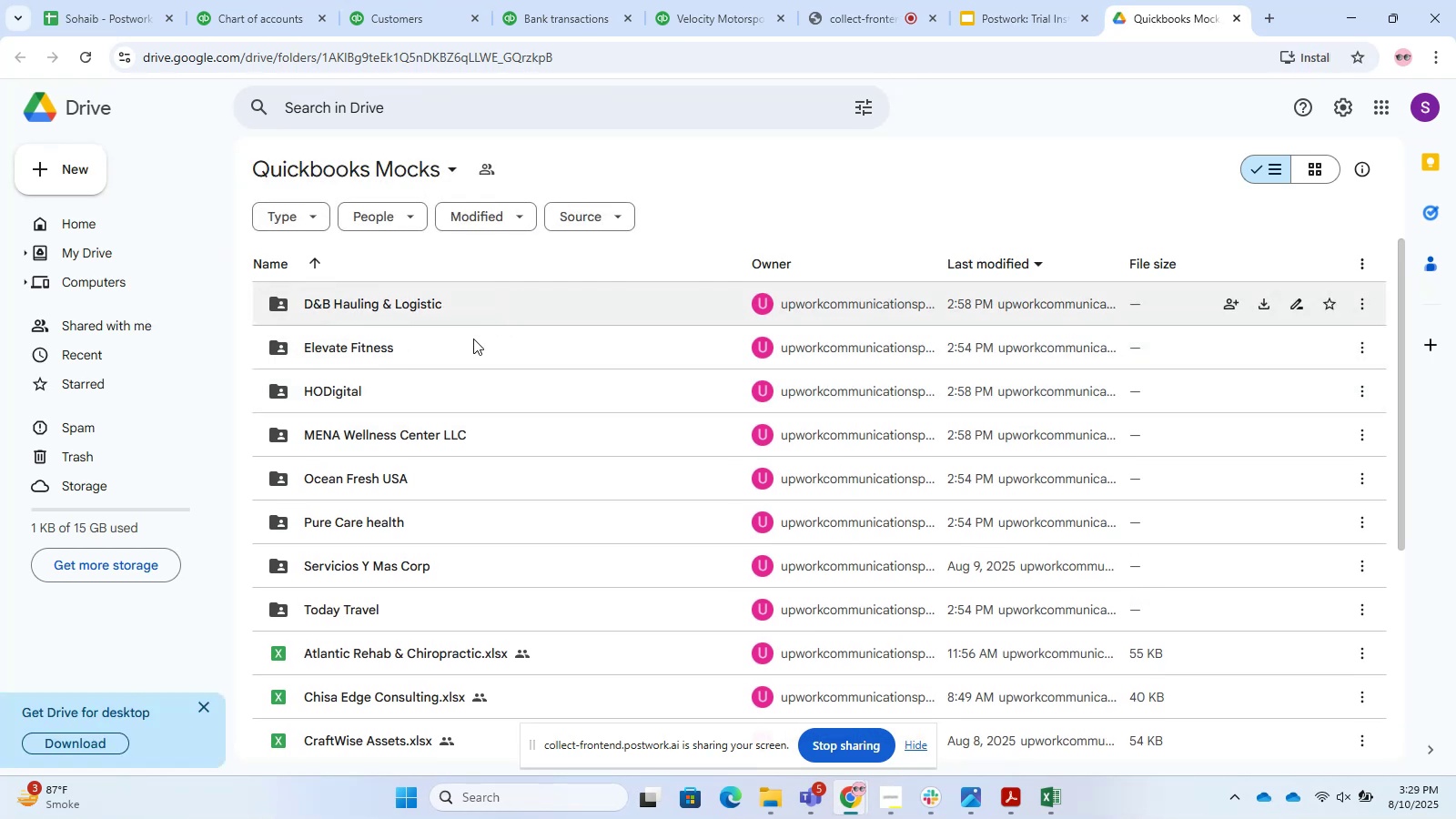 
scroll: coordinate [629, 557], scroll_direction: down, amount: 8.0
 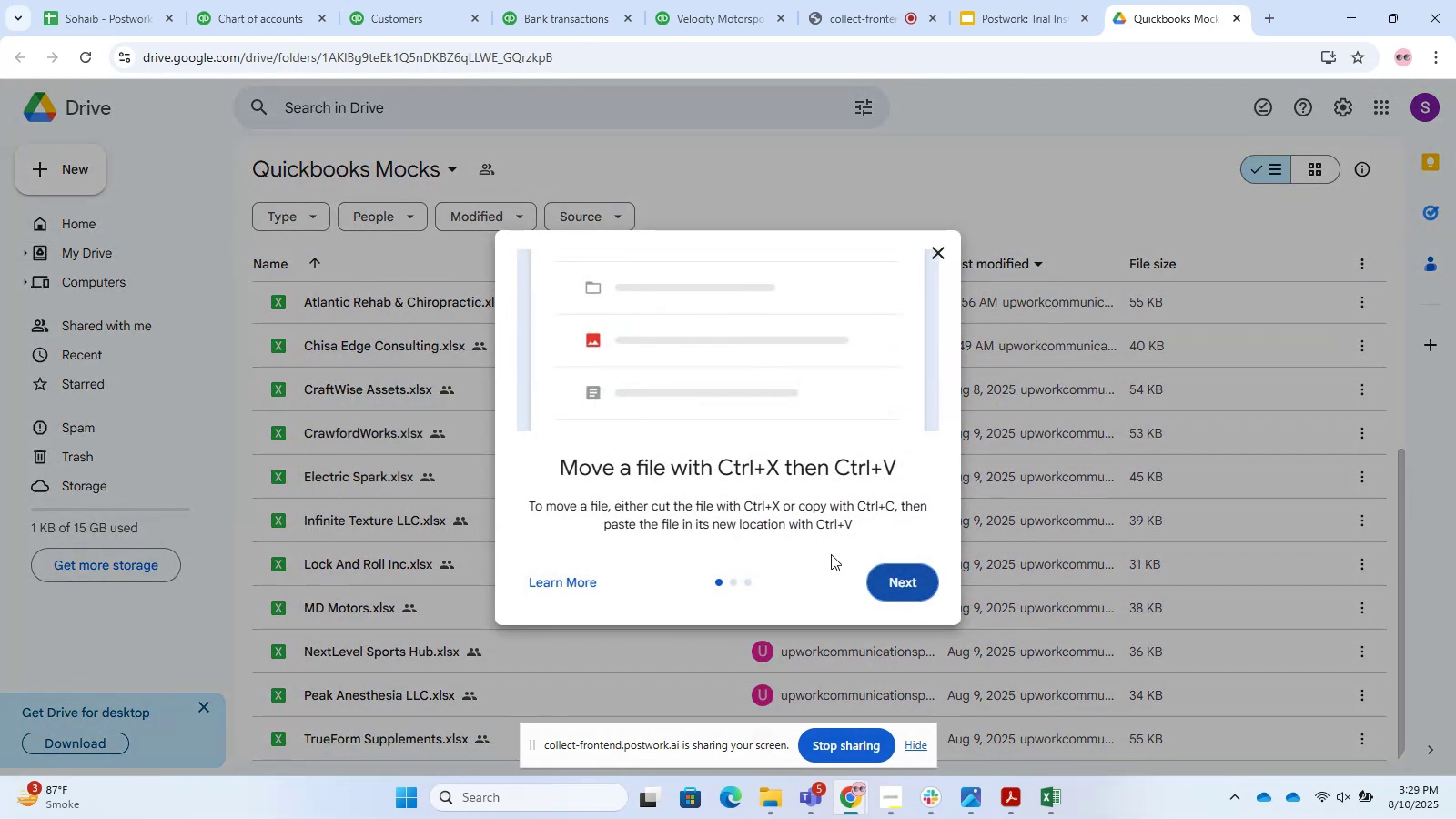 
left_click([900, 591])
 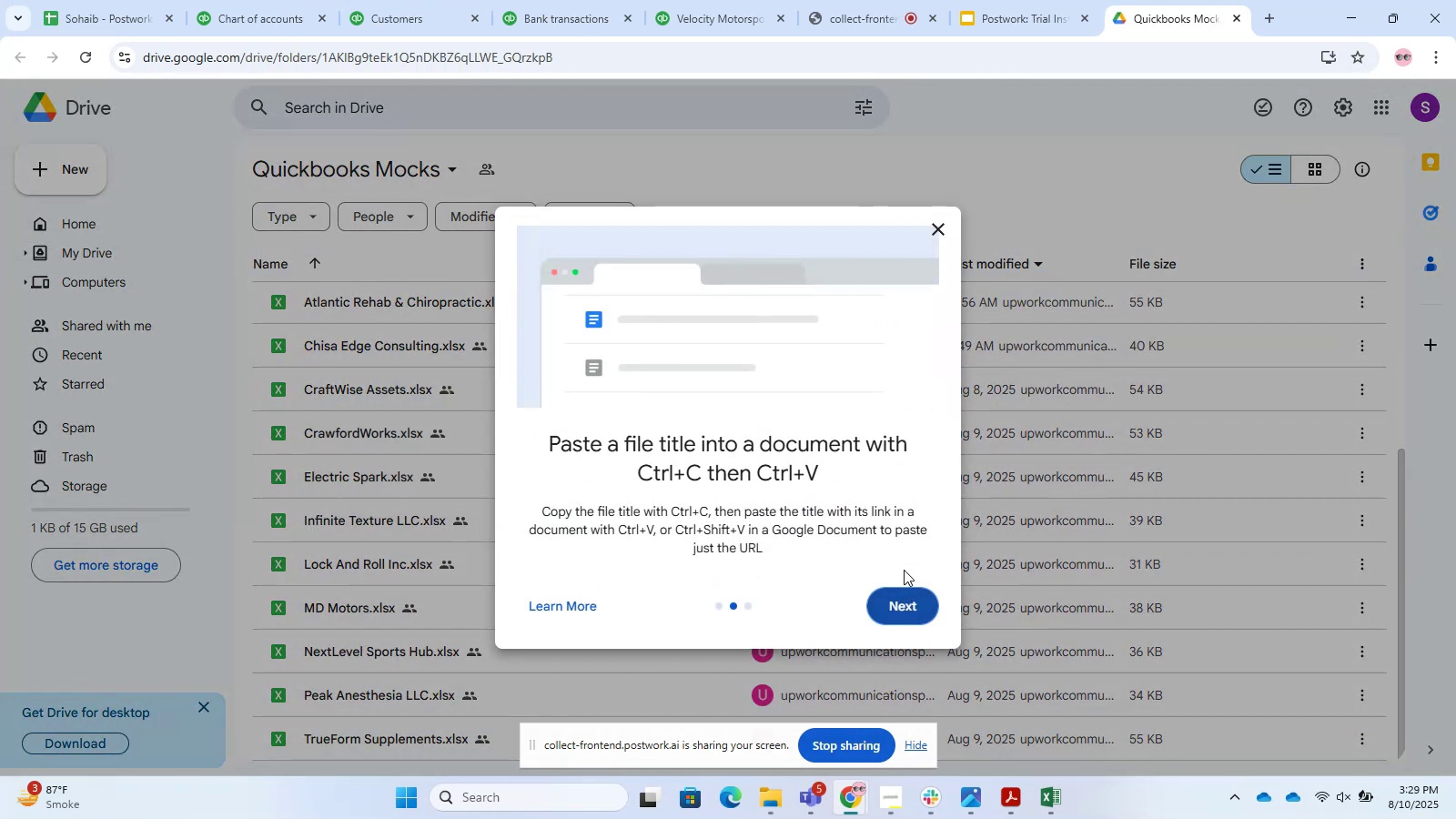 
left_click([907, 618])
 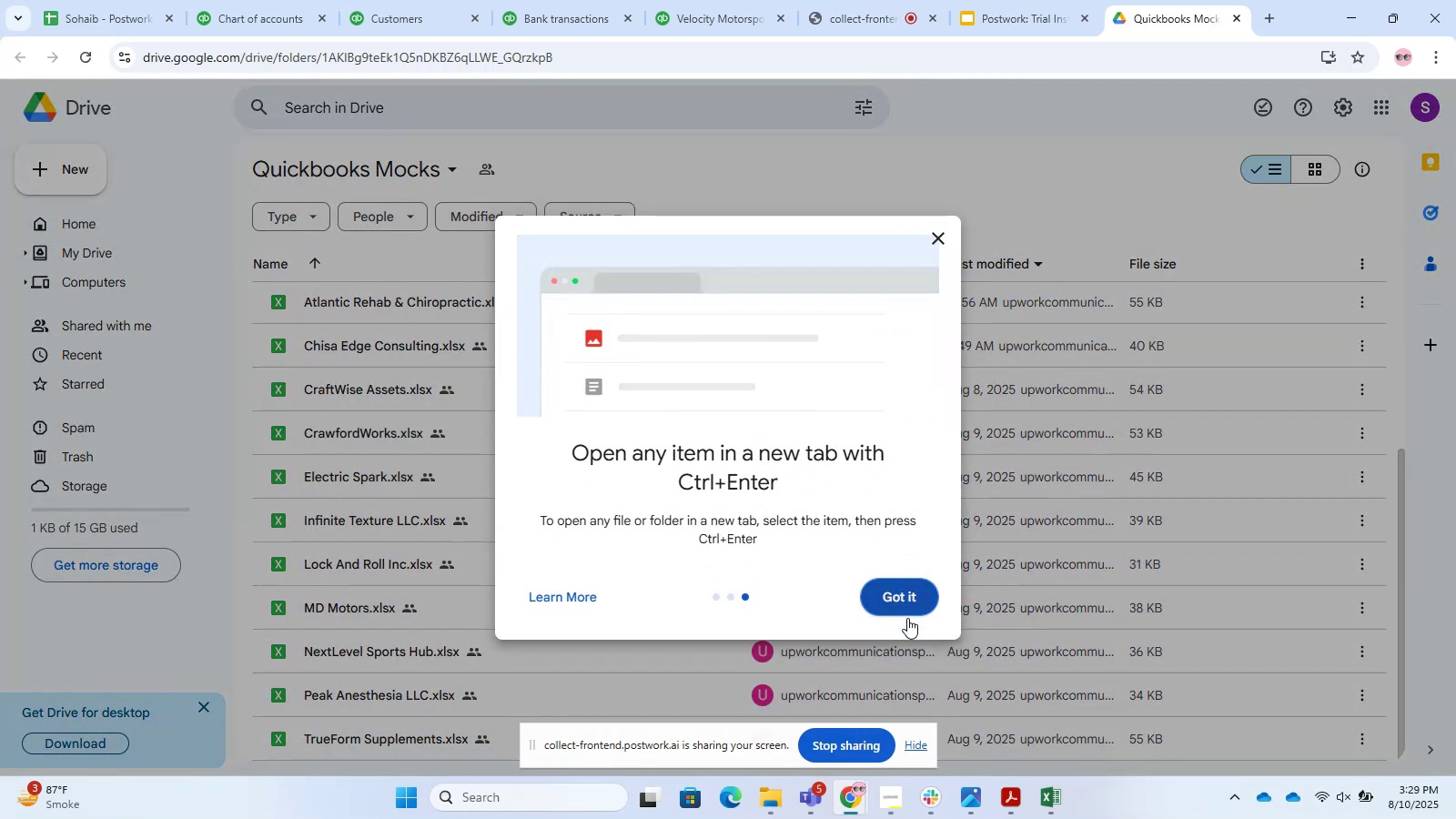 
left_click([904, 592])
 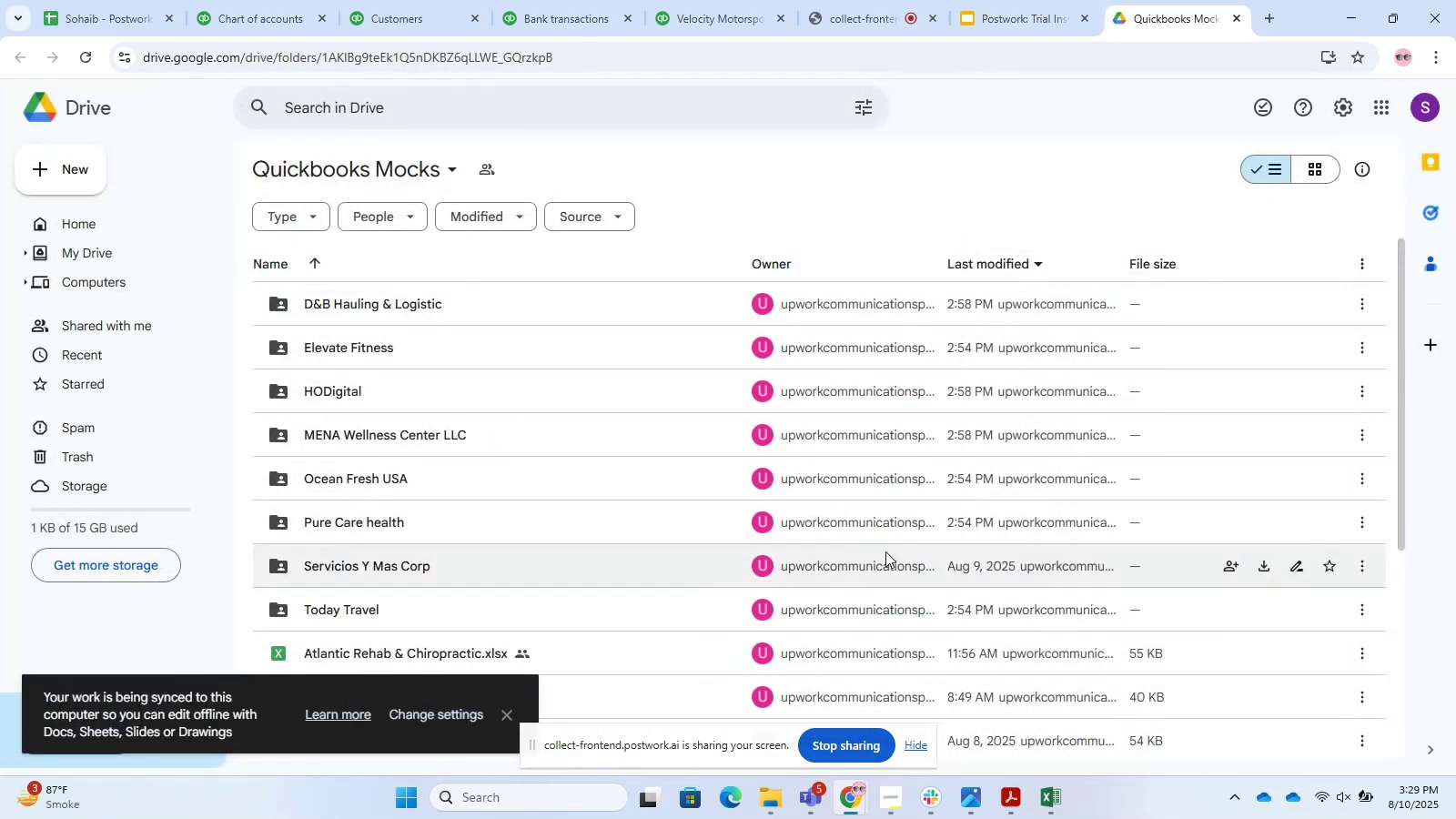 
scroll: coordinate [645, 468], scroll_direction: down, amount: 7.0
 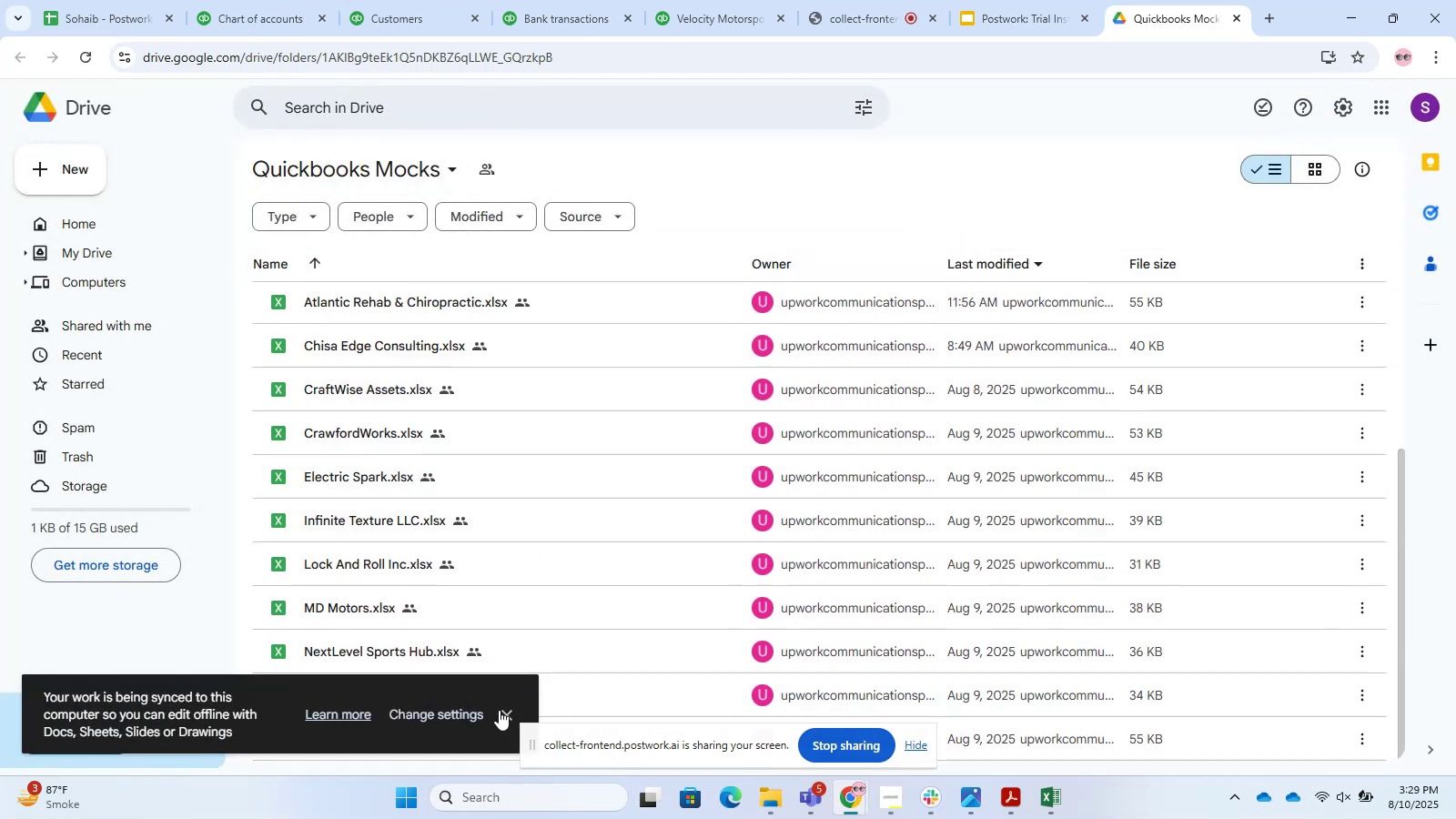 
left_click([499, 710])
 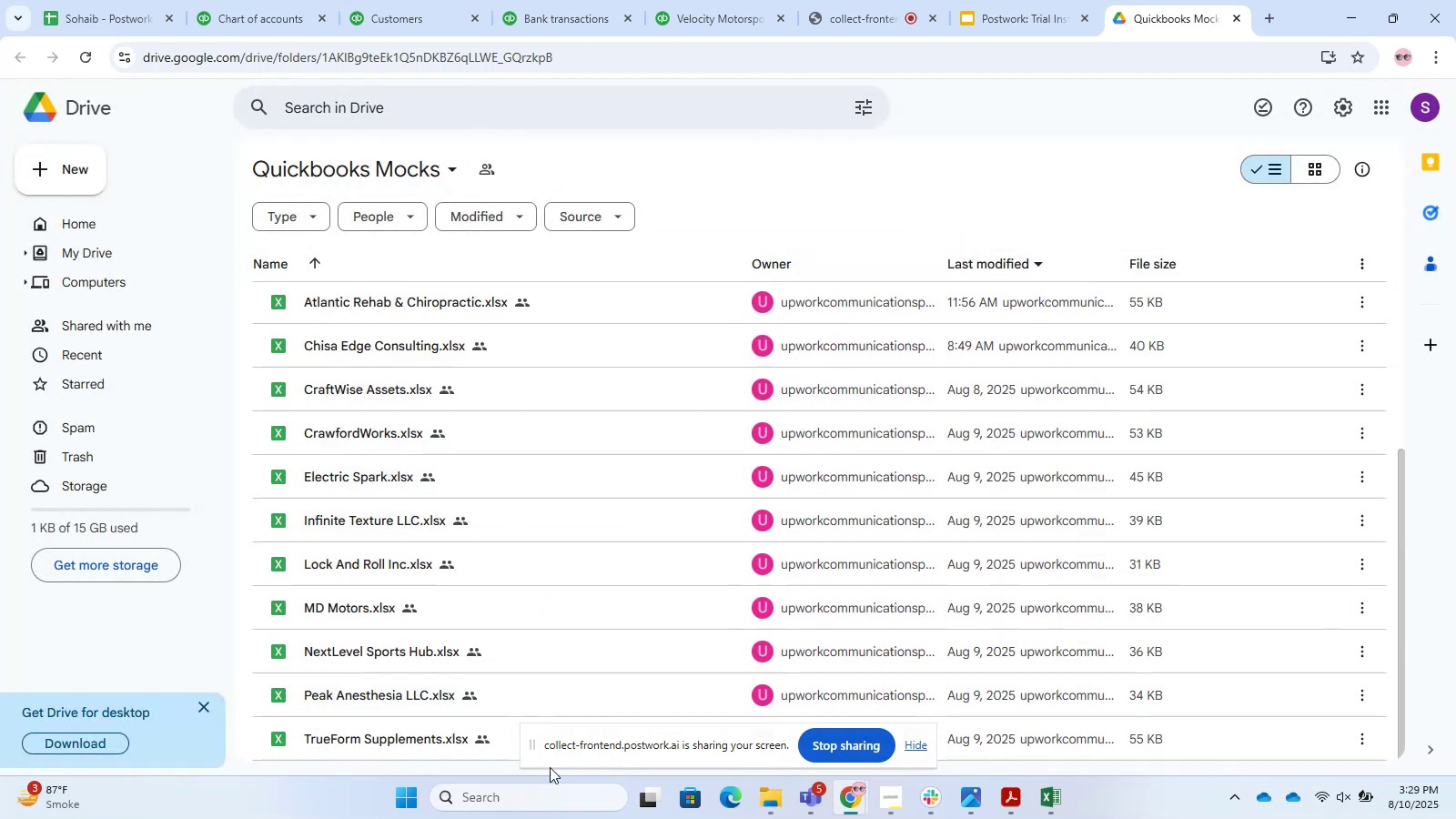 
scroll: coordinate [587, 527], scroll_direction: down, amount: 4.0
 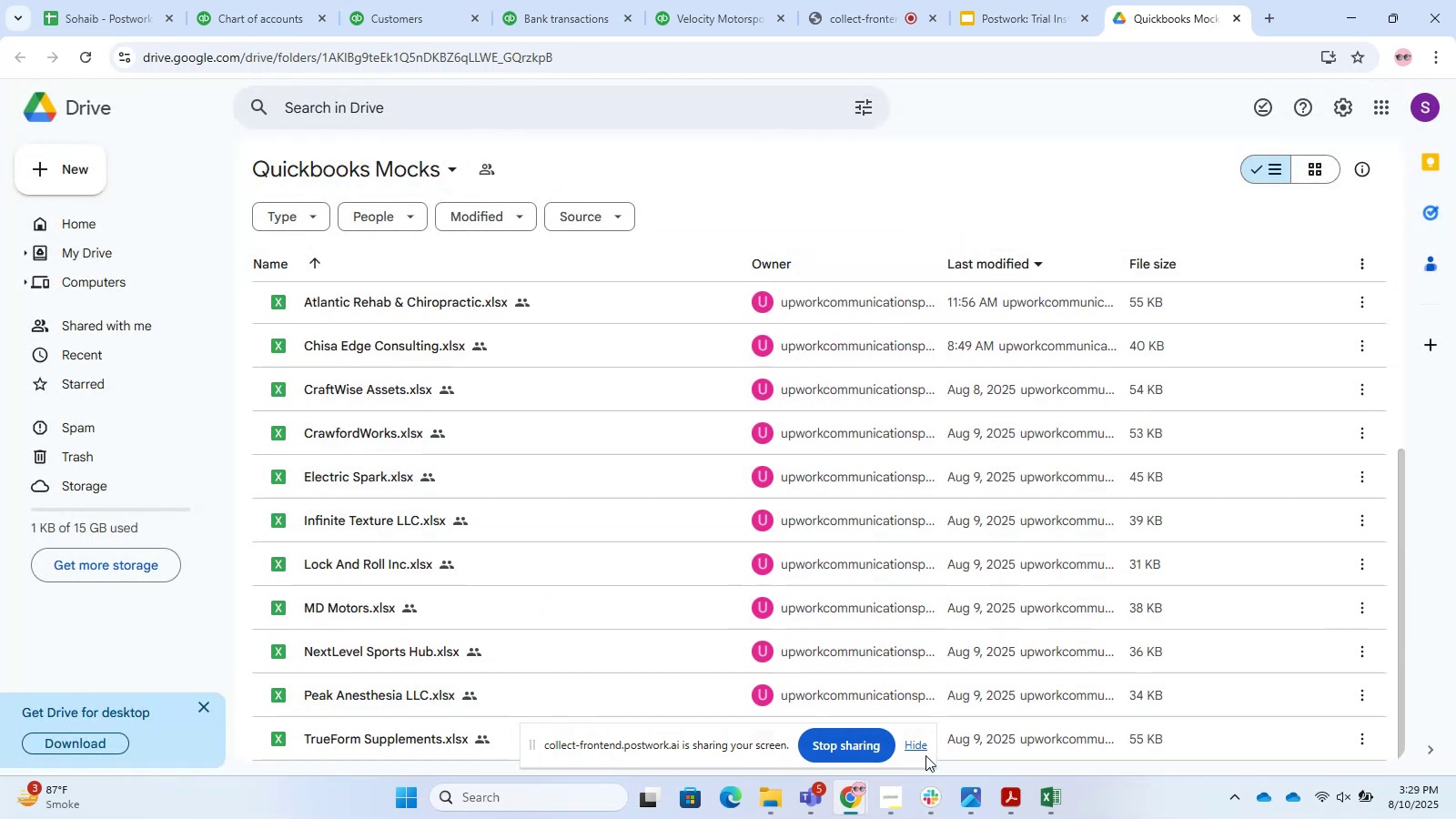 
left_click([925, 754])
 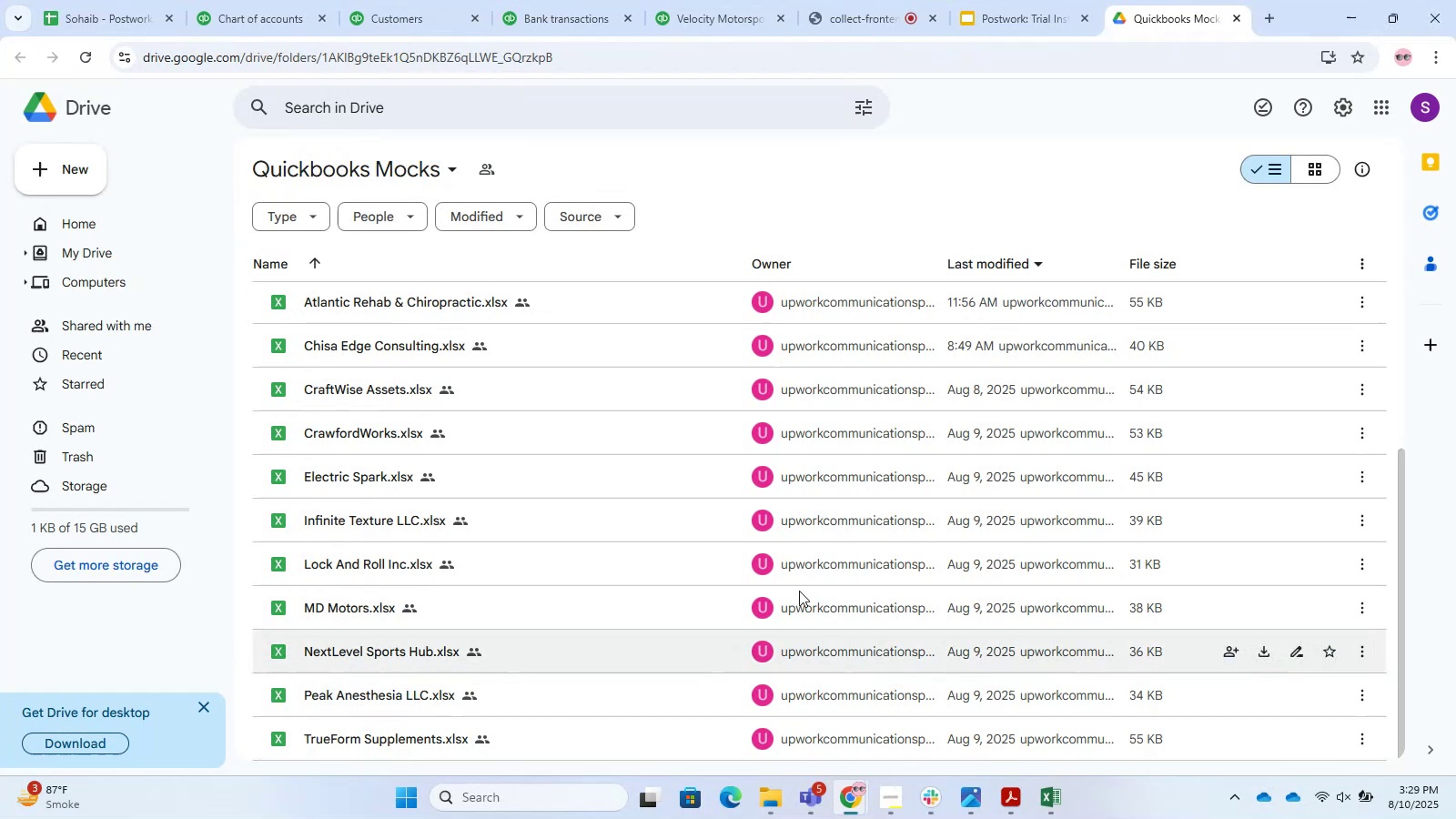 
scroll: coordinate [704, 512], scroll_direction: down, amount: 2.0
 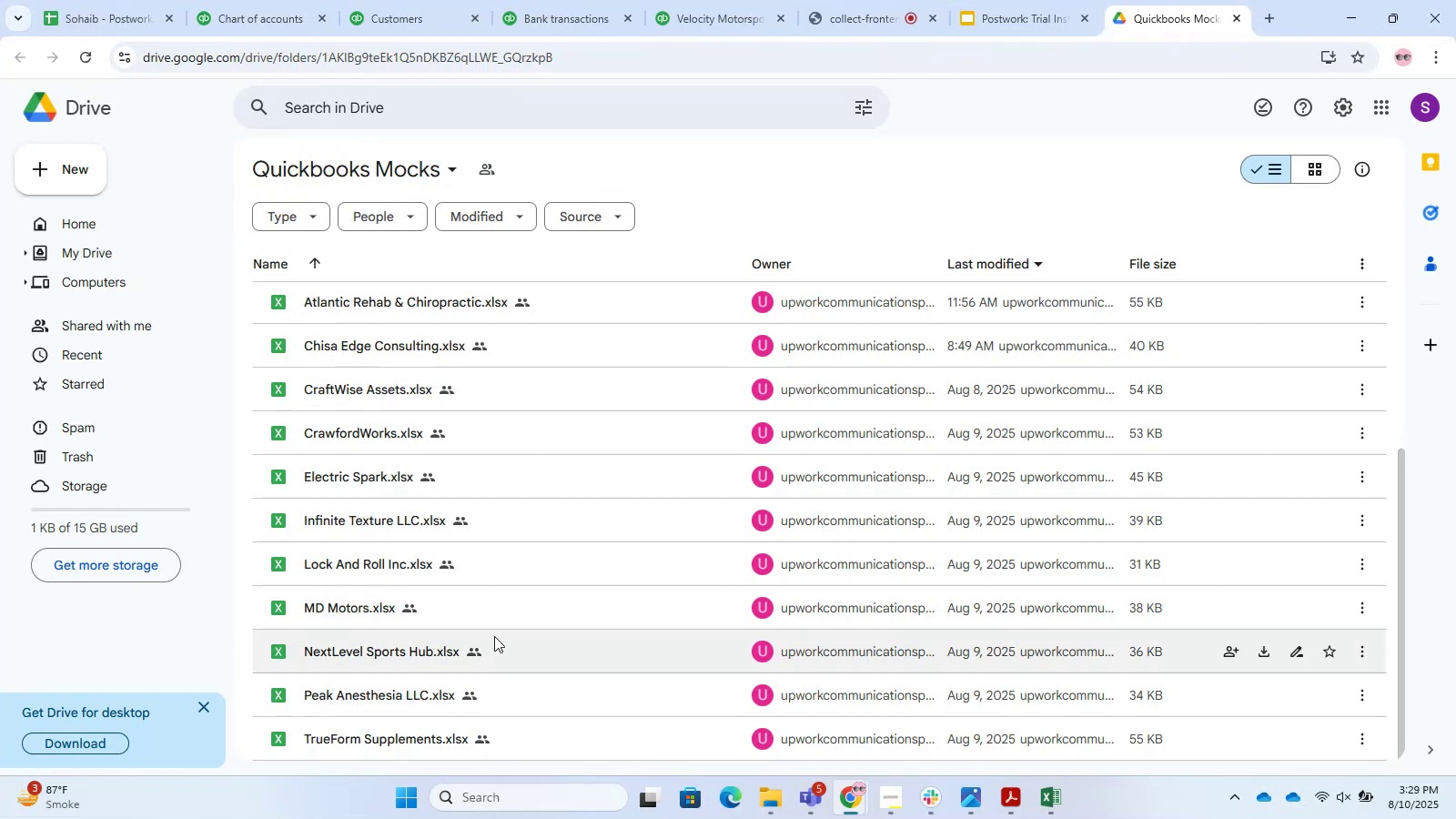 
scroll: coordinate [463, 542], scroll_direction: up, amount: 7.0
 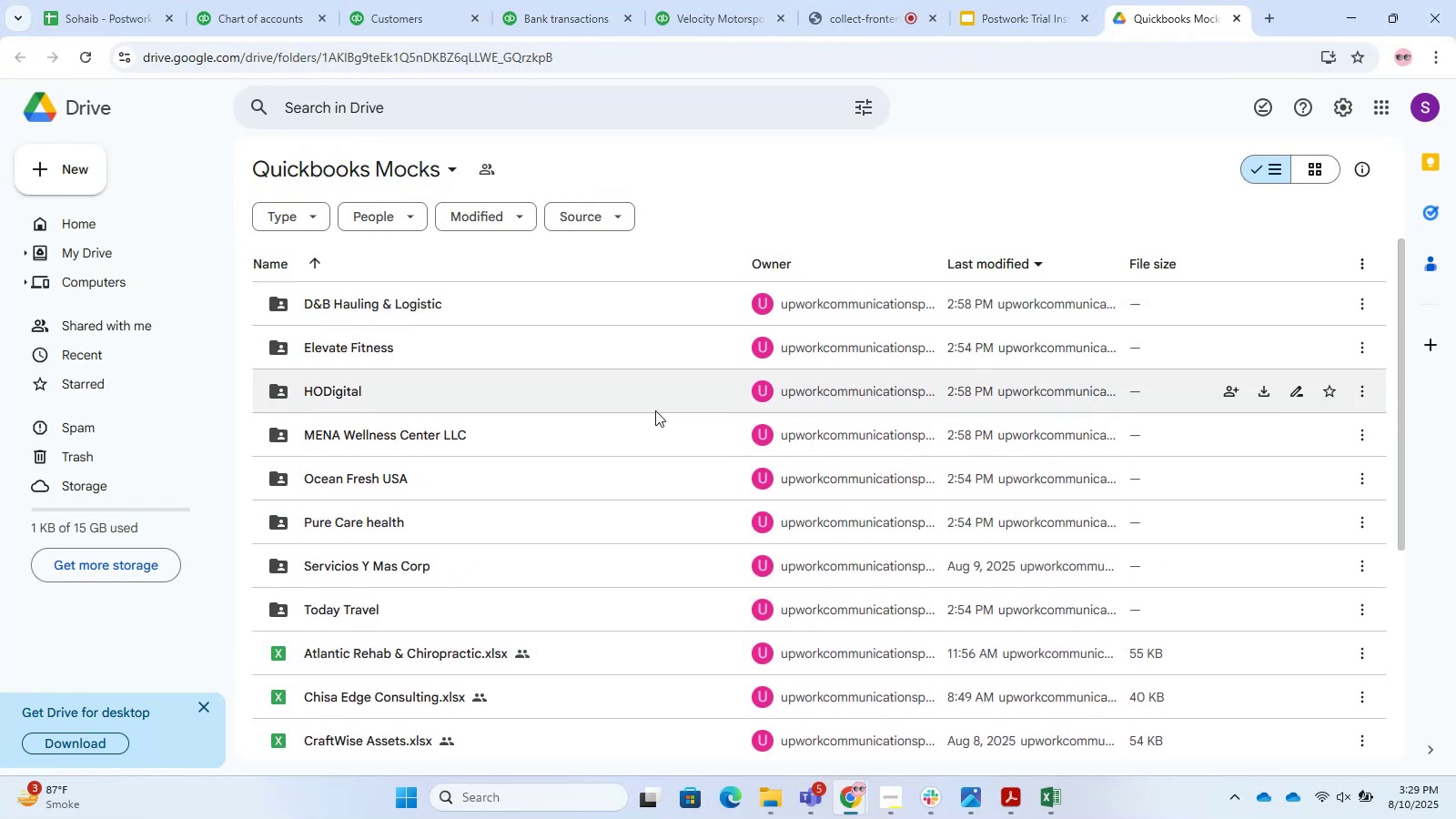 
scroll: coordinate [596, 489], scroll_direction: down, amount: 10.0
 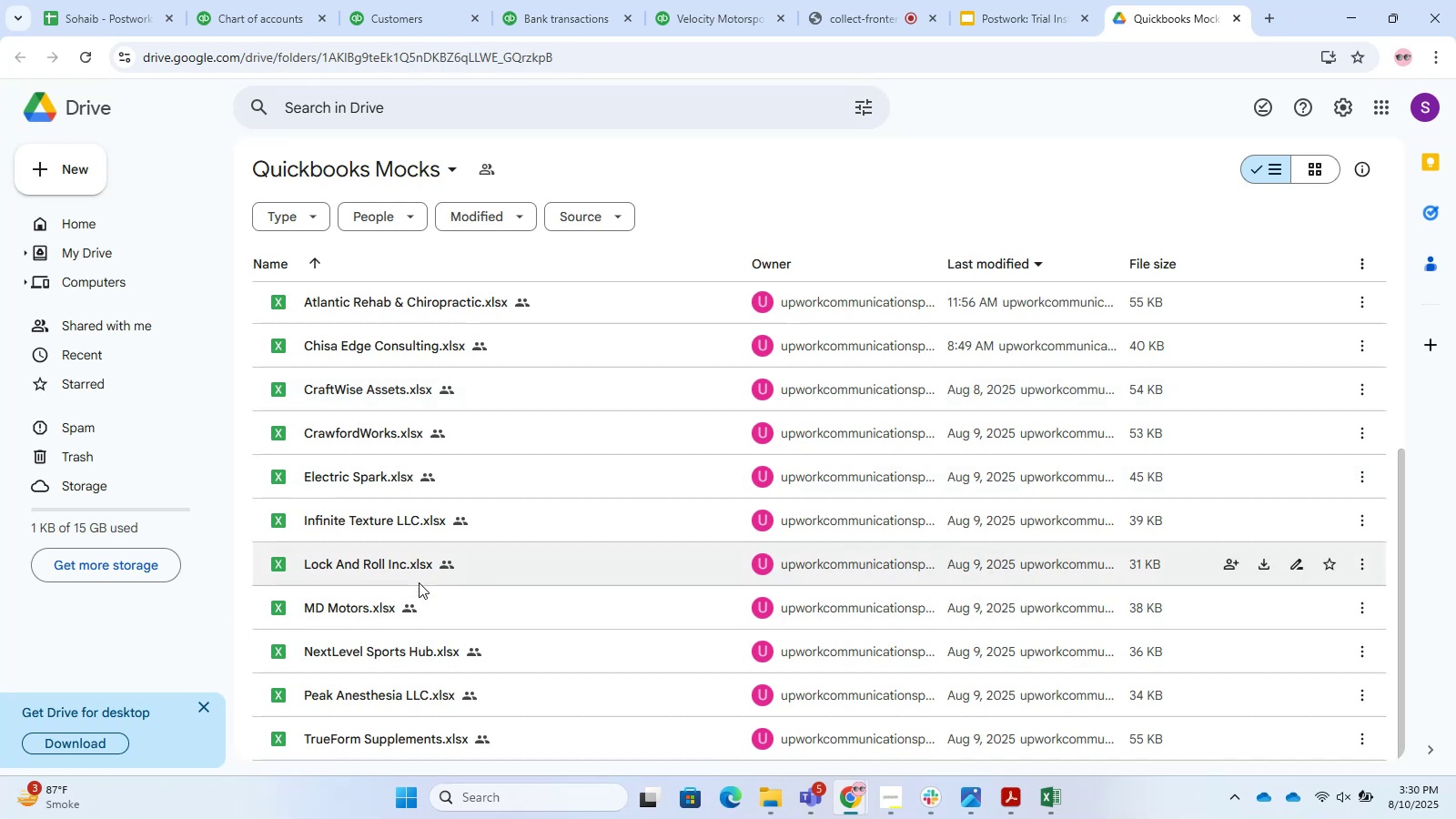 
wait(7.61)
 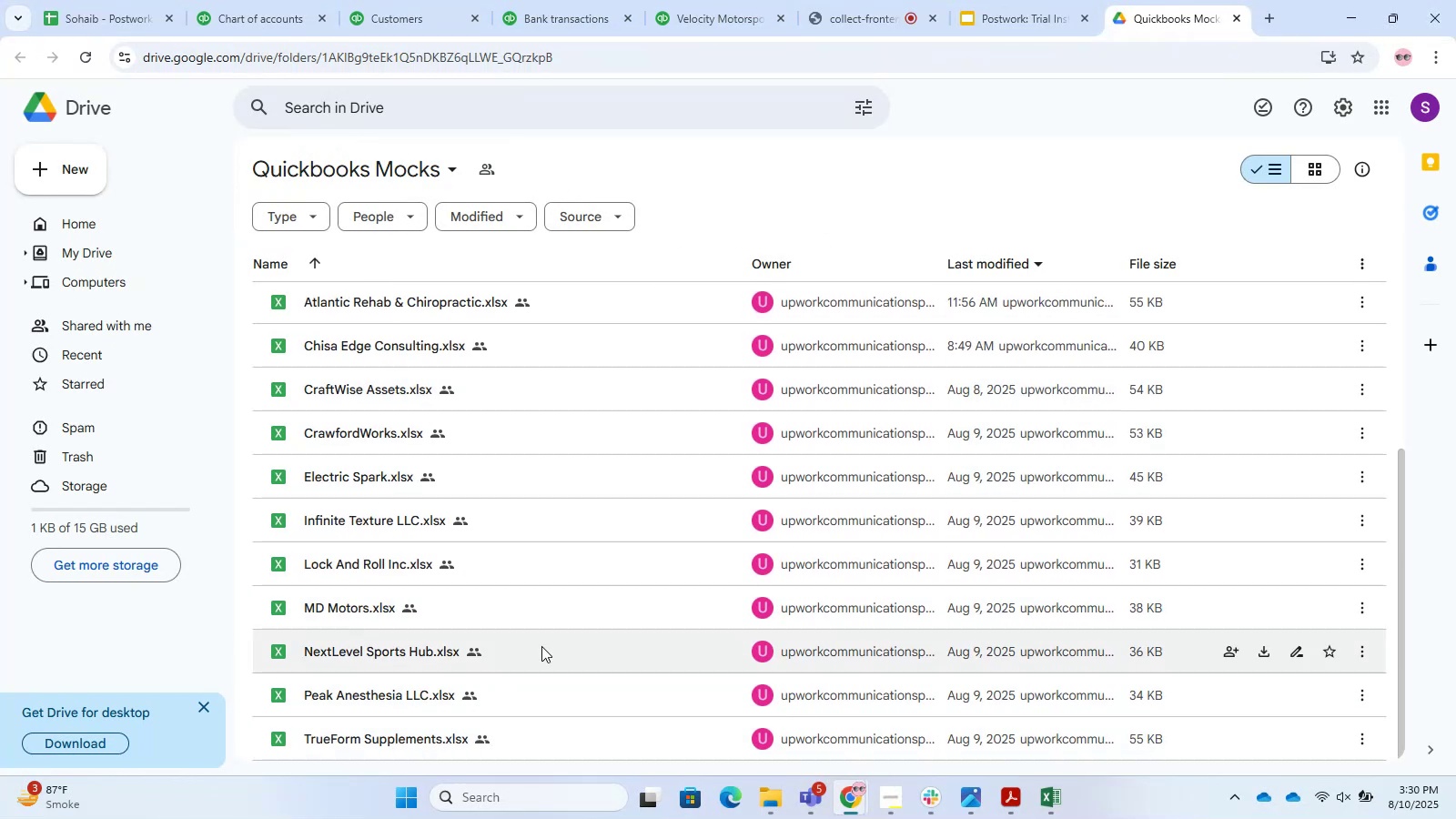 
scroll: coordinate [419, 581], scroll_direction: up, amount: 4.0
 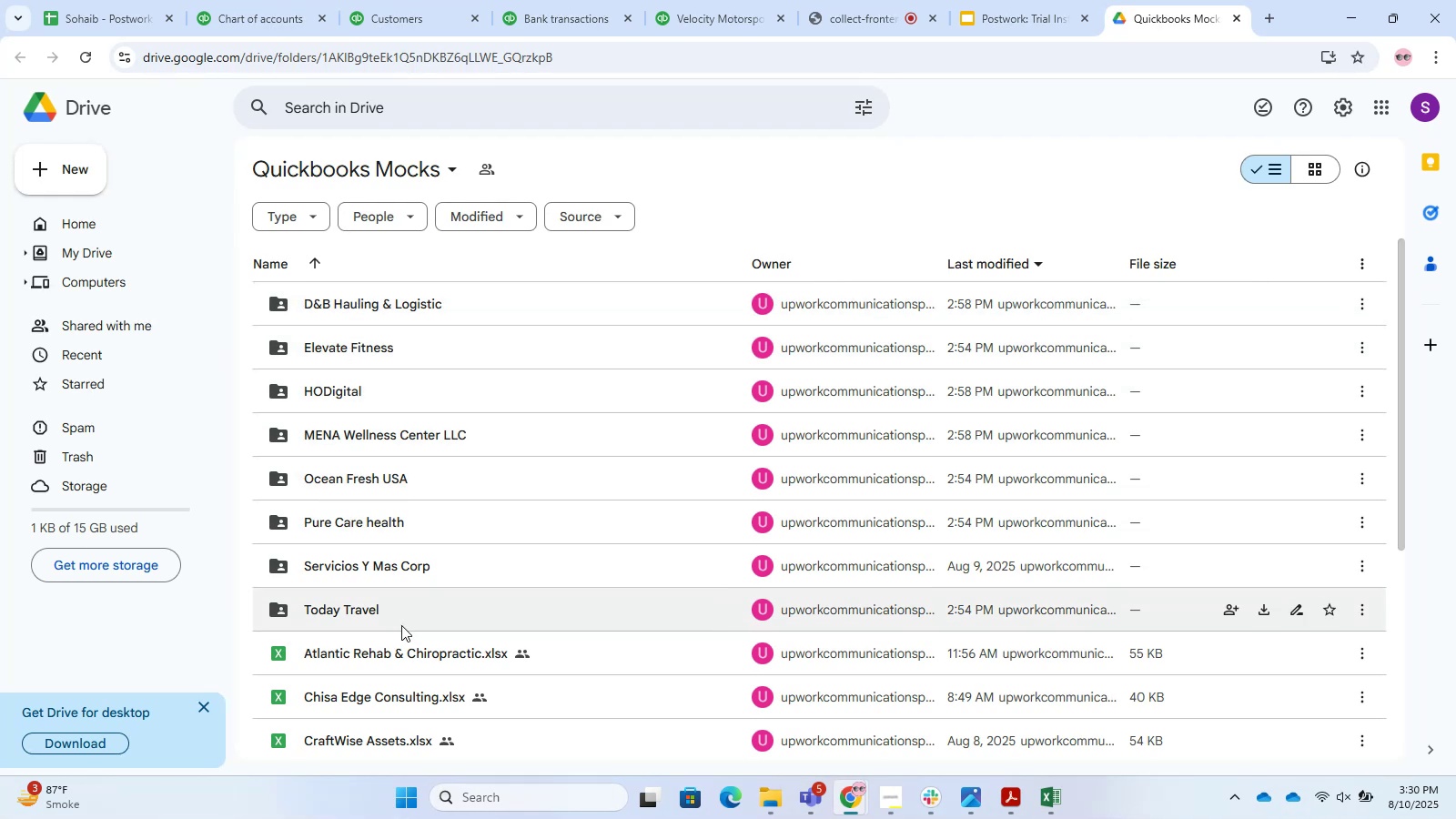 
wait(15.73)
 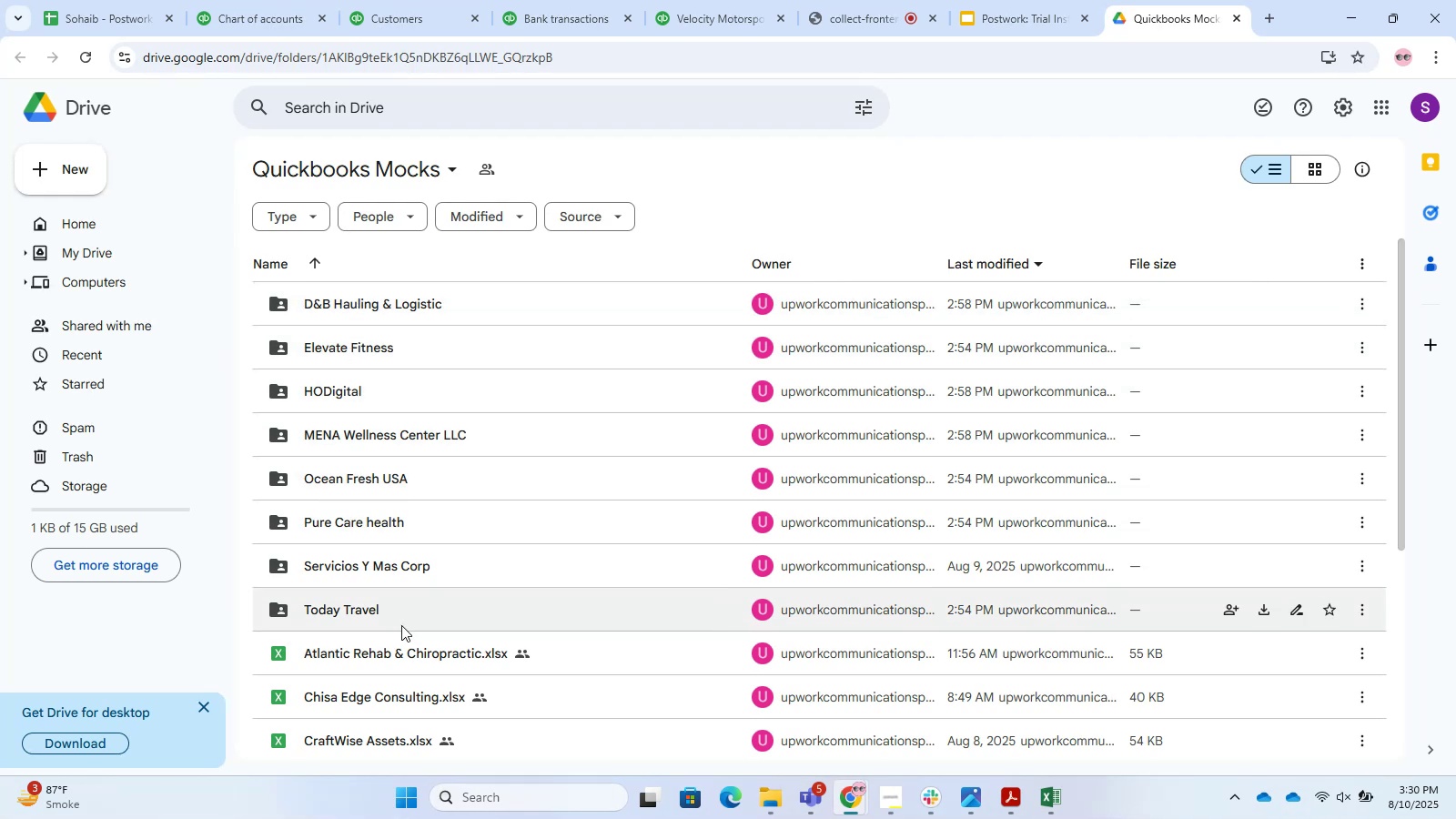 
scroll: coordinate [1197, 621], scroll_direction: down, amount: 17.0
 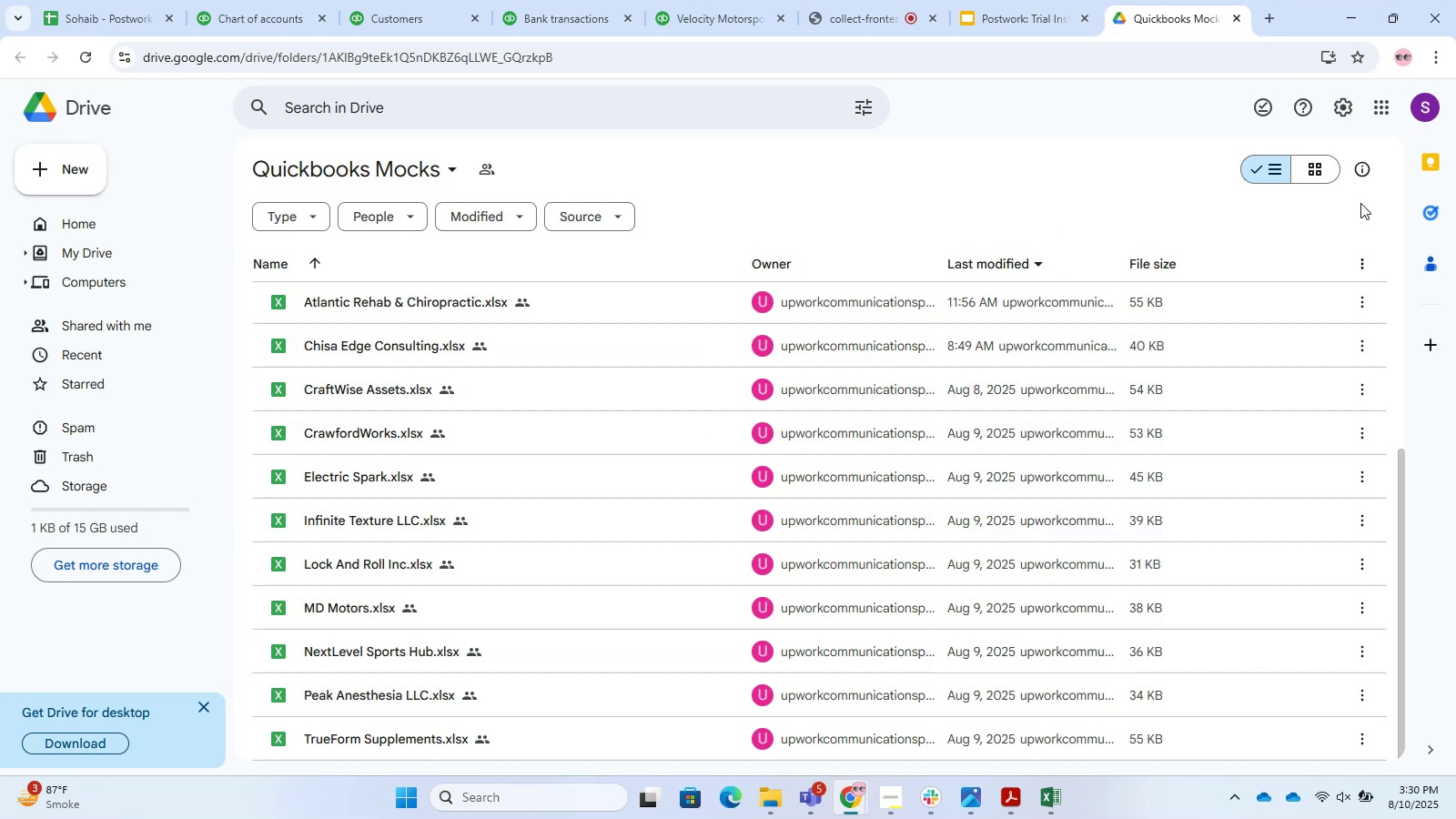 
left_click([919, 177])
 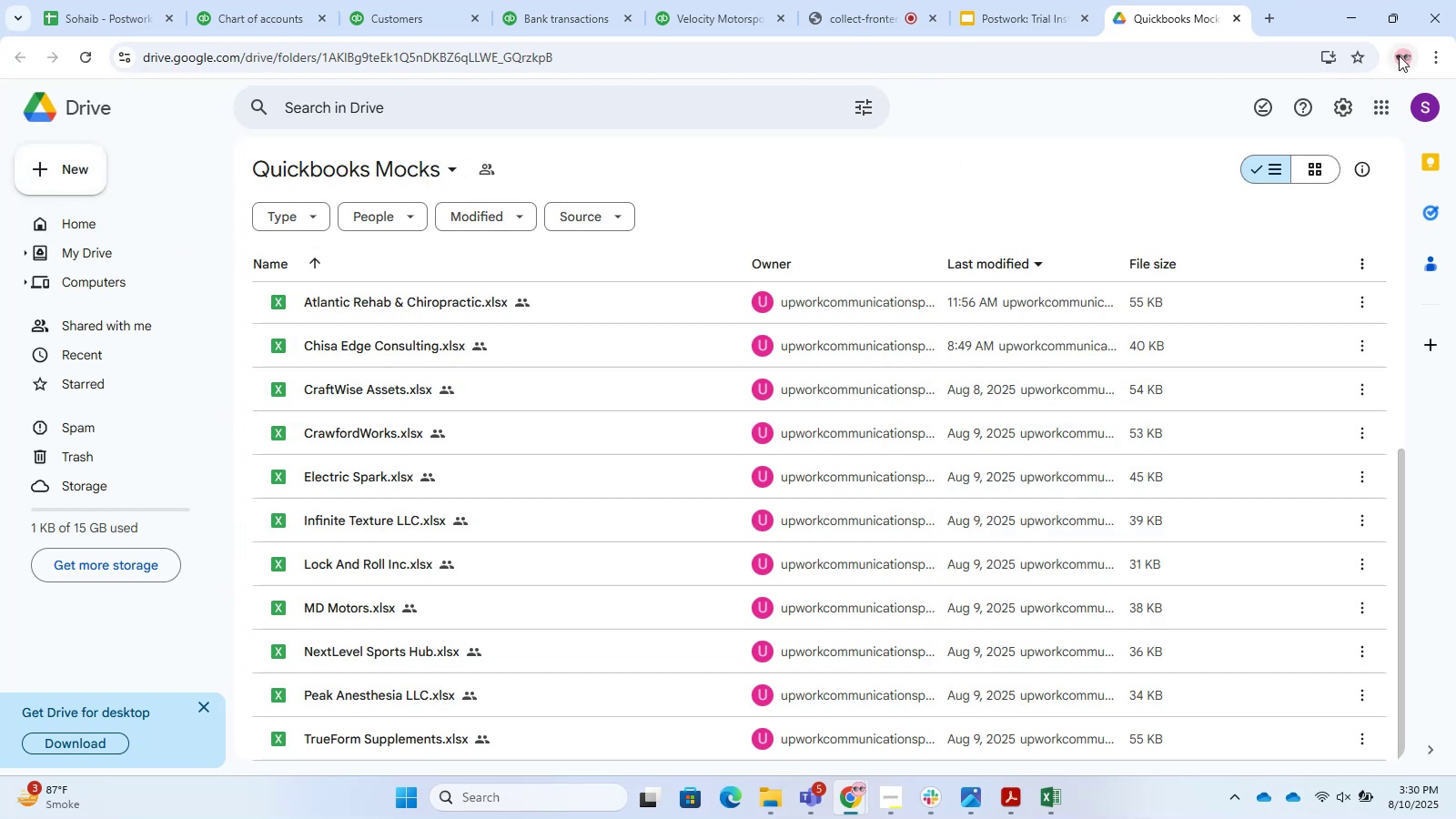 
left_click([1137, 59])
 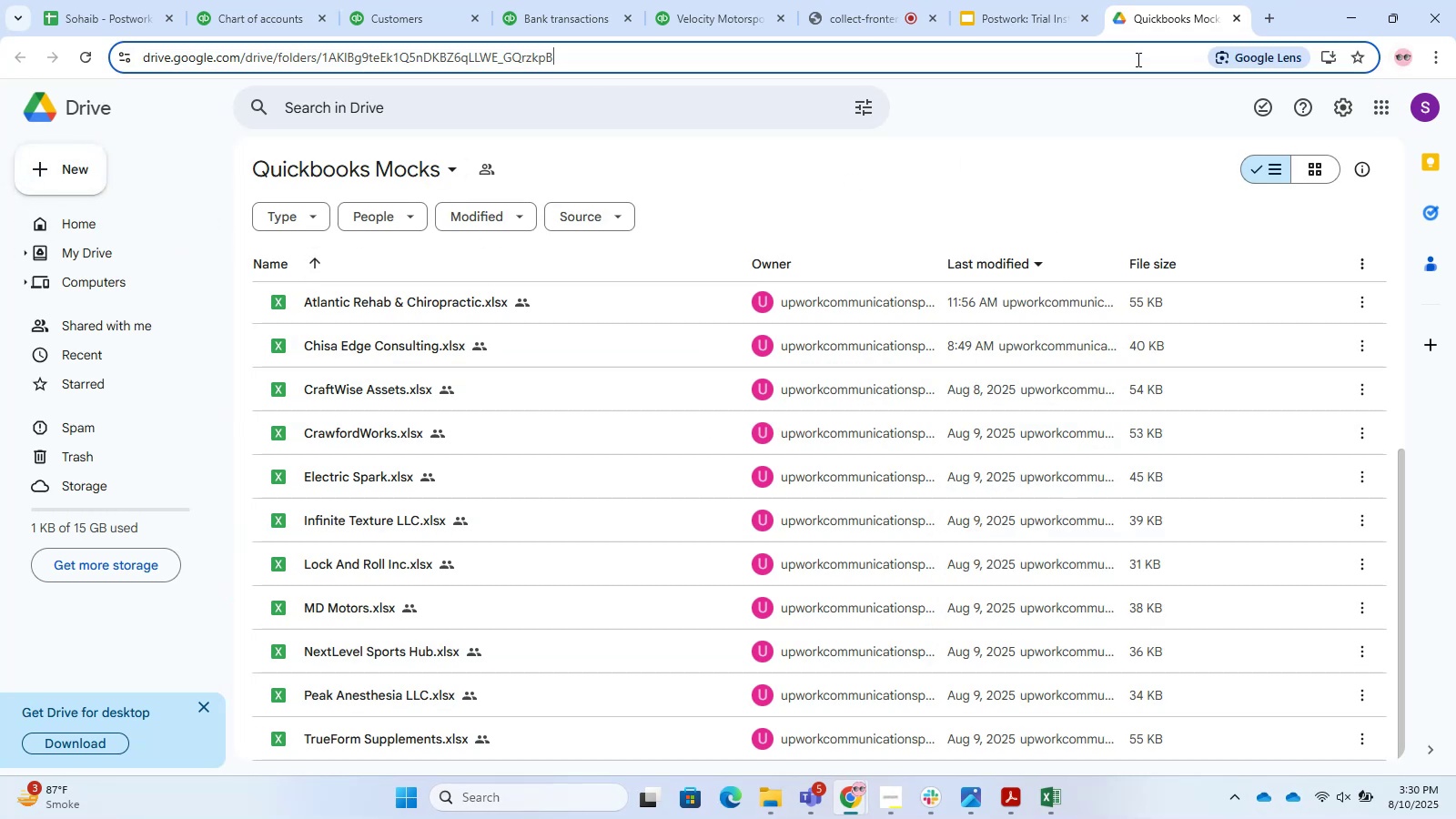 
hold_key(key=ControlLeft, duration=0.9)
 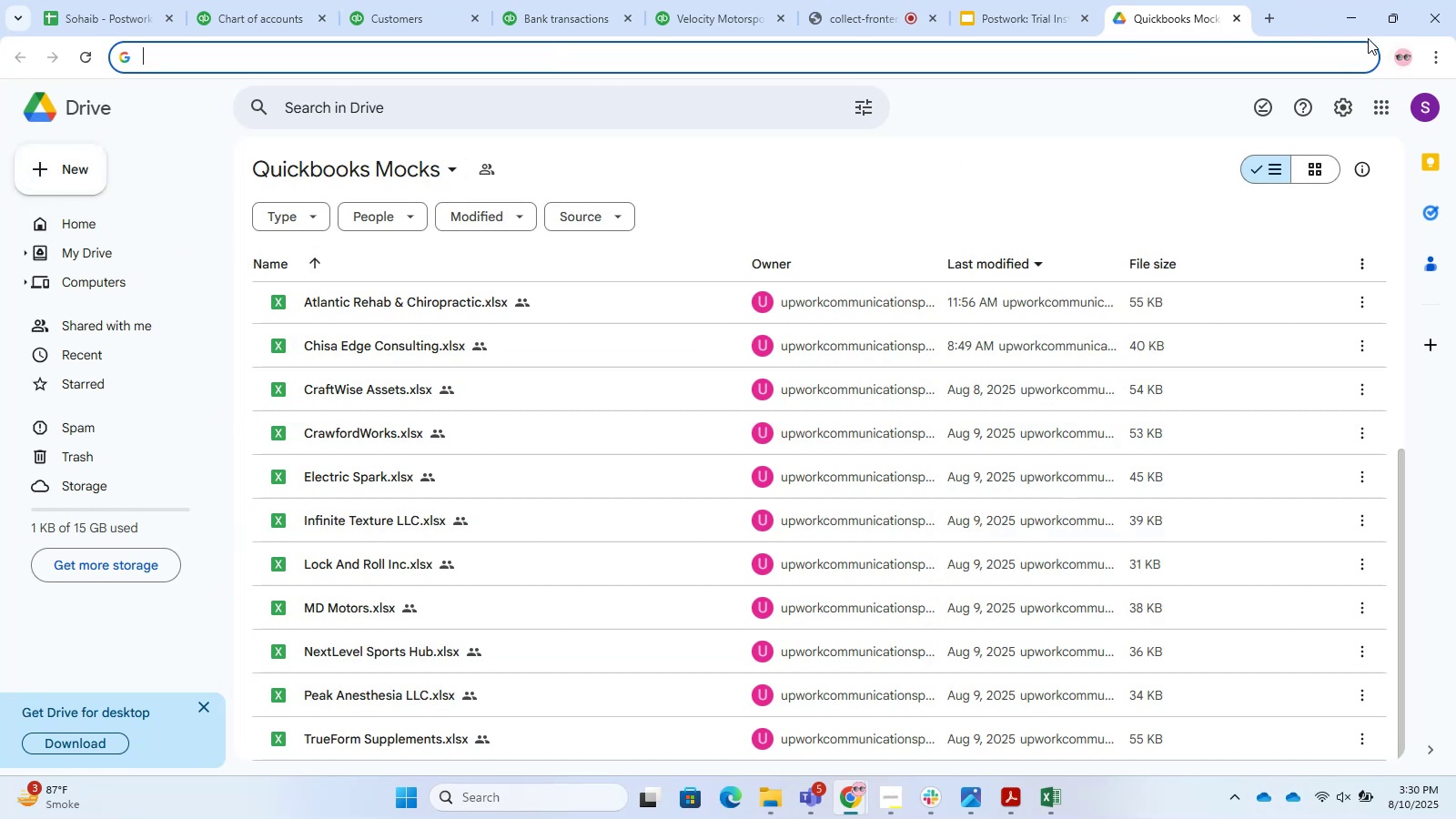 
left_click([1427, 61])
 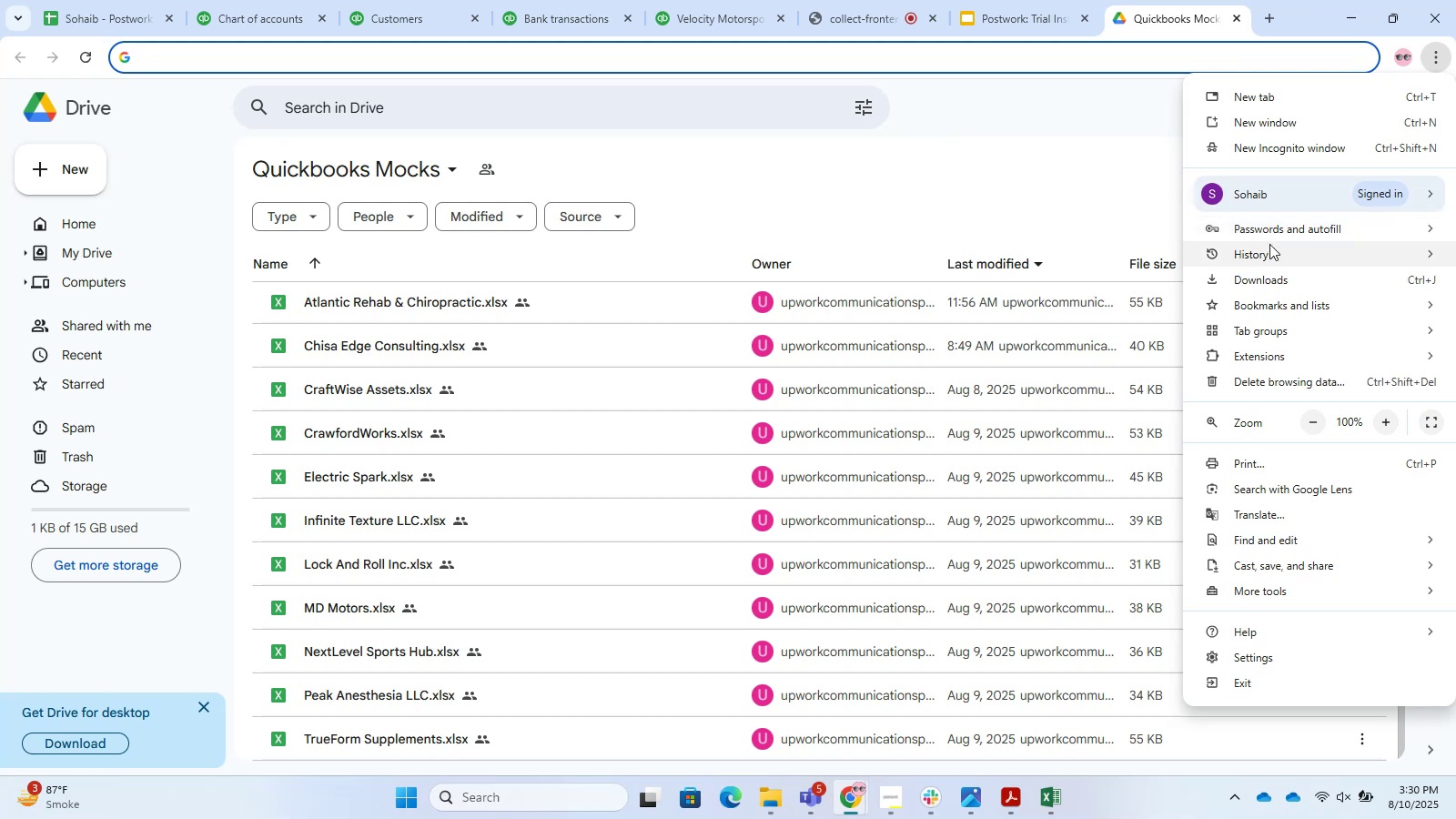 
left_click([1262, 205])
 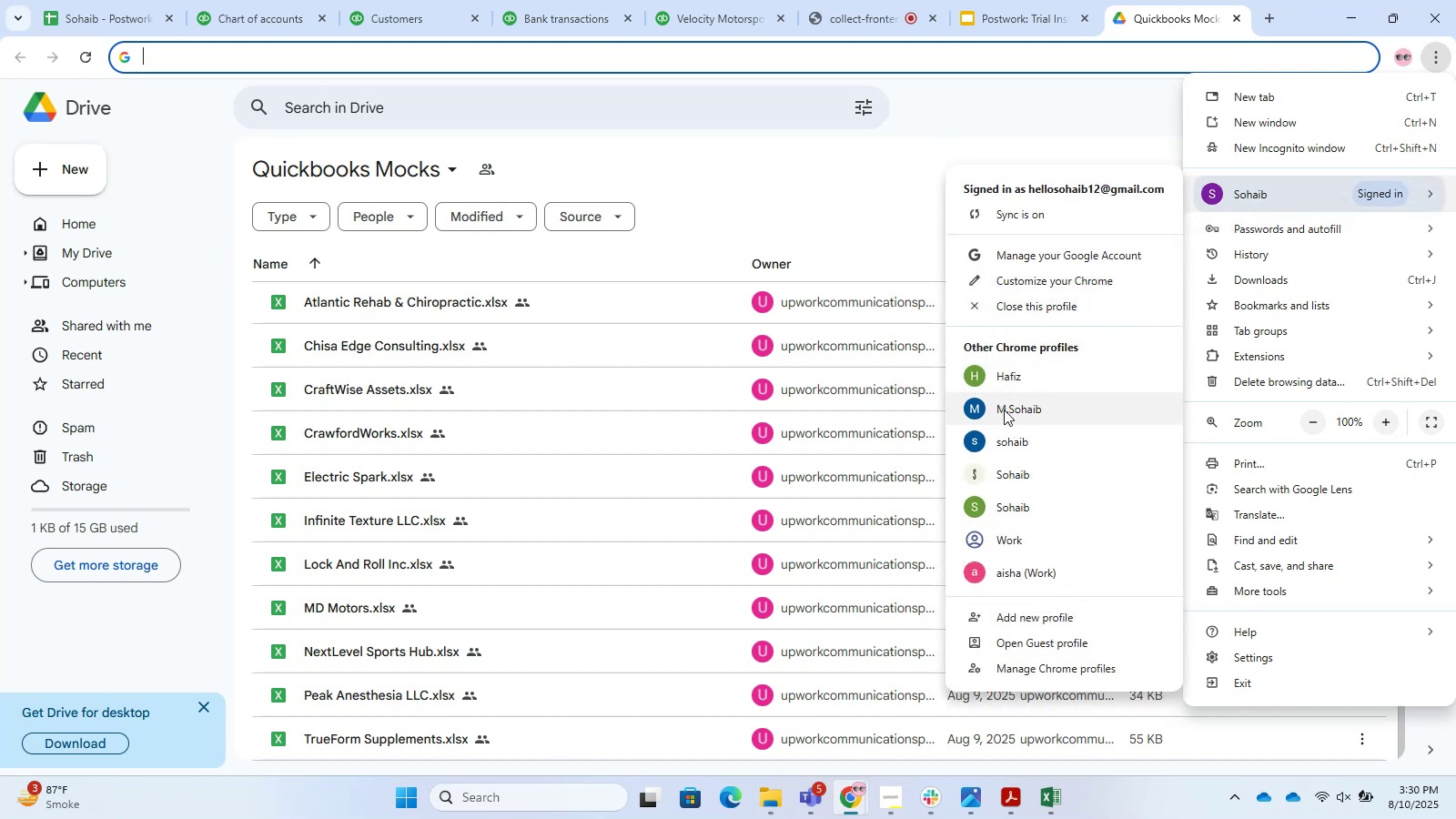 
left_click([1003, 382])
 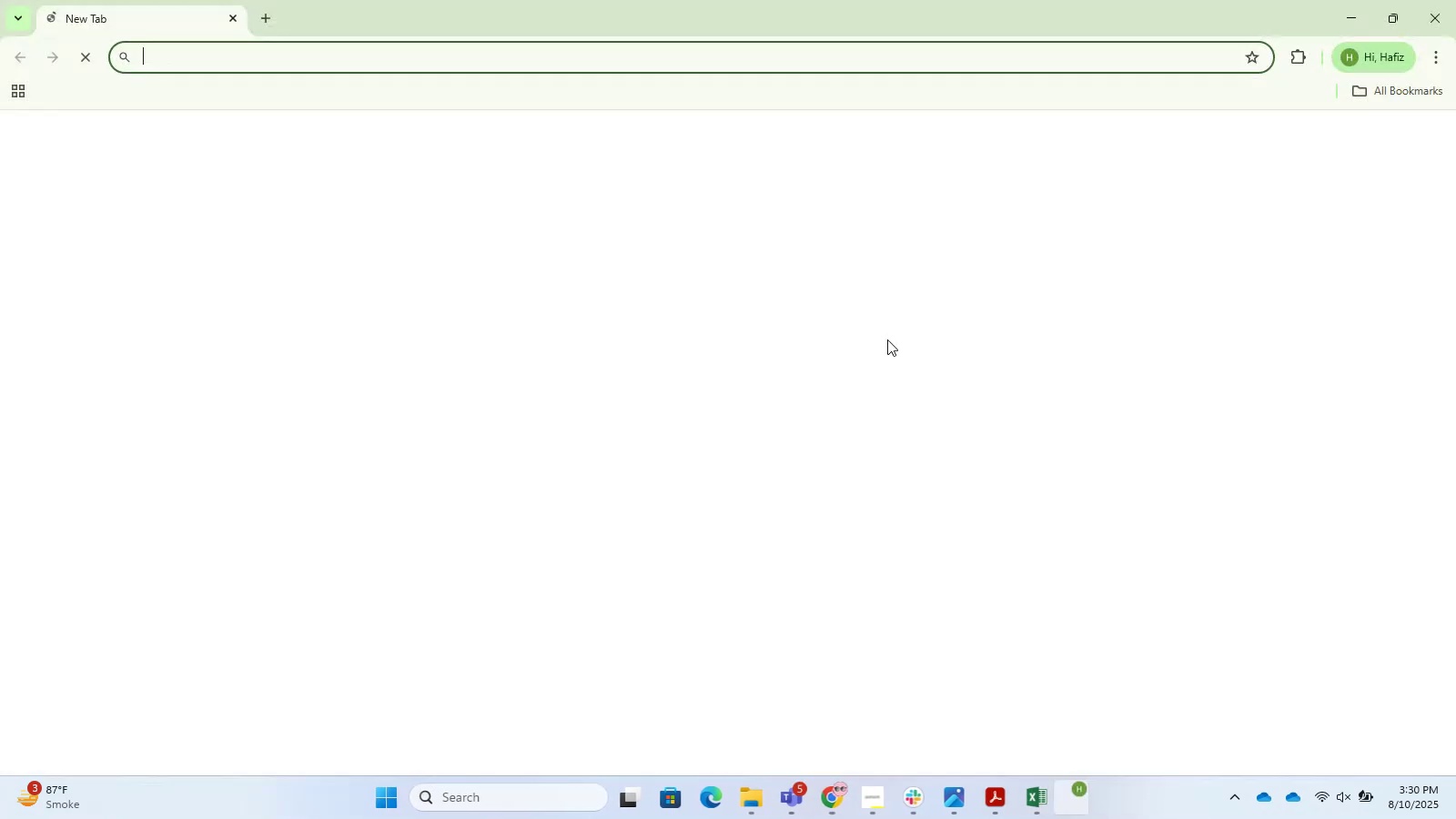 
key(Control+ControlLeft)
 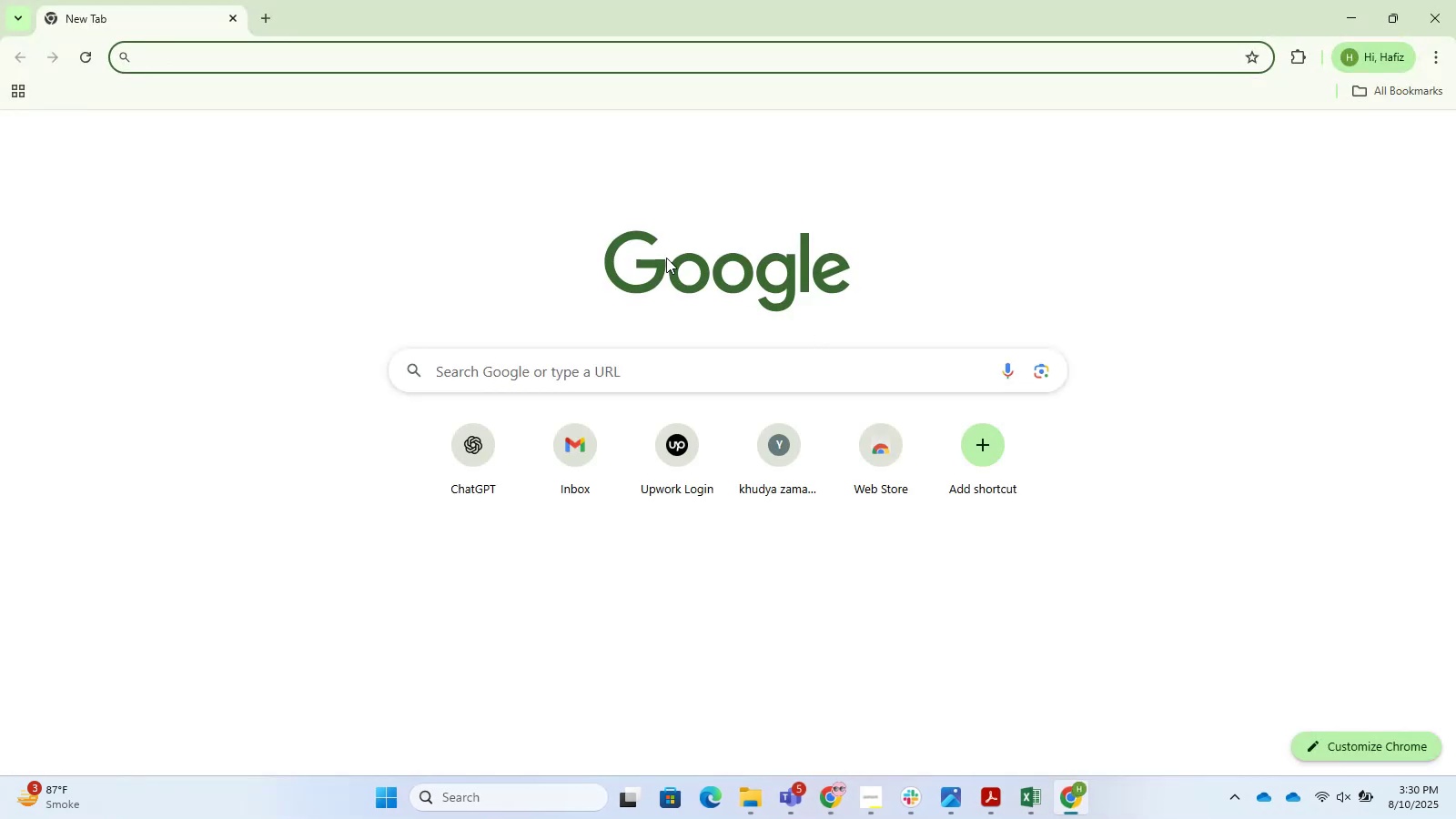 
key(Control+V)
 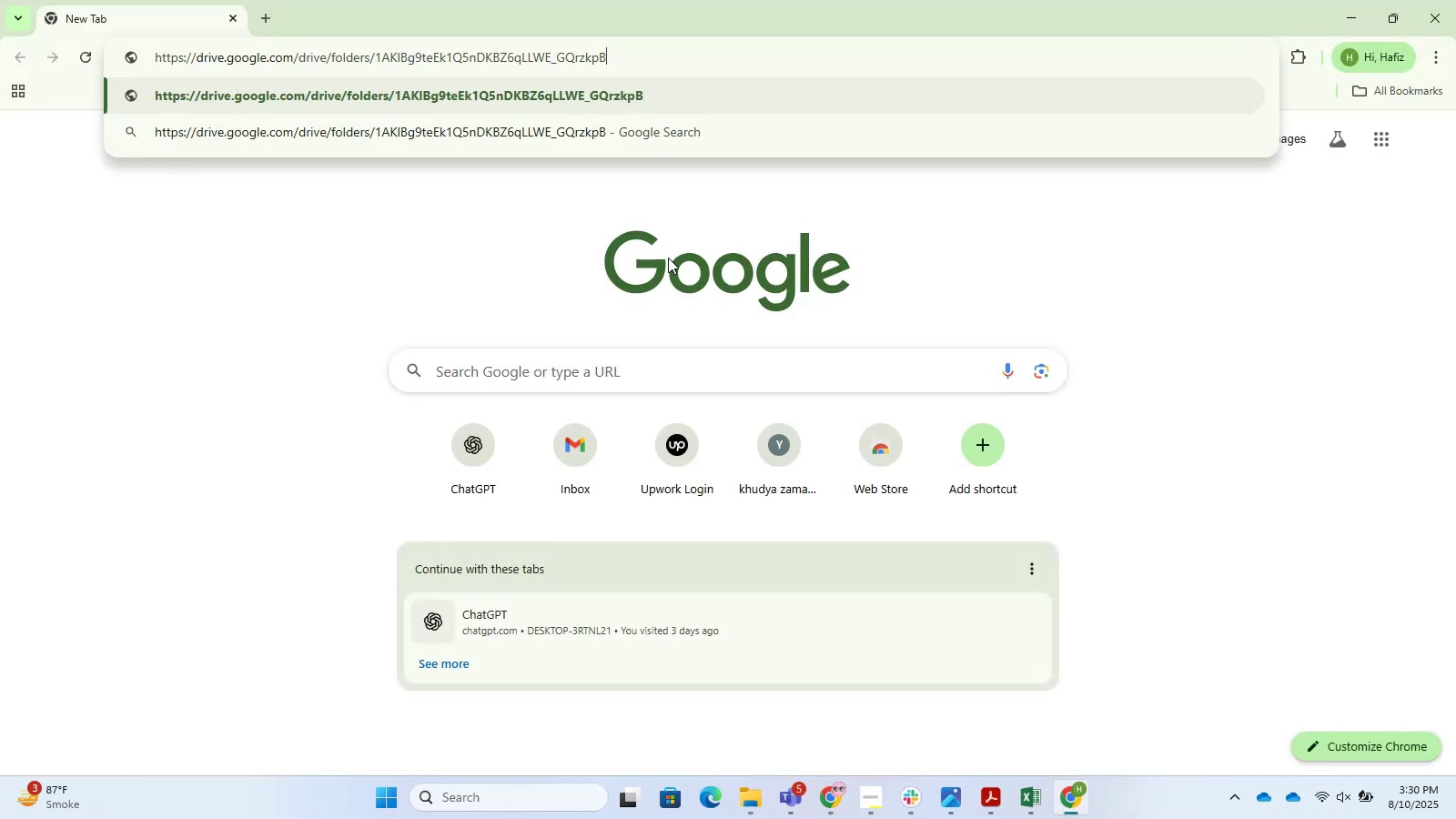 
key(Enter)
 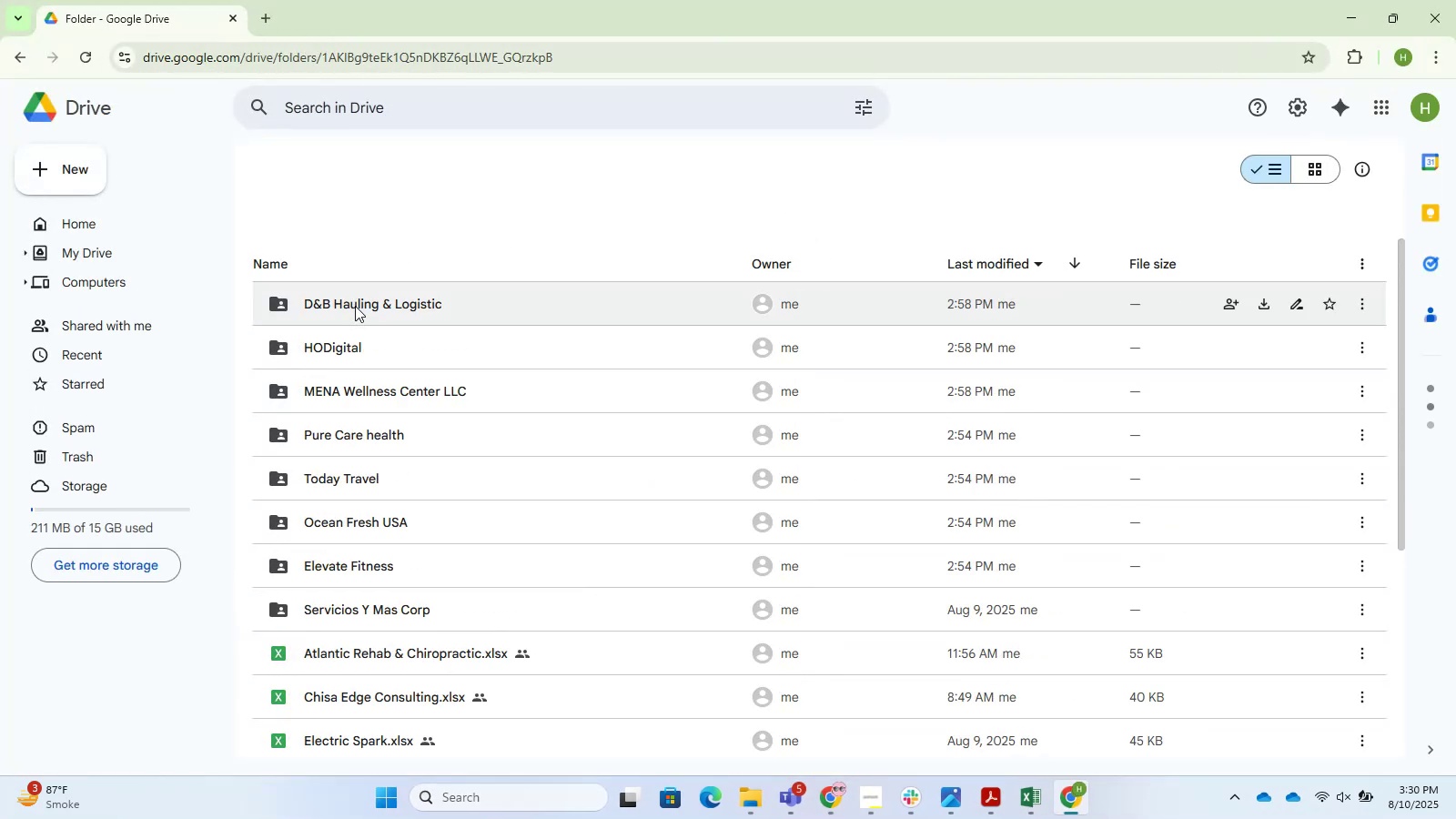 
left_click([83, 179])
 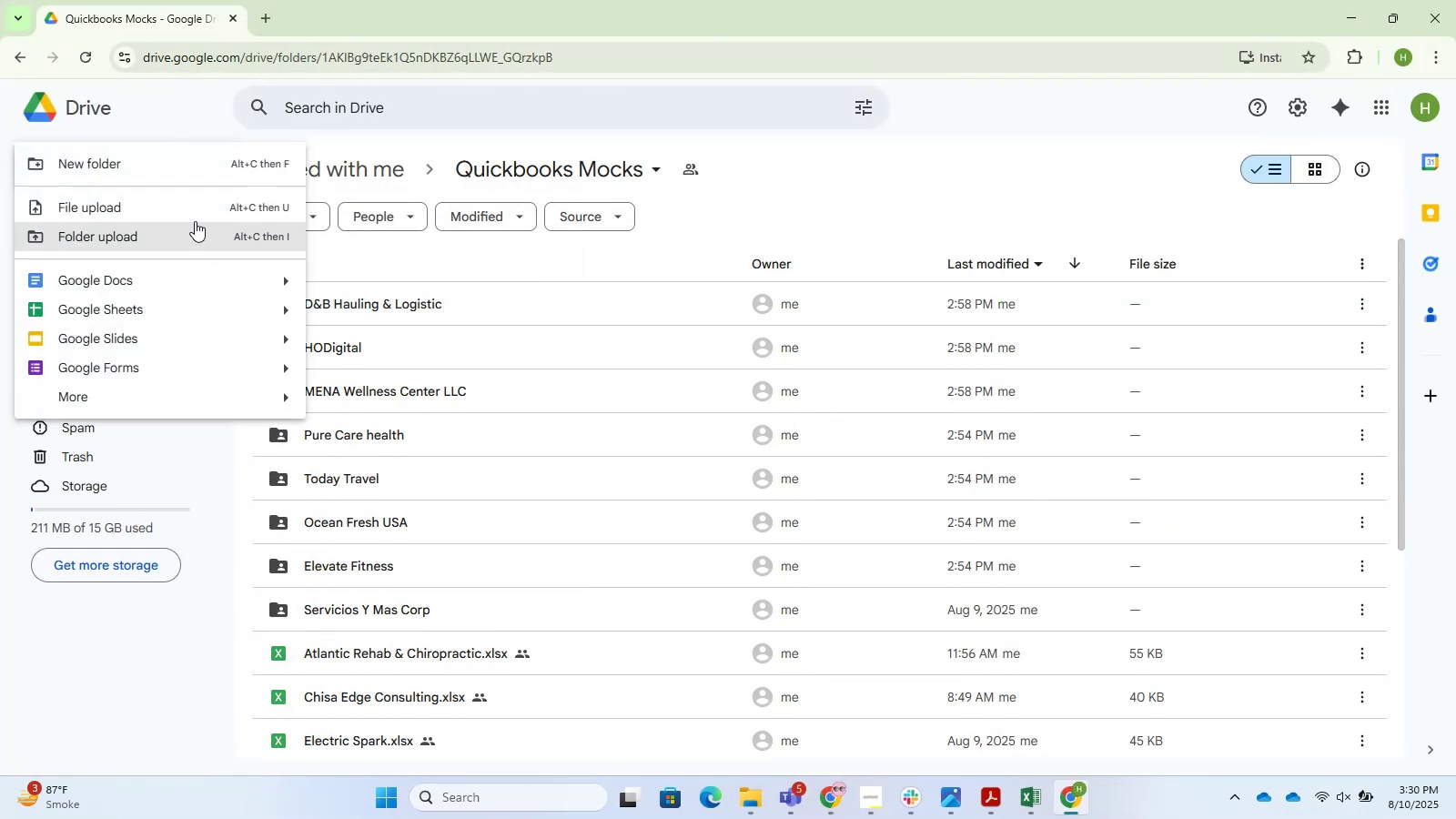 
left_click([191, 219])
 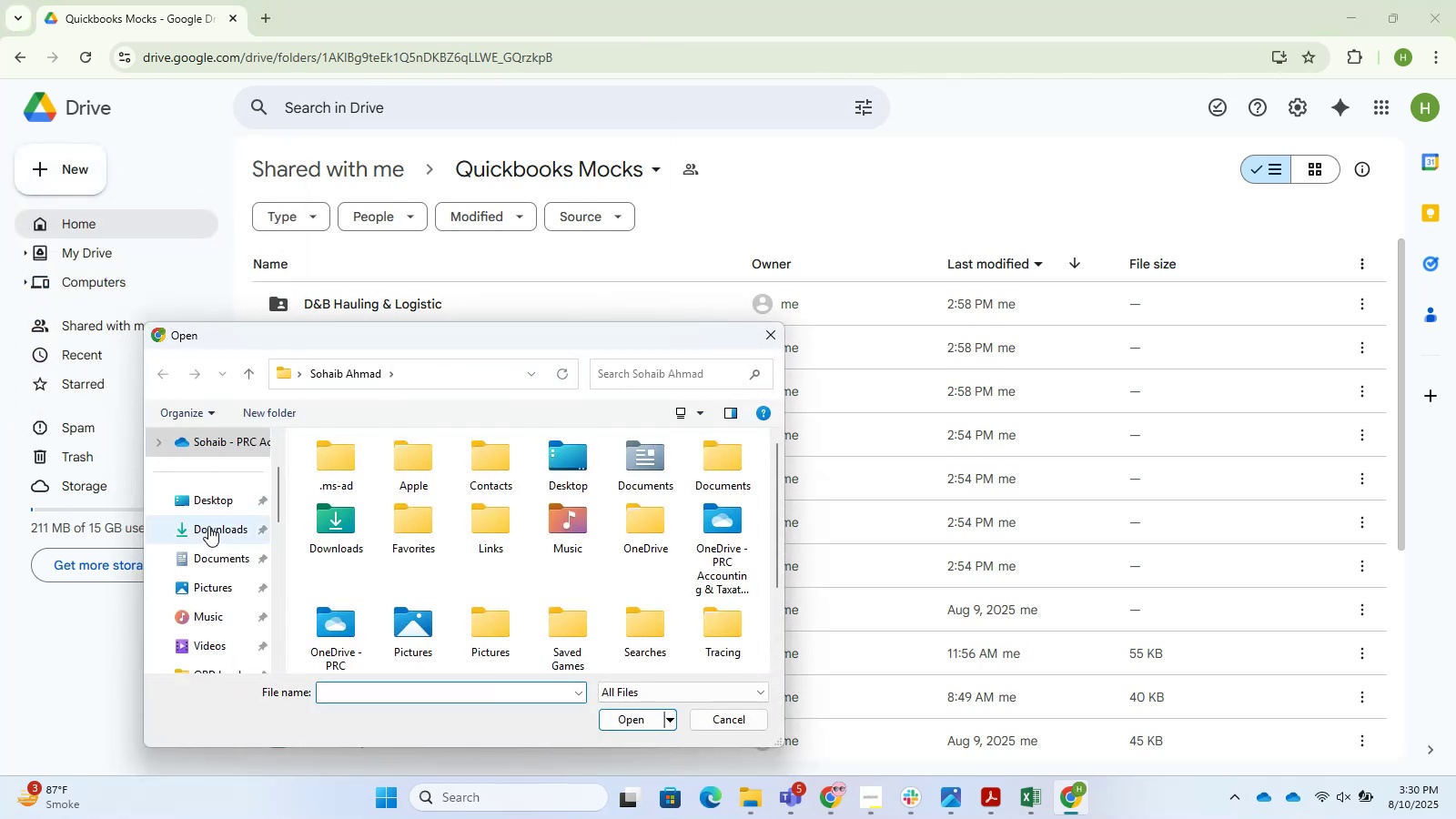 
left_click([217, 511])
 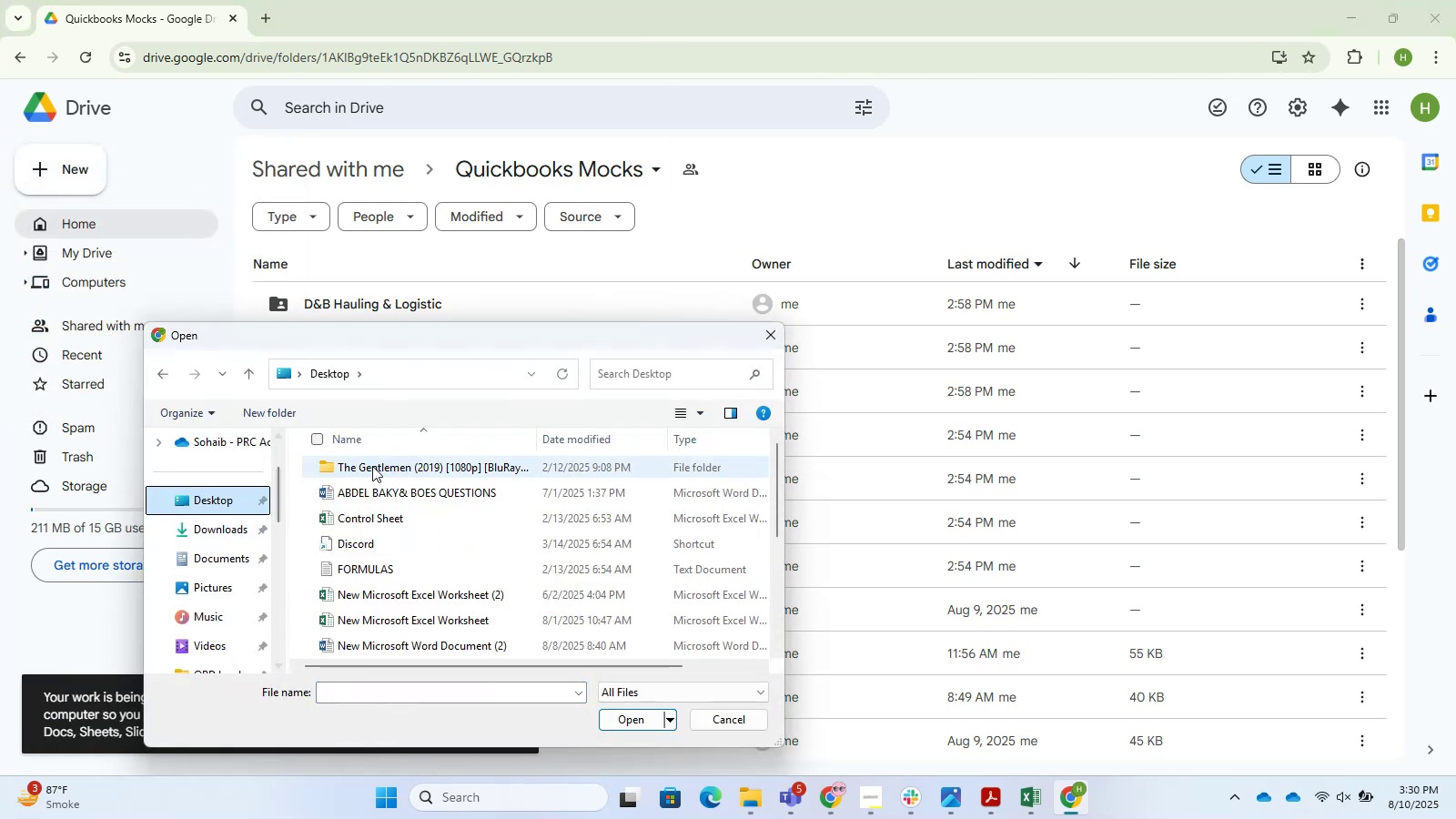 
scroll: coordinate [372, 482], scroll_direction: up, amount: 3.0
 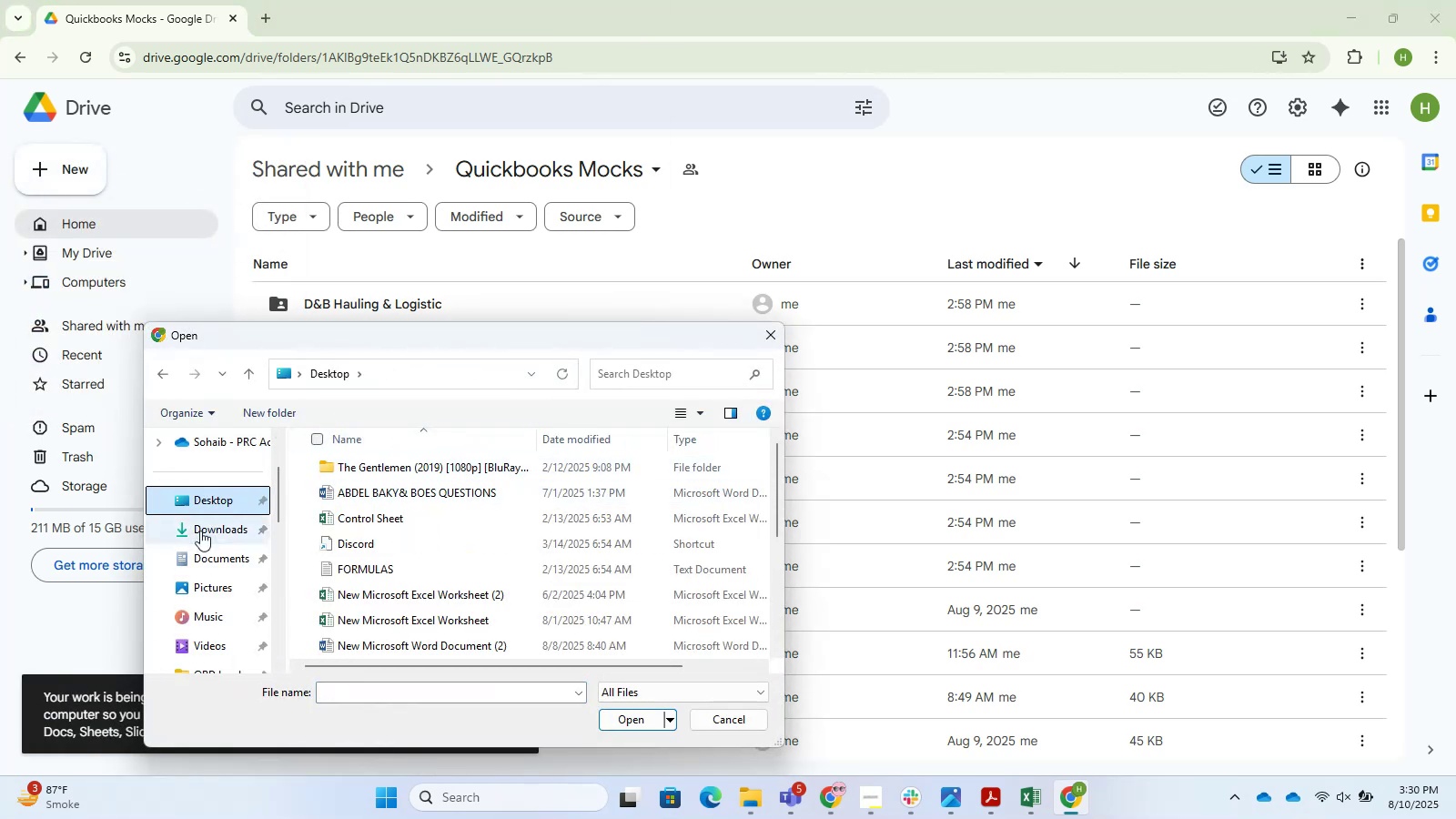 
left_click([214, 531])
 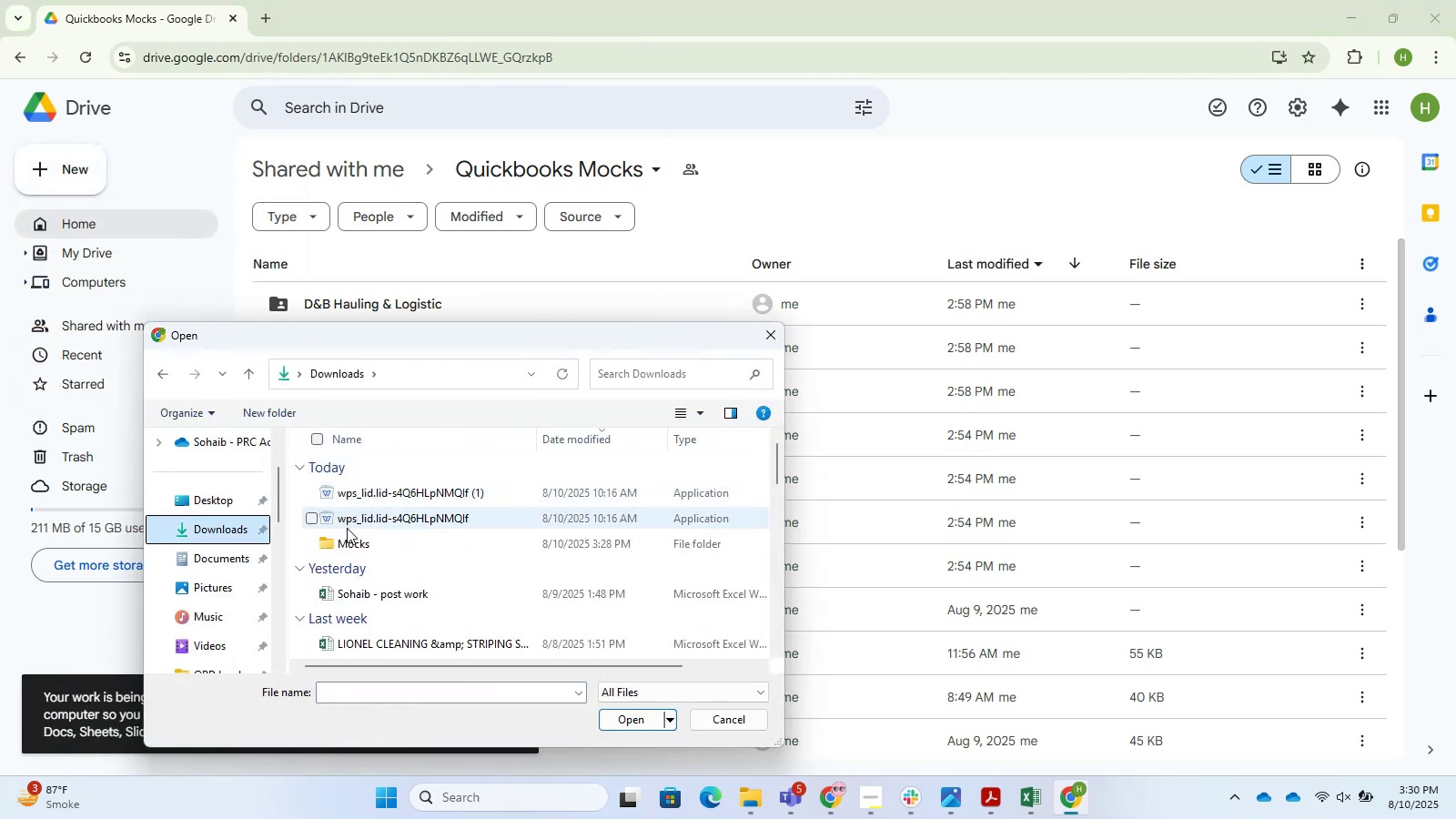 
double_click([346, 541])
 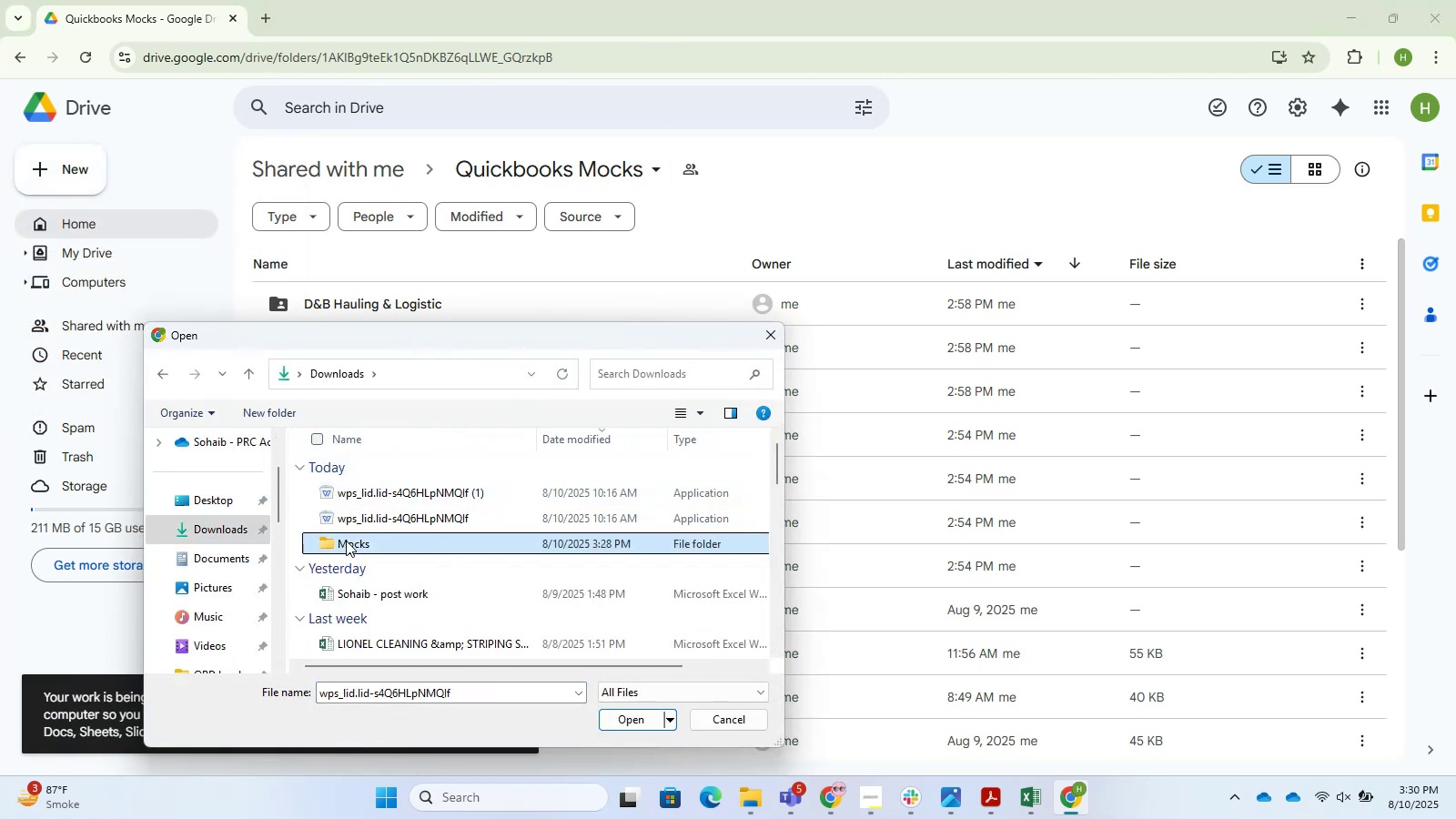 
triple_click([346, 541])
 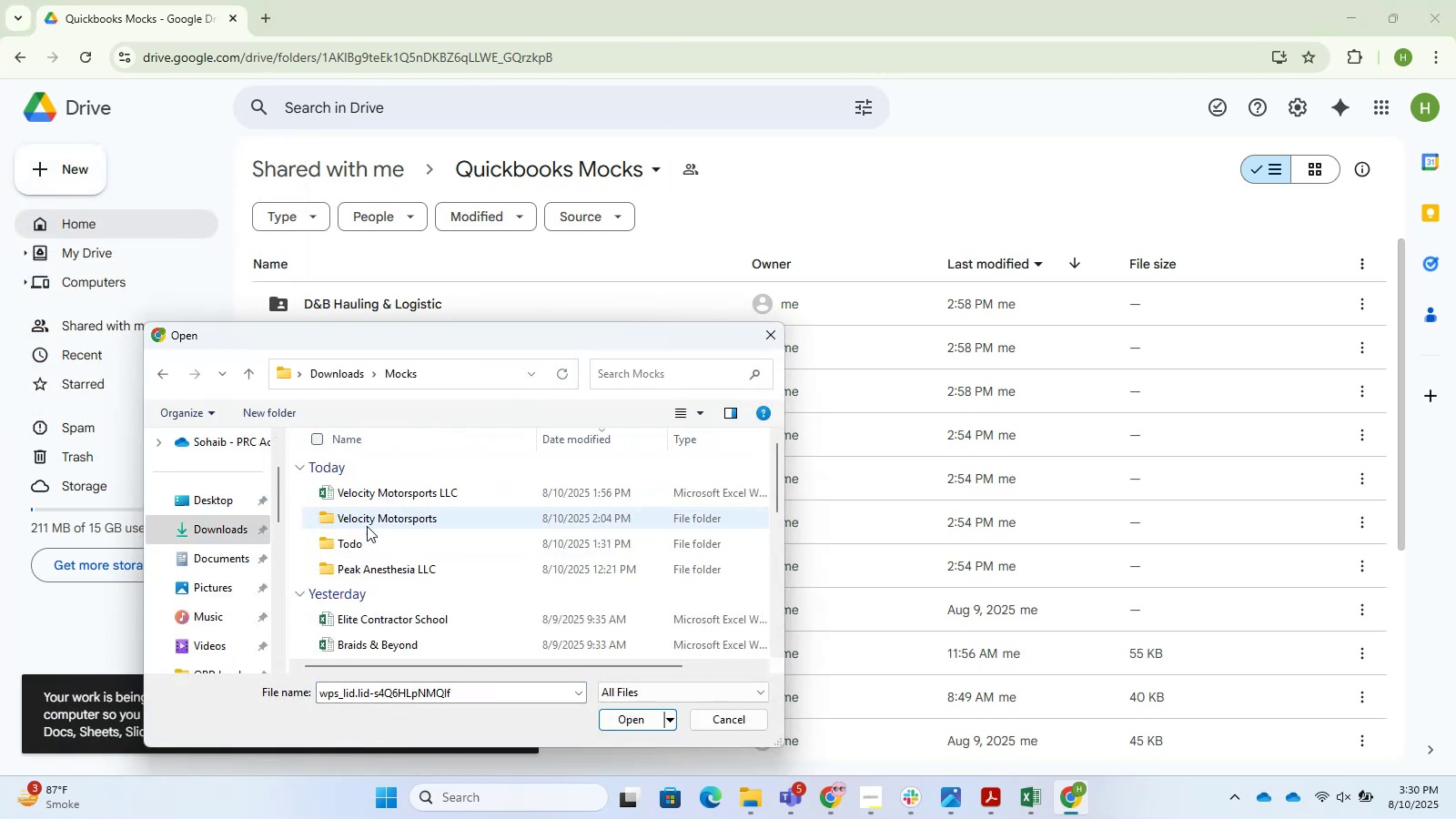 
scroll: coordinate [347, 618], scroll_direction: down, amount: 7.0
 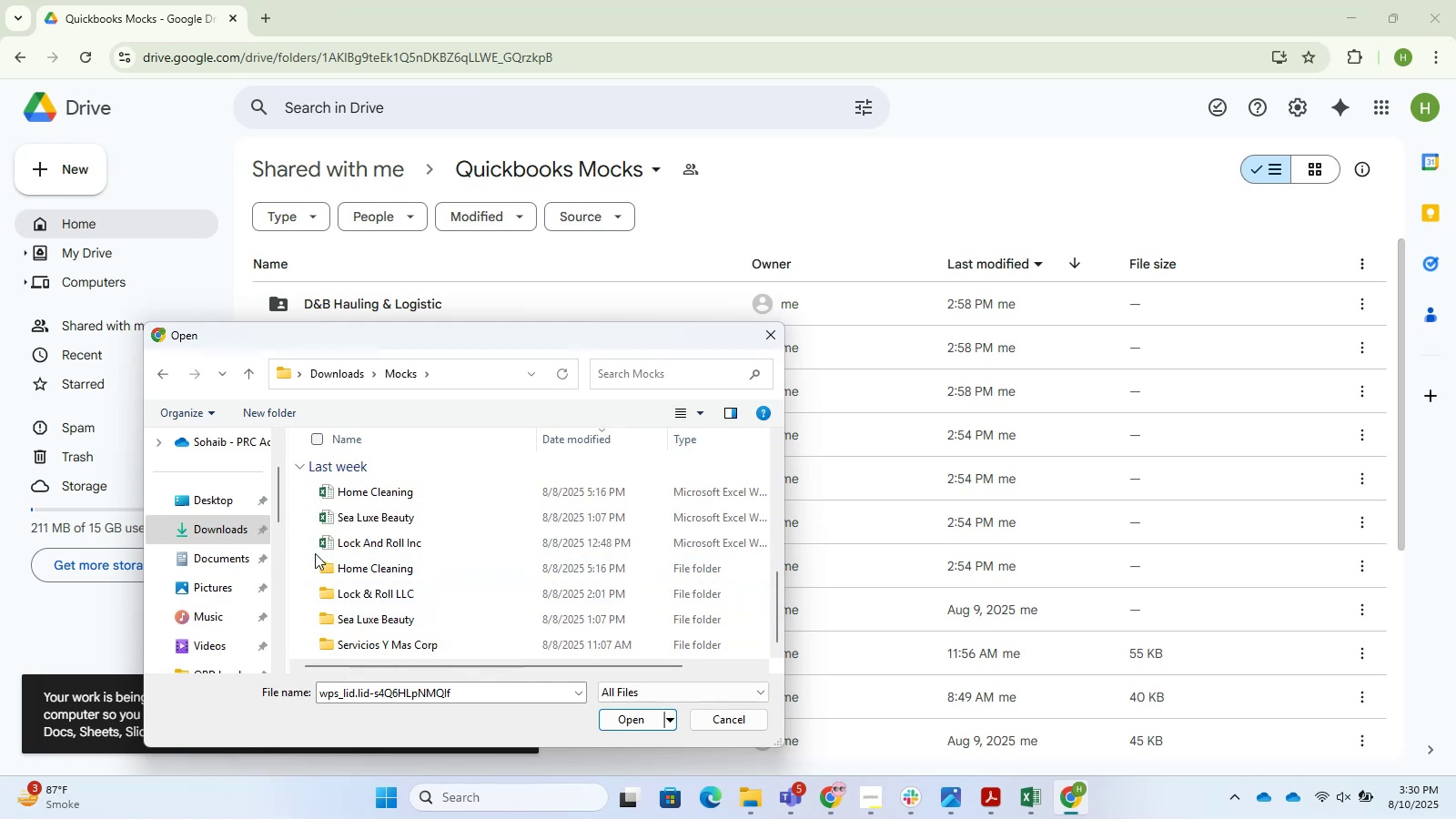 
left_click([310, 540])
 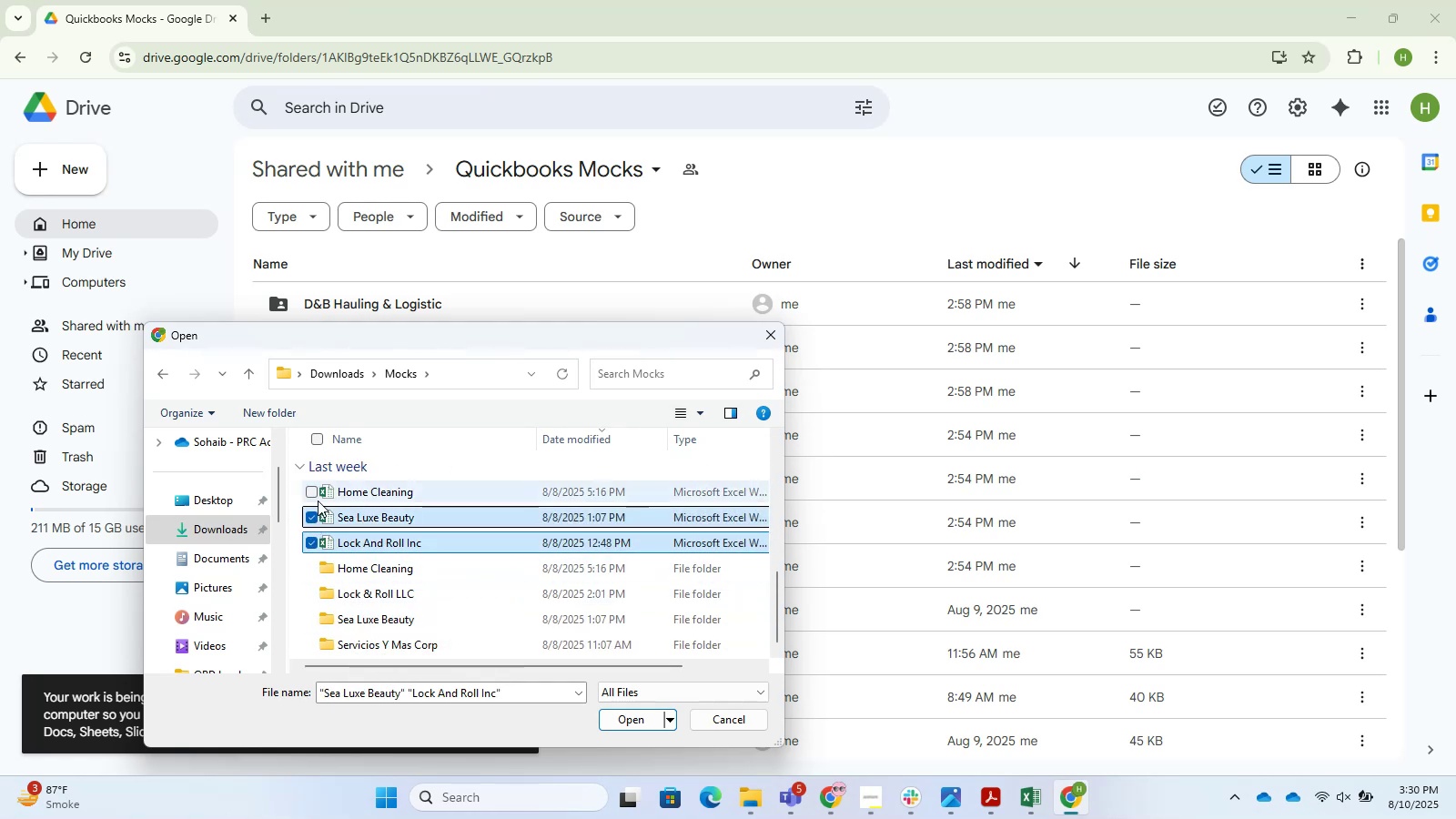 
double_click([313, 479])
 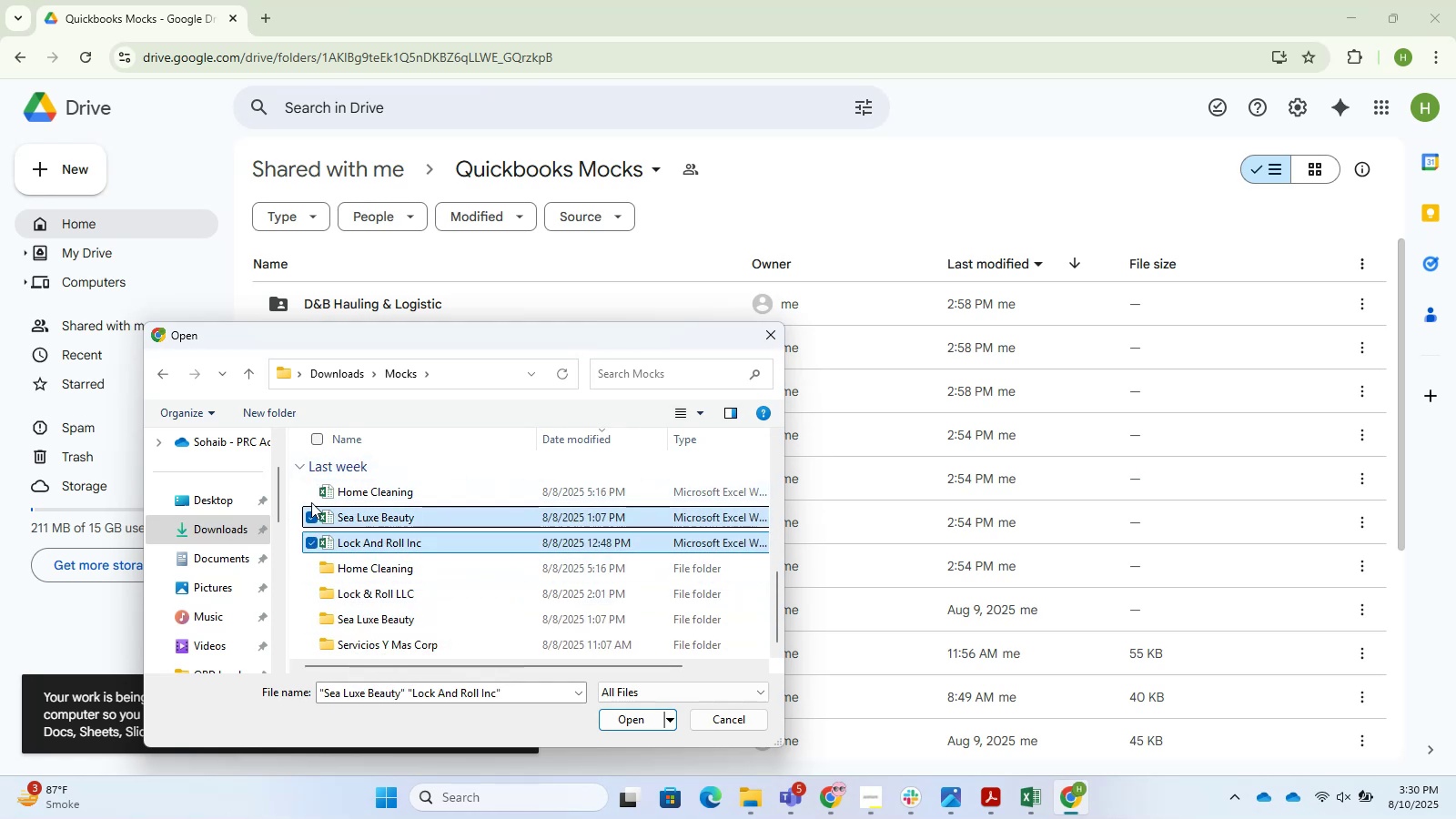 
left_click([311, 497])
 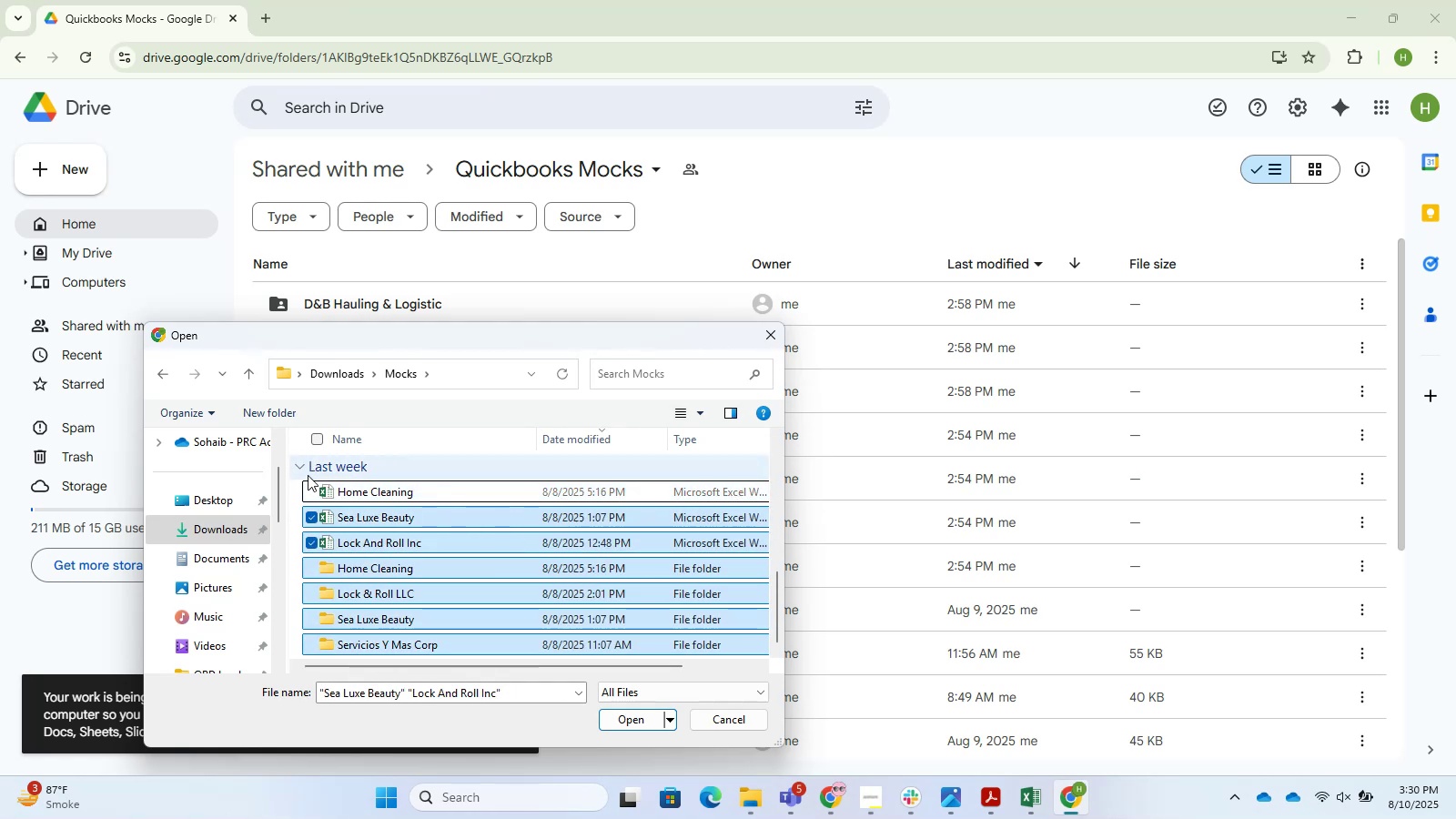 
left_click([308, 488])
 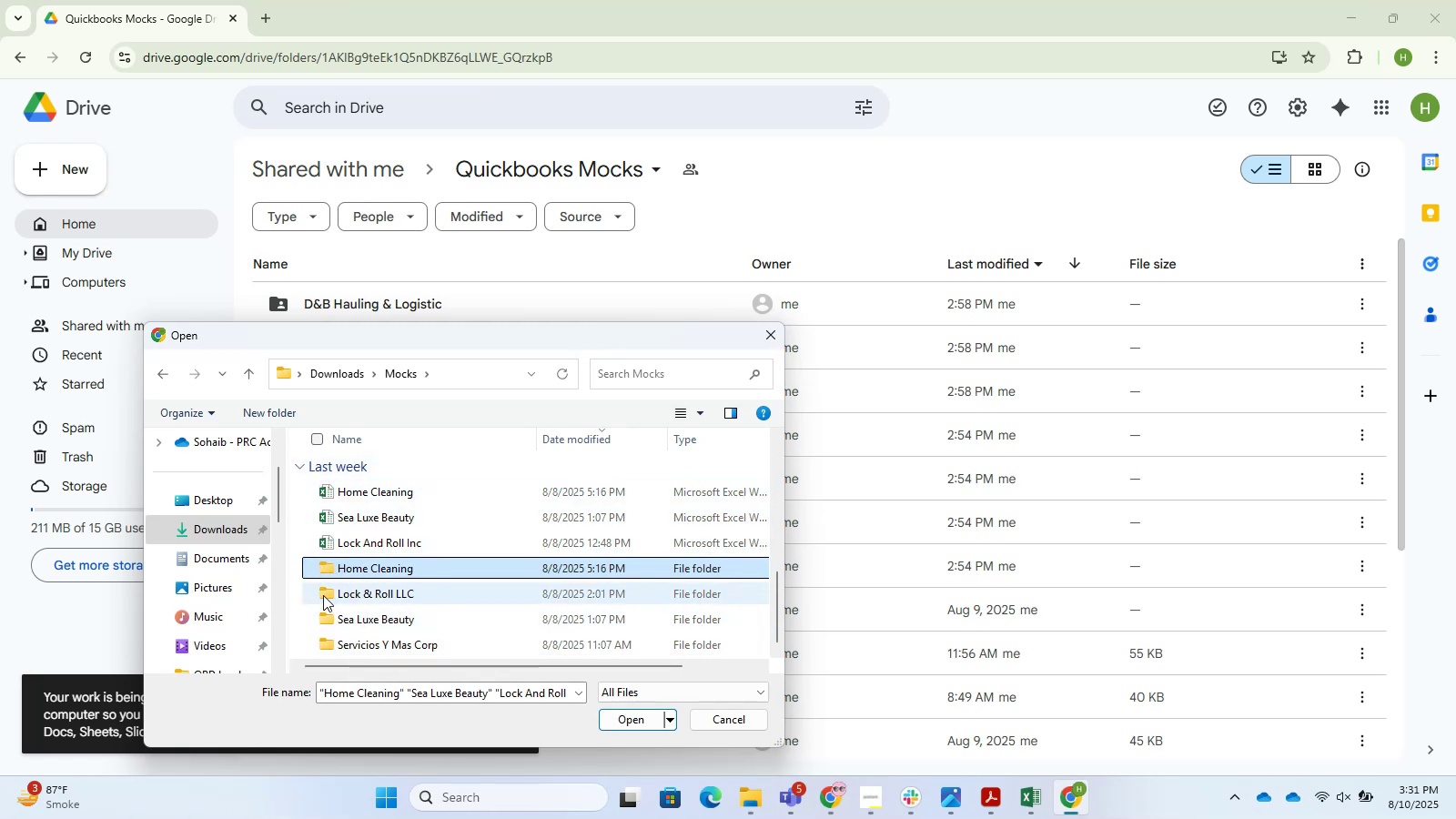 
left_click([313, 536])
 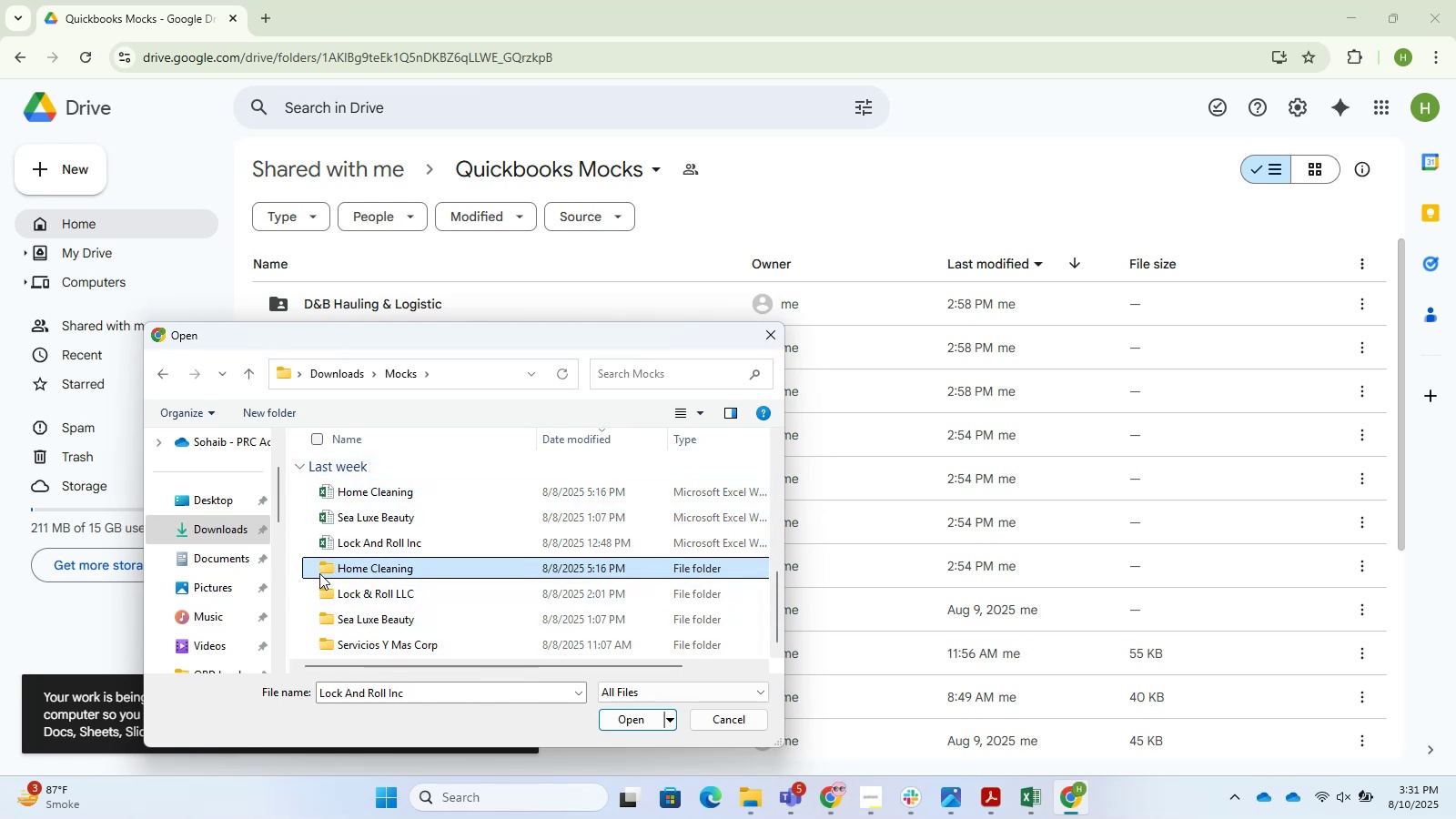 
double_click([319, 564])
 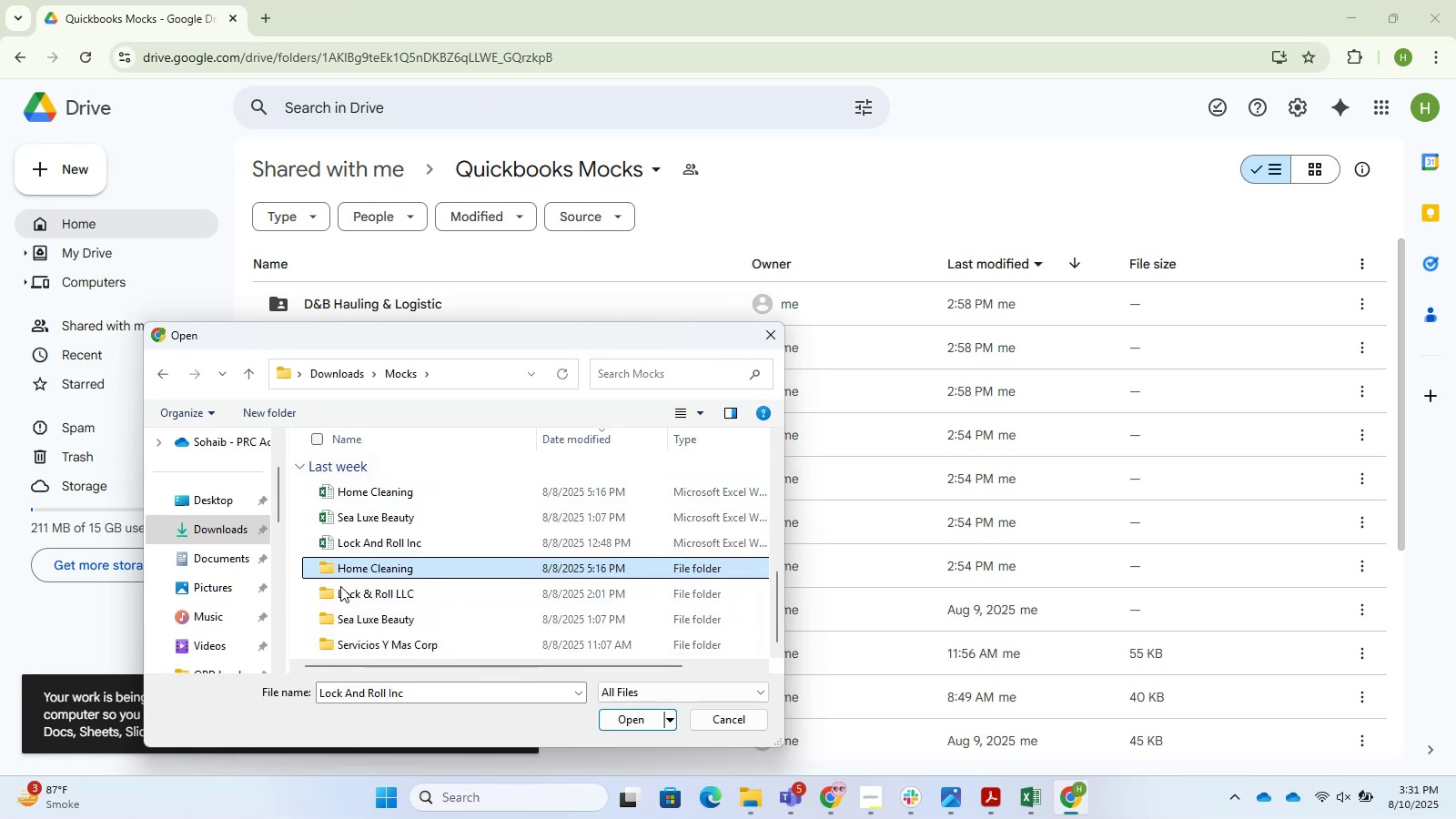 
triple_click([377, 622])
 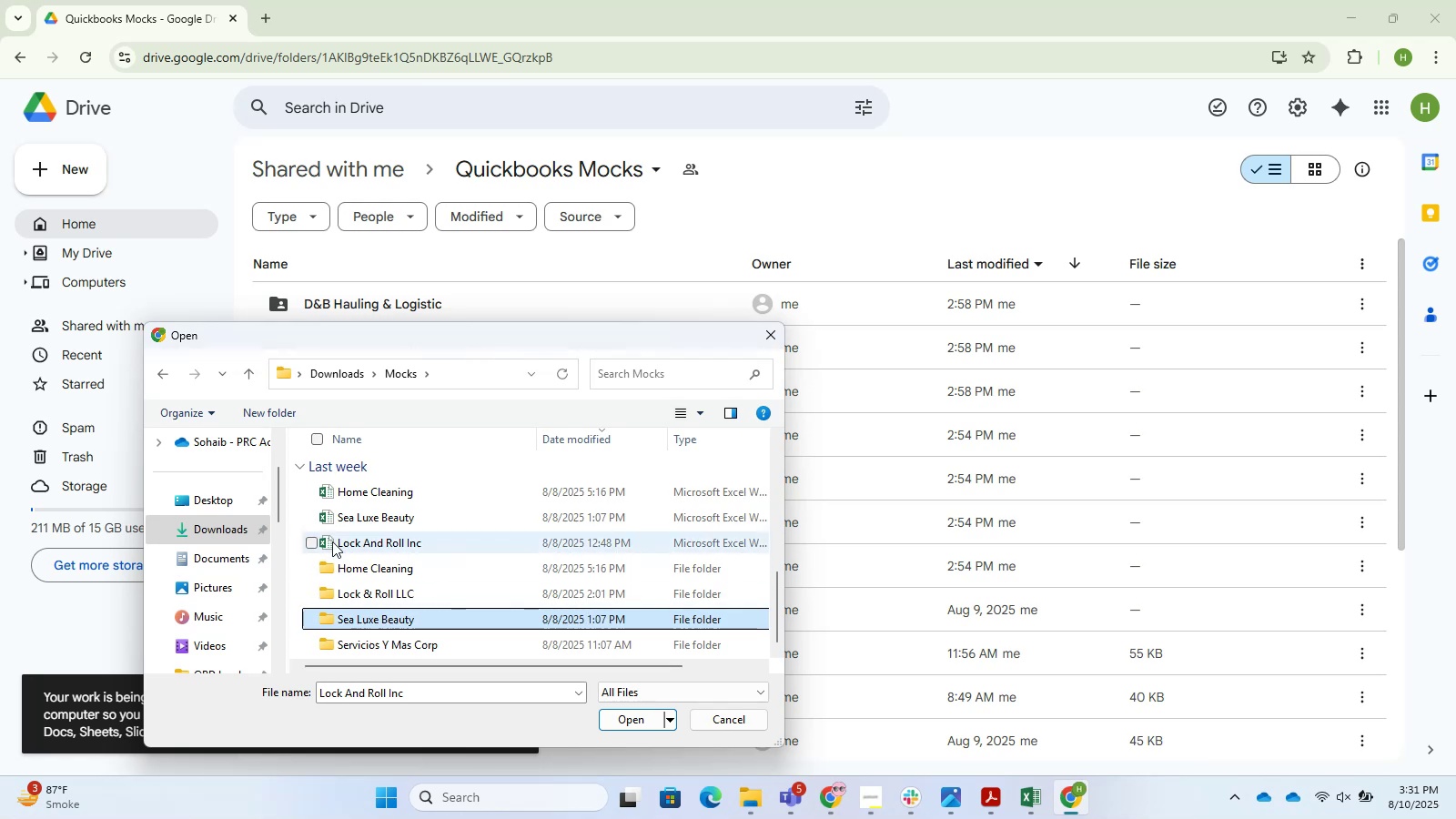 
left_click([332, 541])
 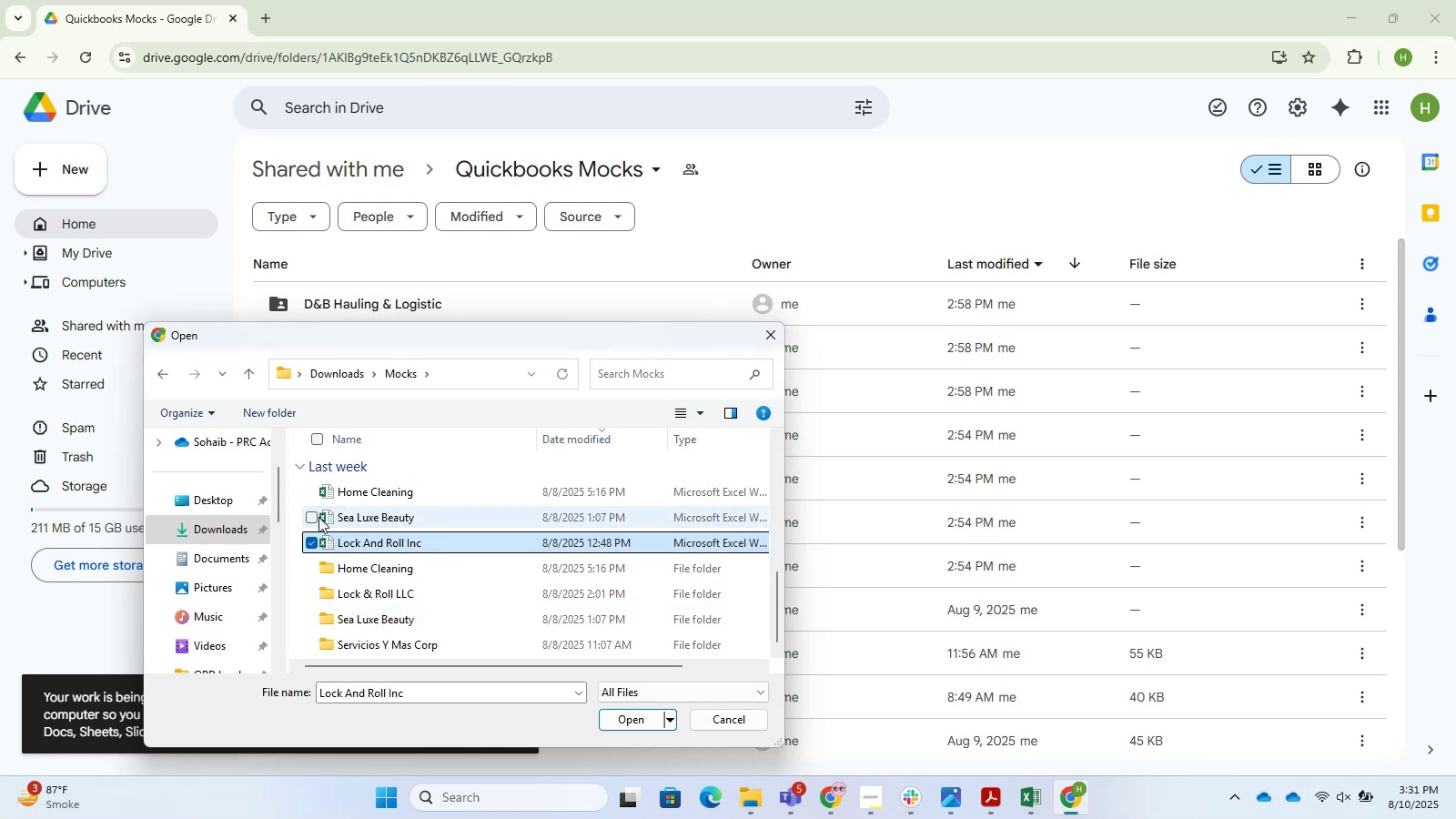 
left_click([318, 516])
 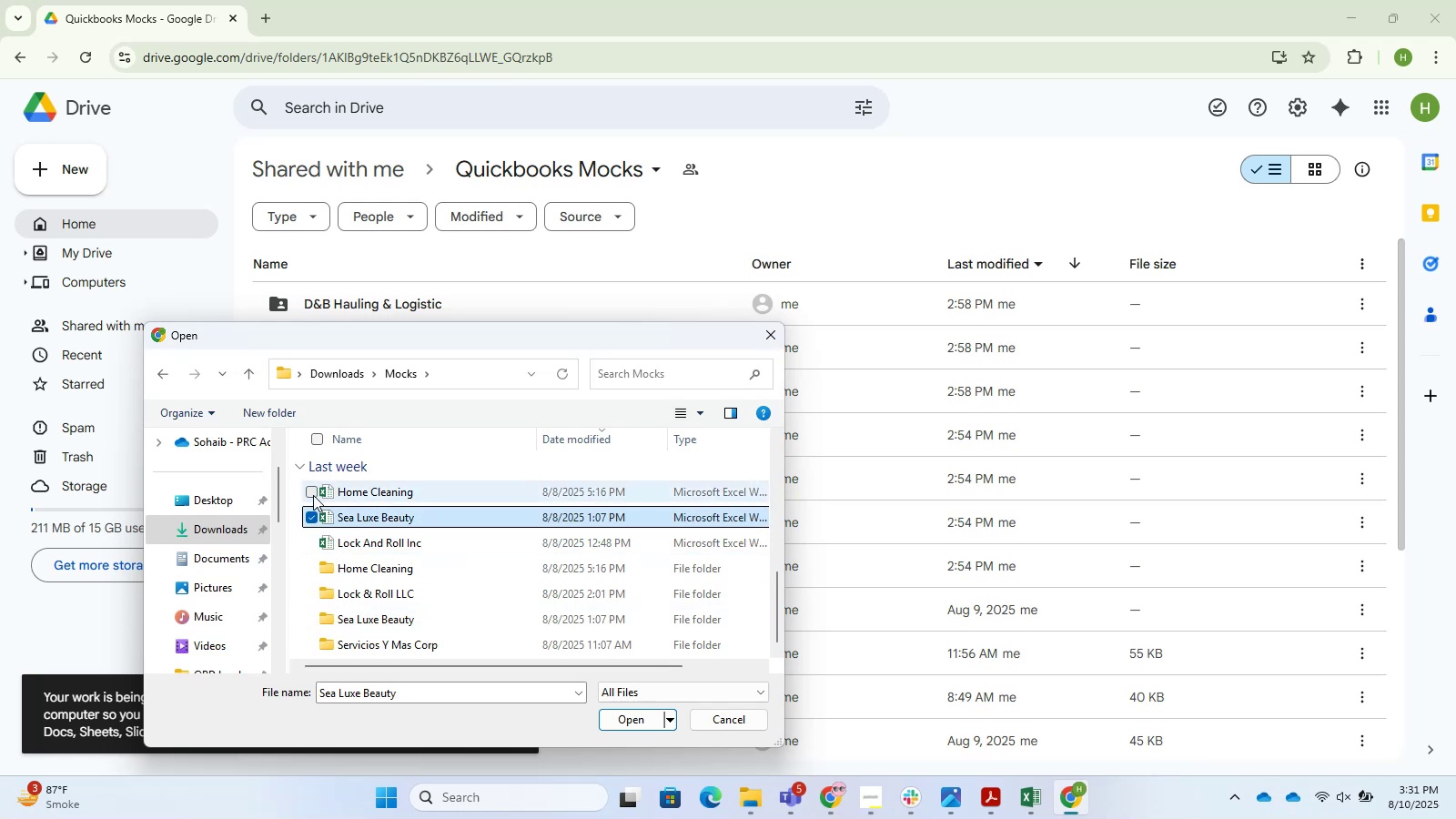 
left_click([310, 492])
 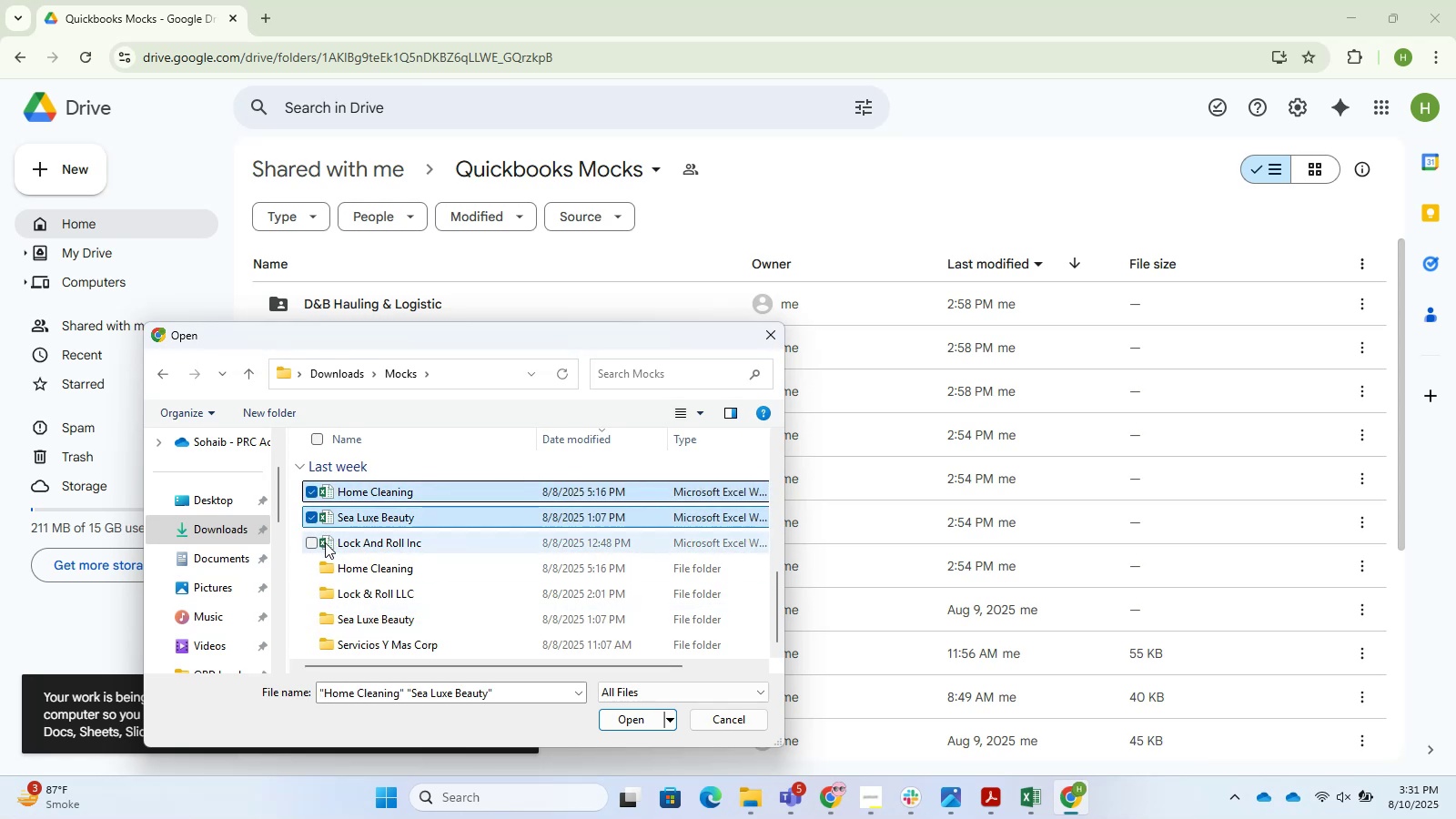 
scroll: coordinate [409, 541], scroll_direction: up, amount: 3.0
 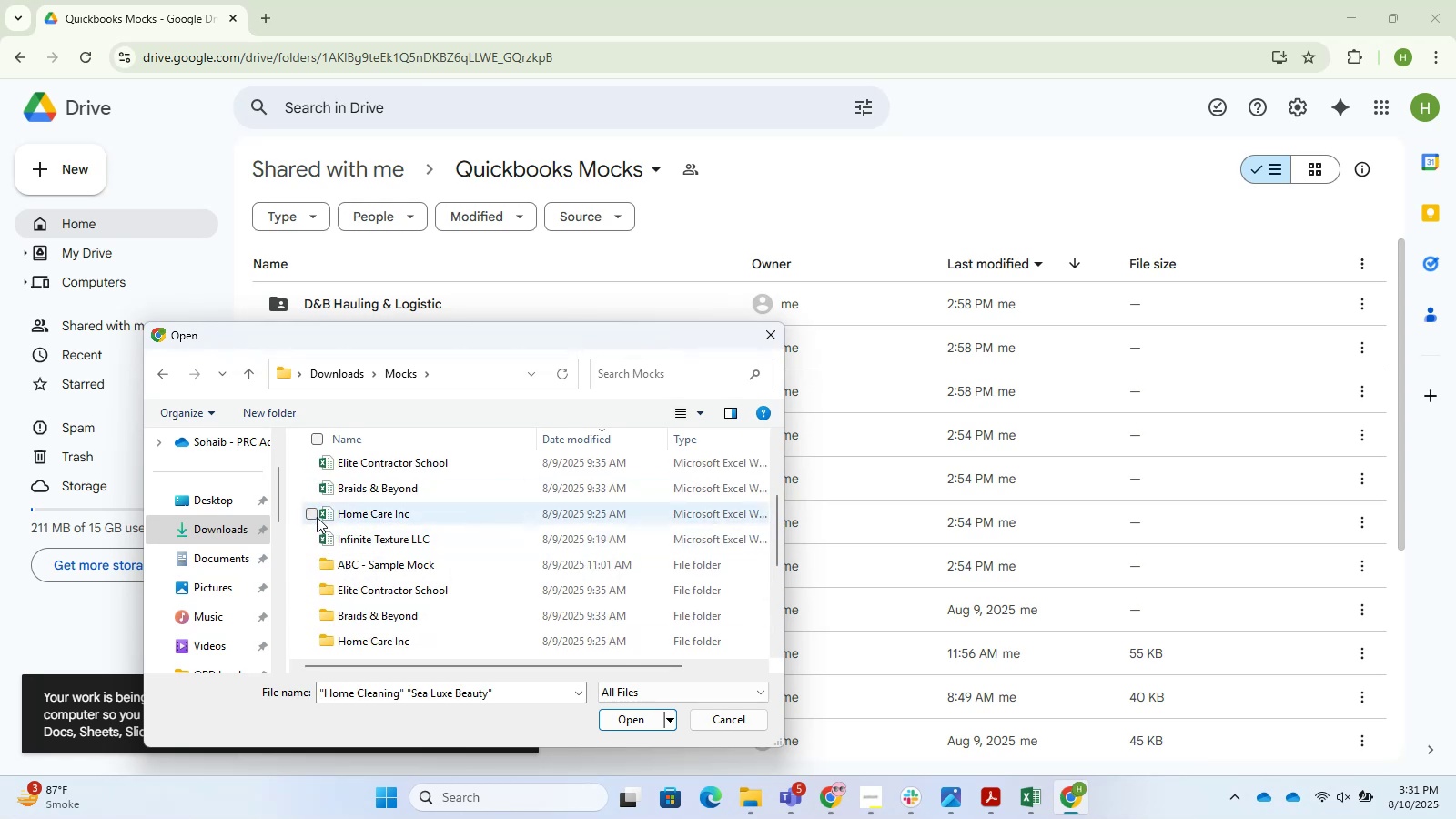 
left_click([316, 516])
 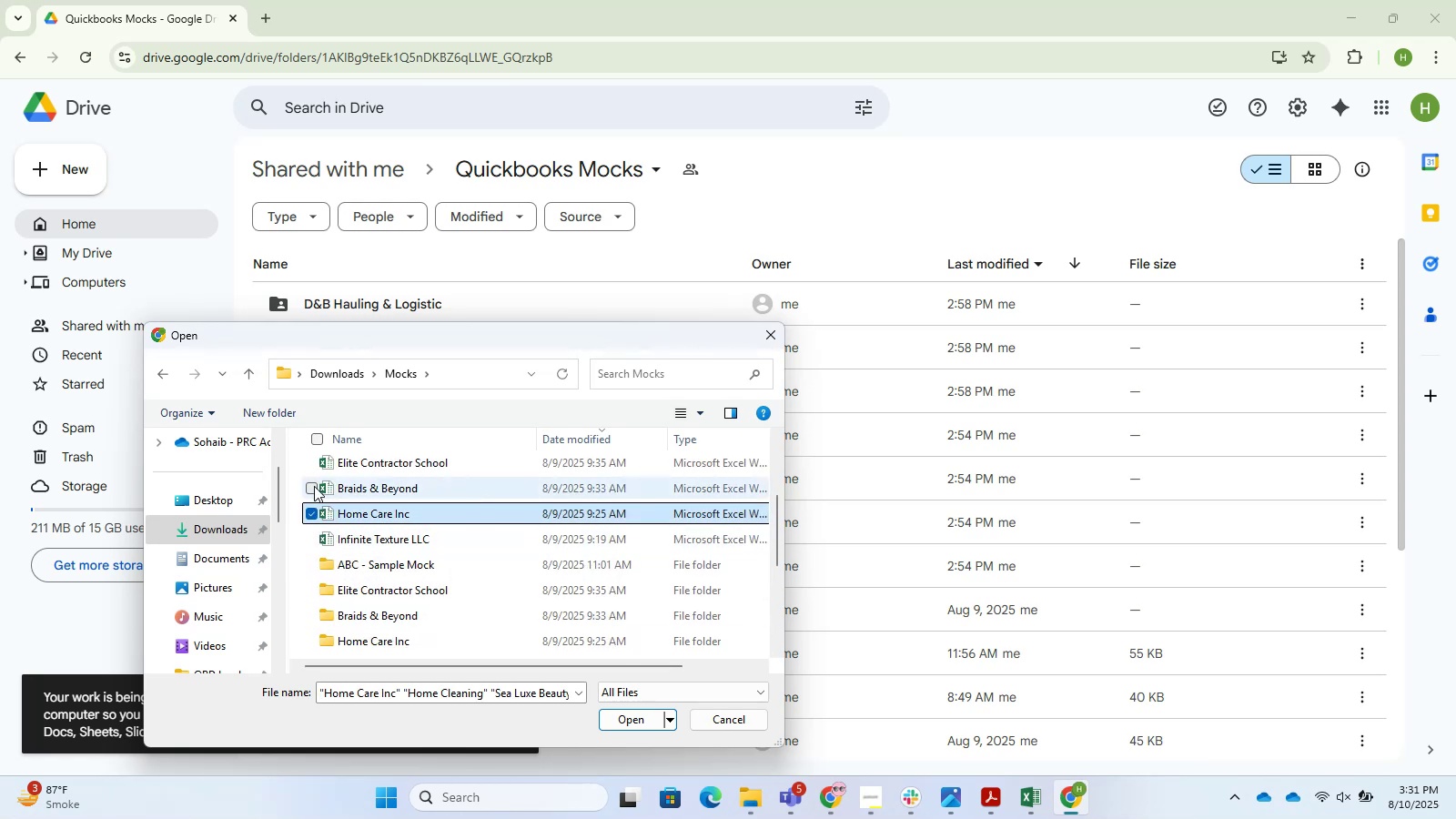 
left_click([314, 486])
 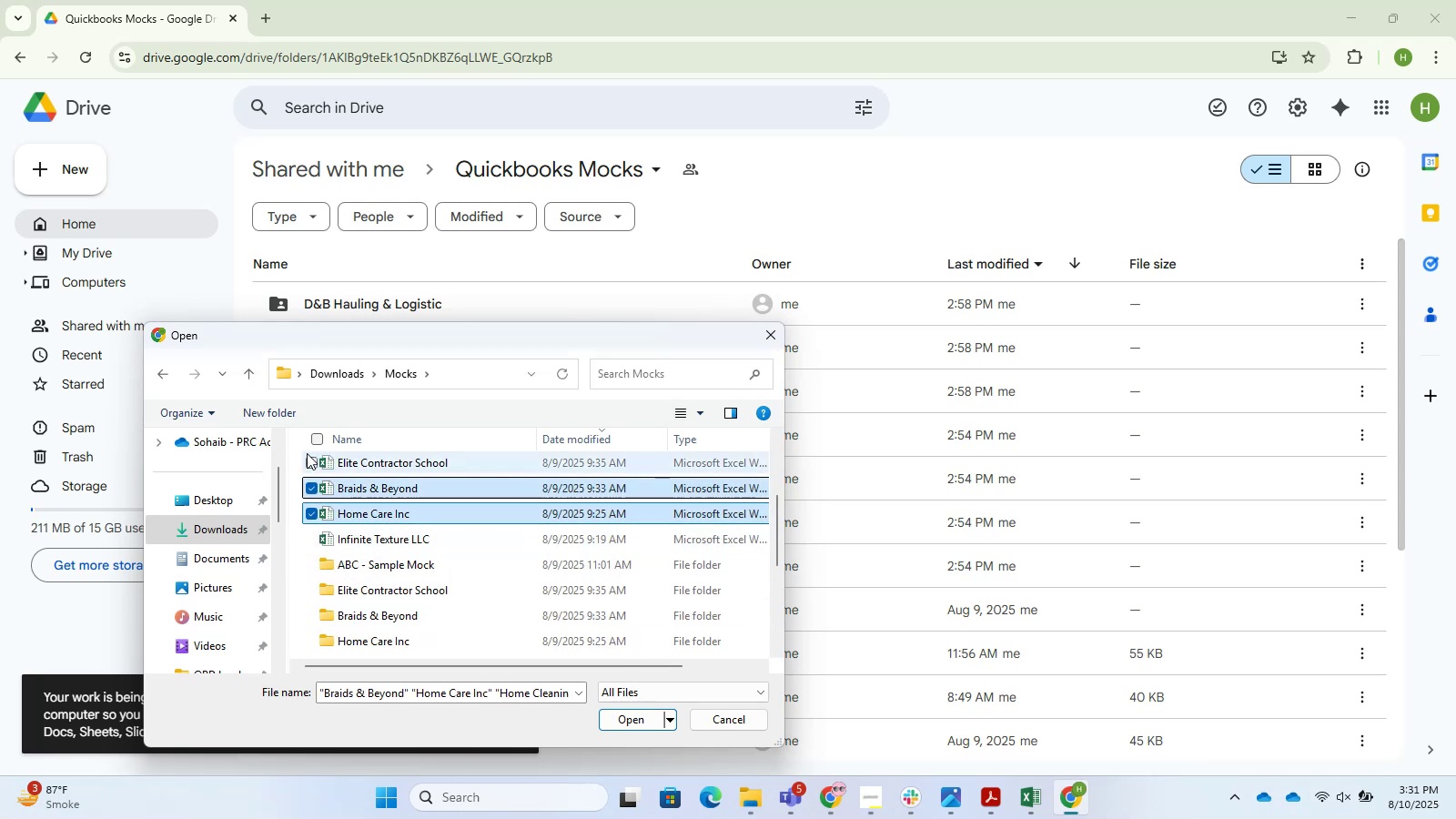 
left_click([307, 453])
 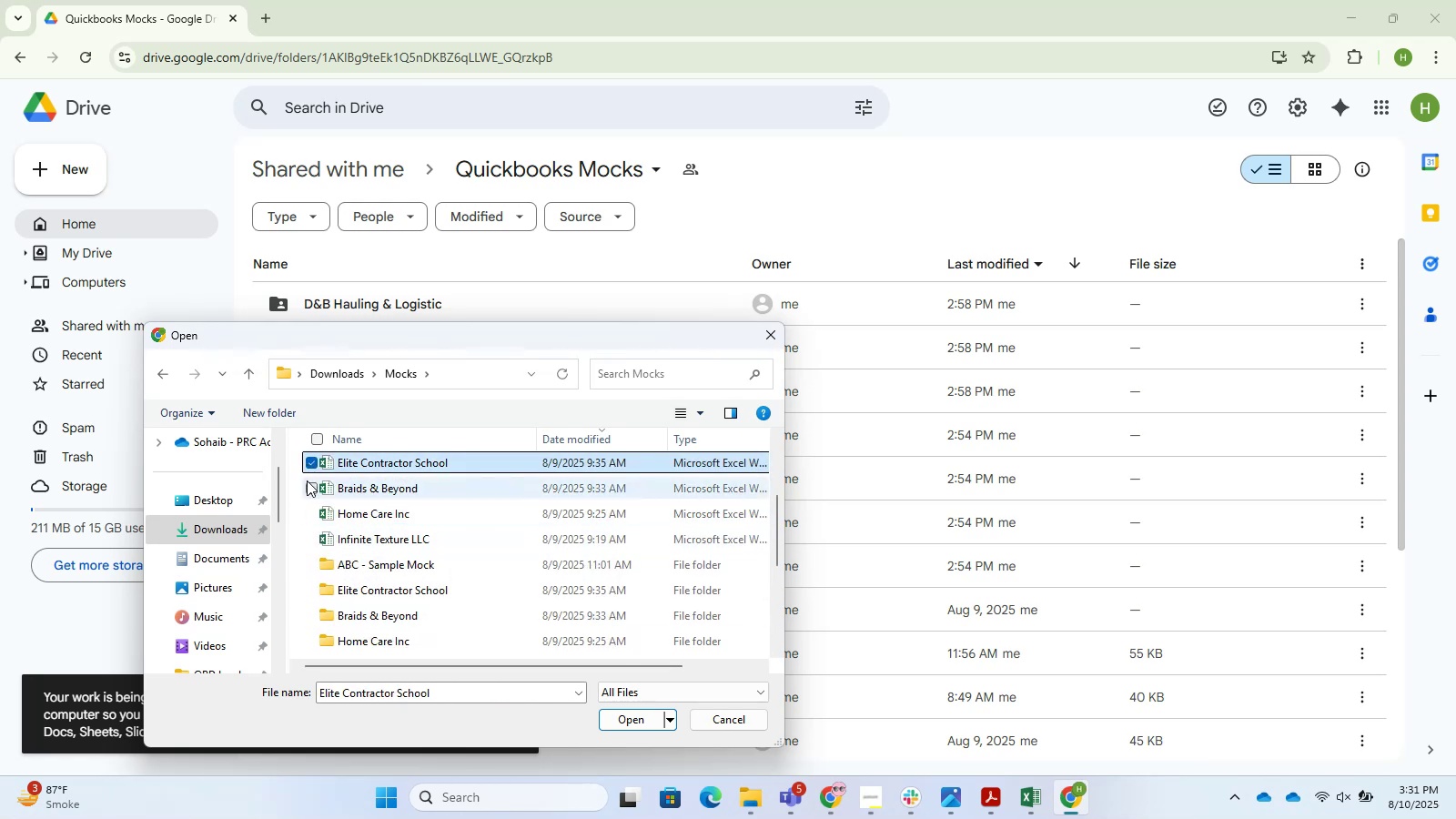 
left_click([314, 486])
 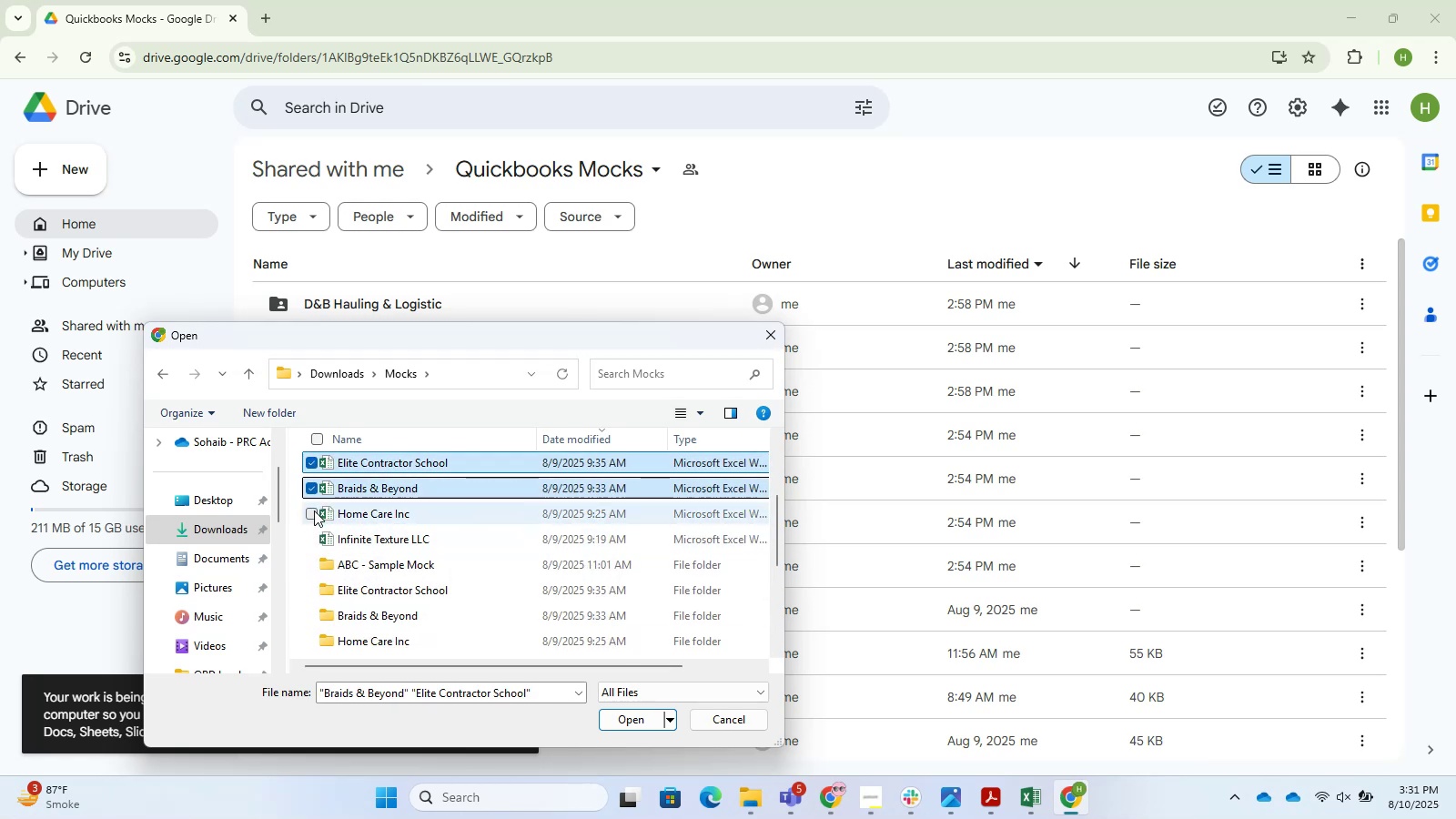 
left_click([314, 512])
 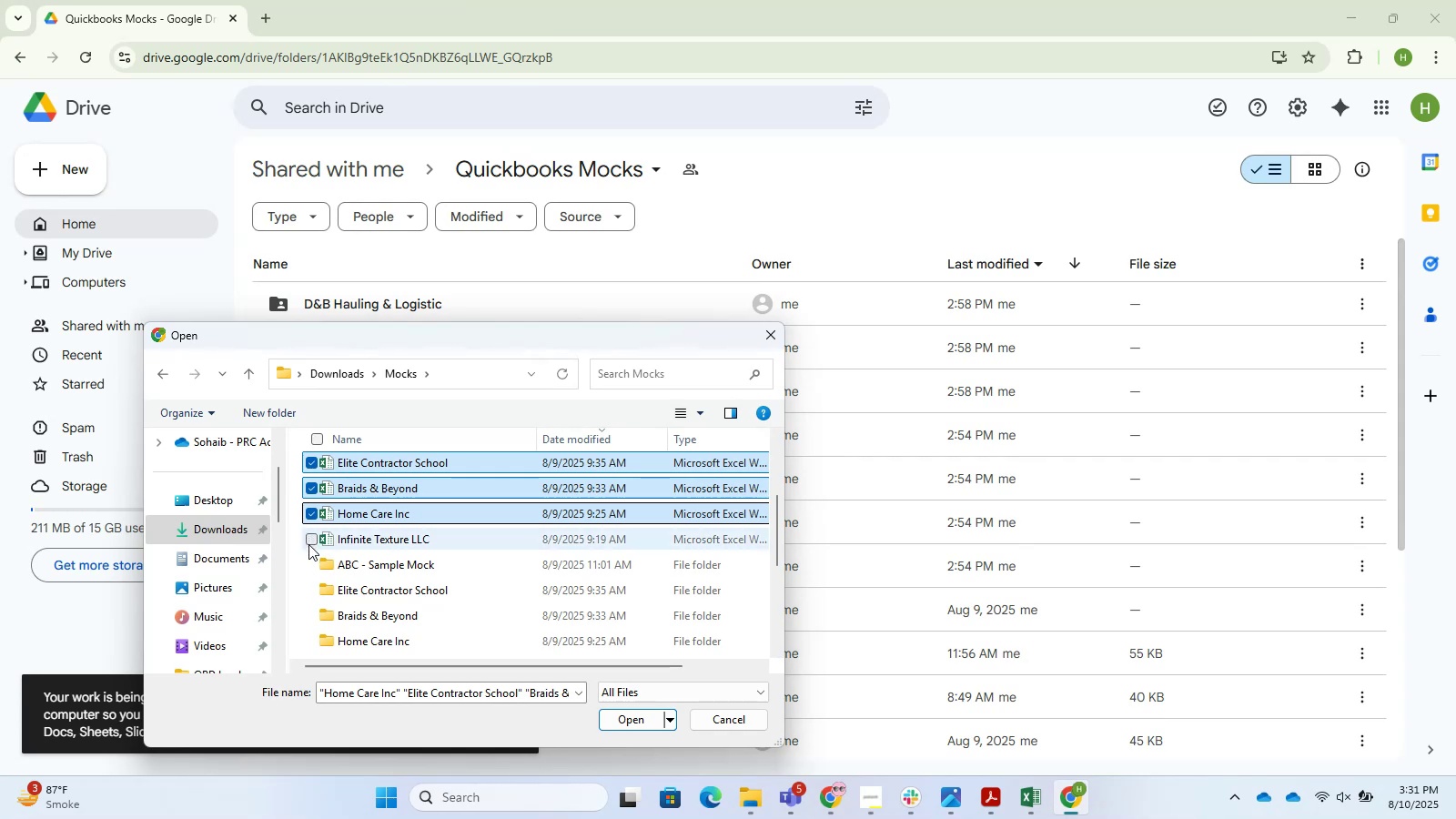 
left_click([308, 544])
 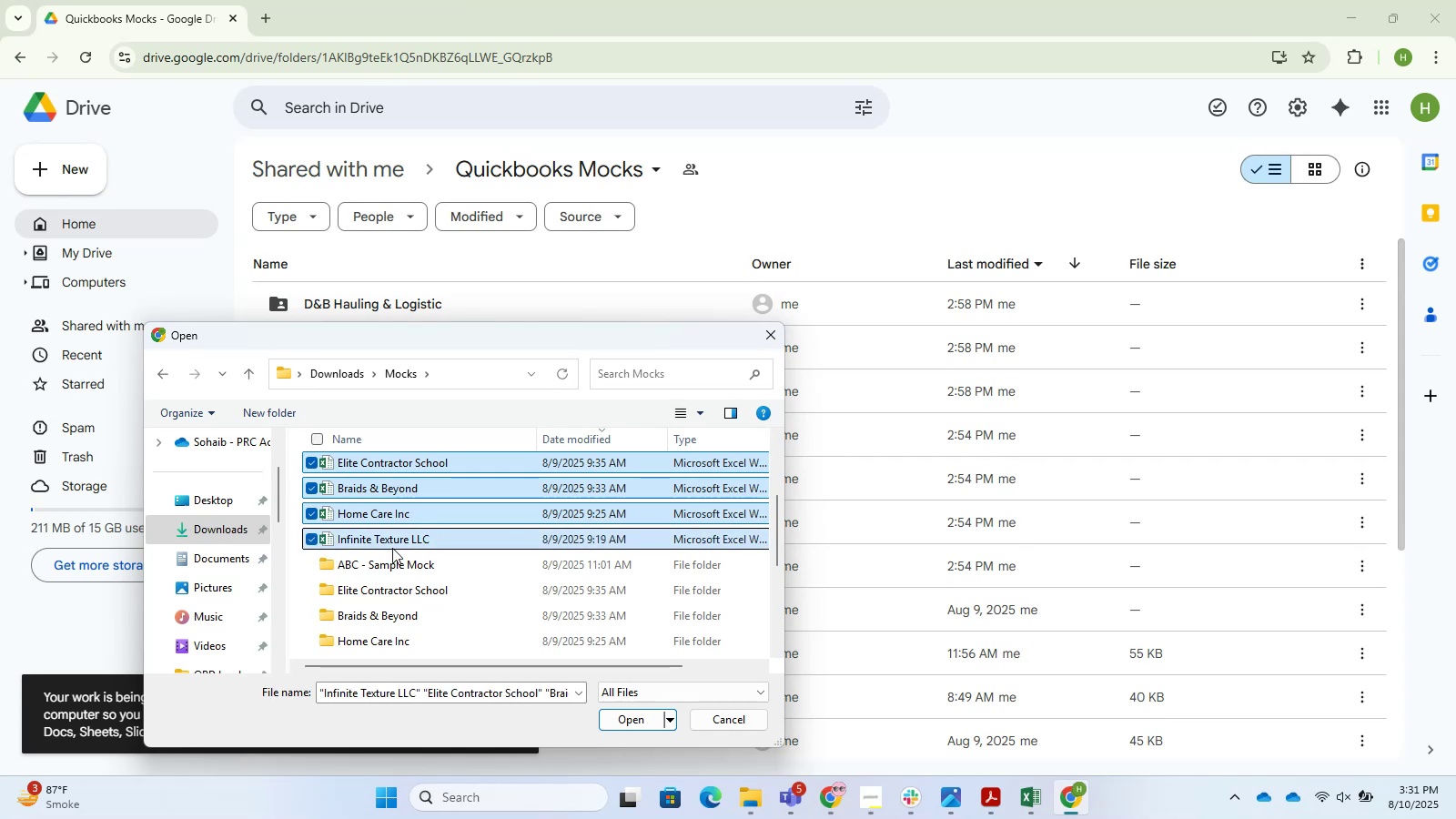 
scroll: coordinate [334, 608], scroll_direction: down, amount: 2.0
 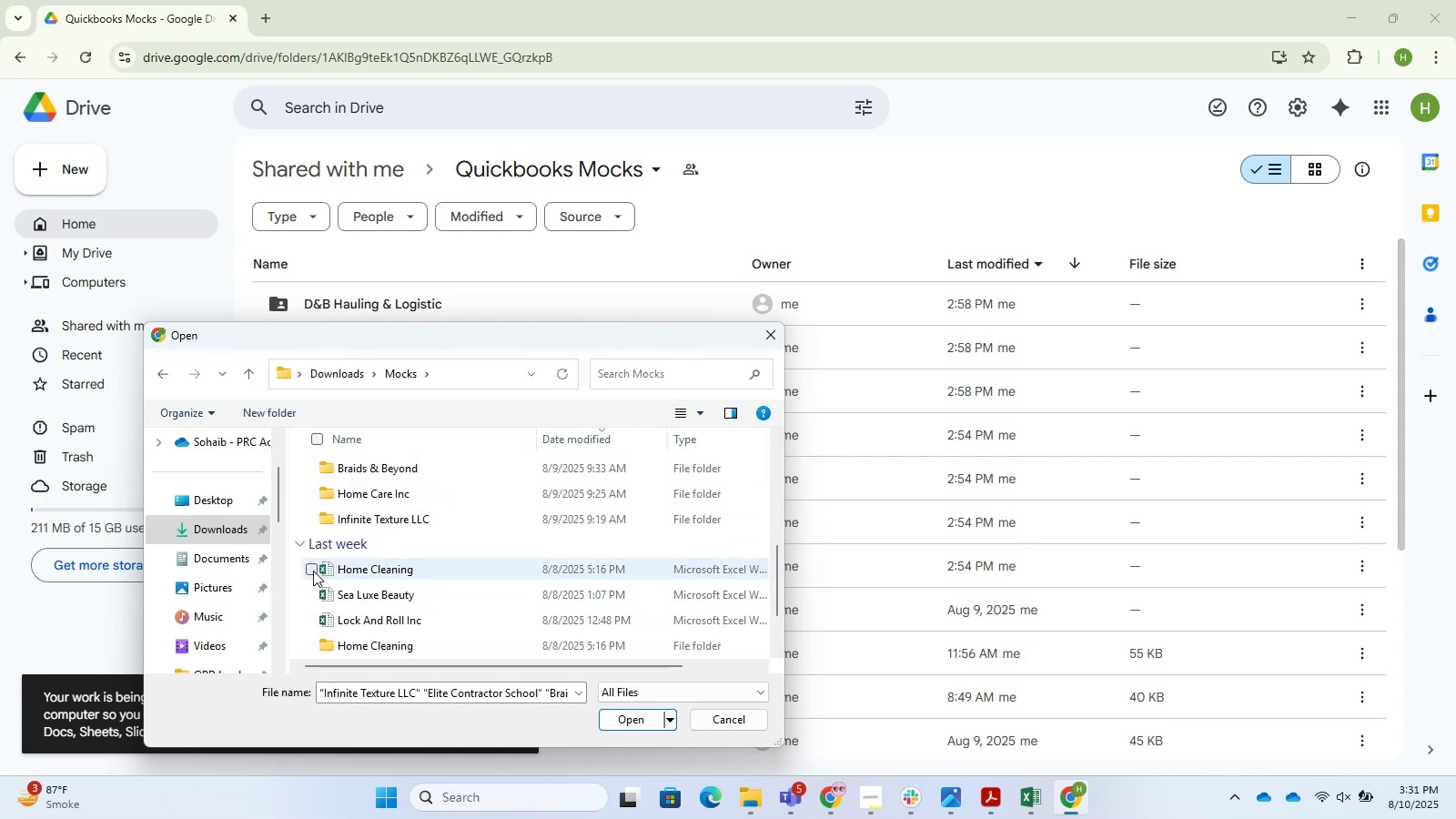 
left_click([308, 566])
 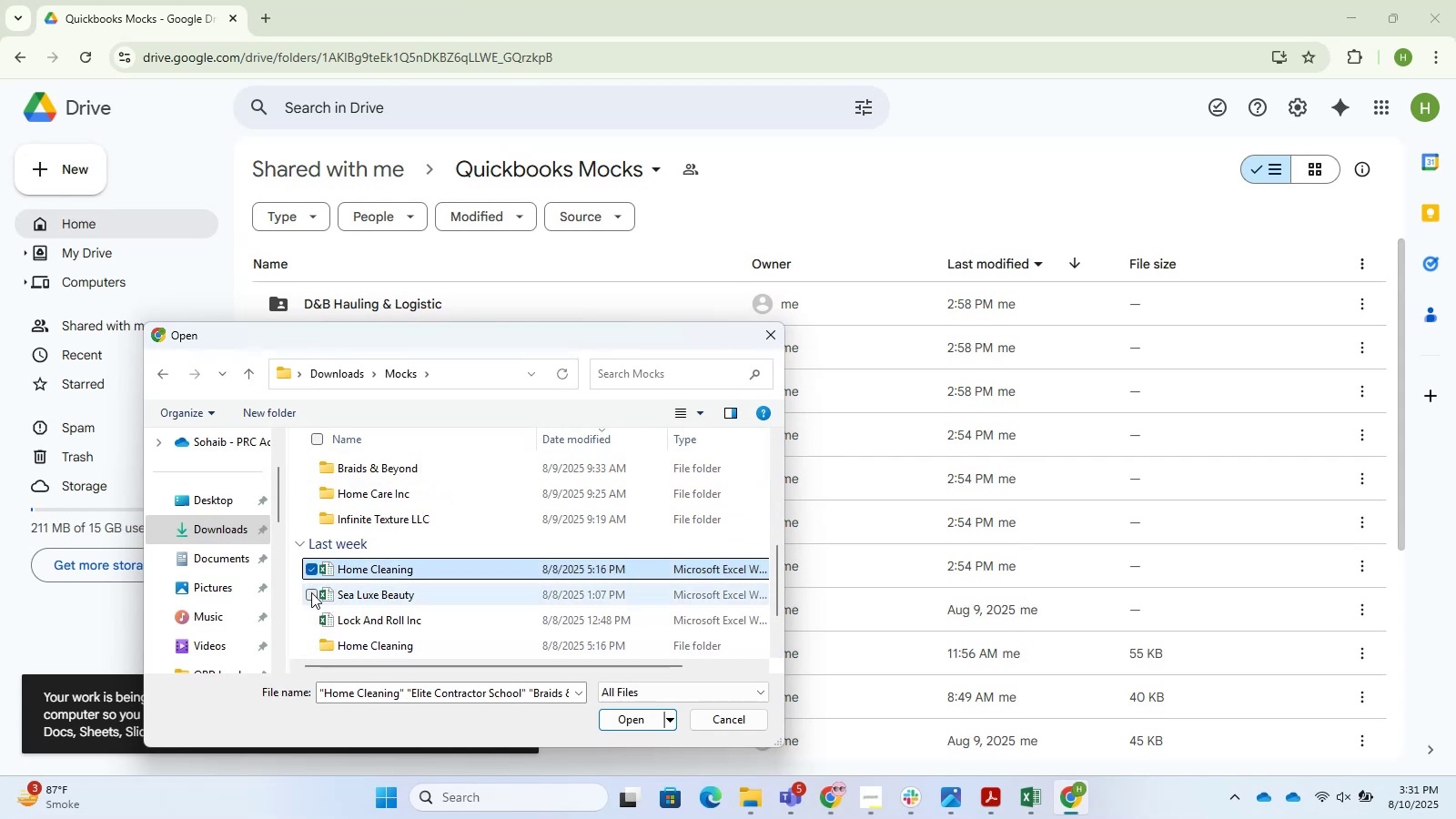 
left_click([311, 592])
 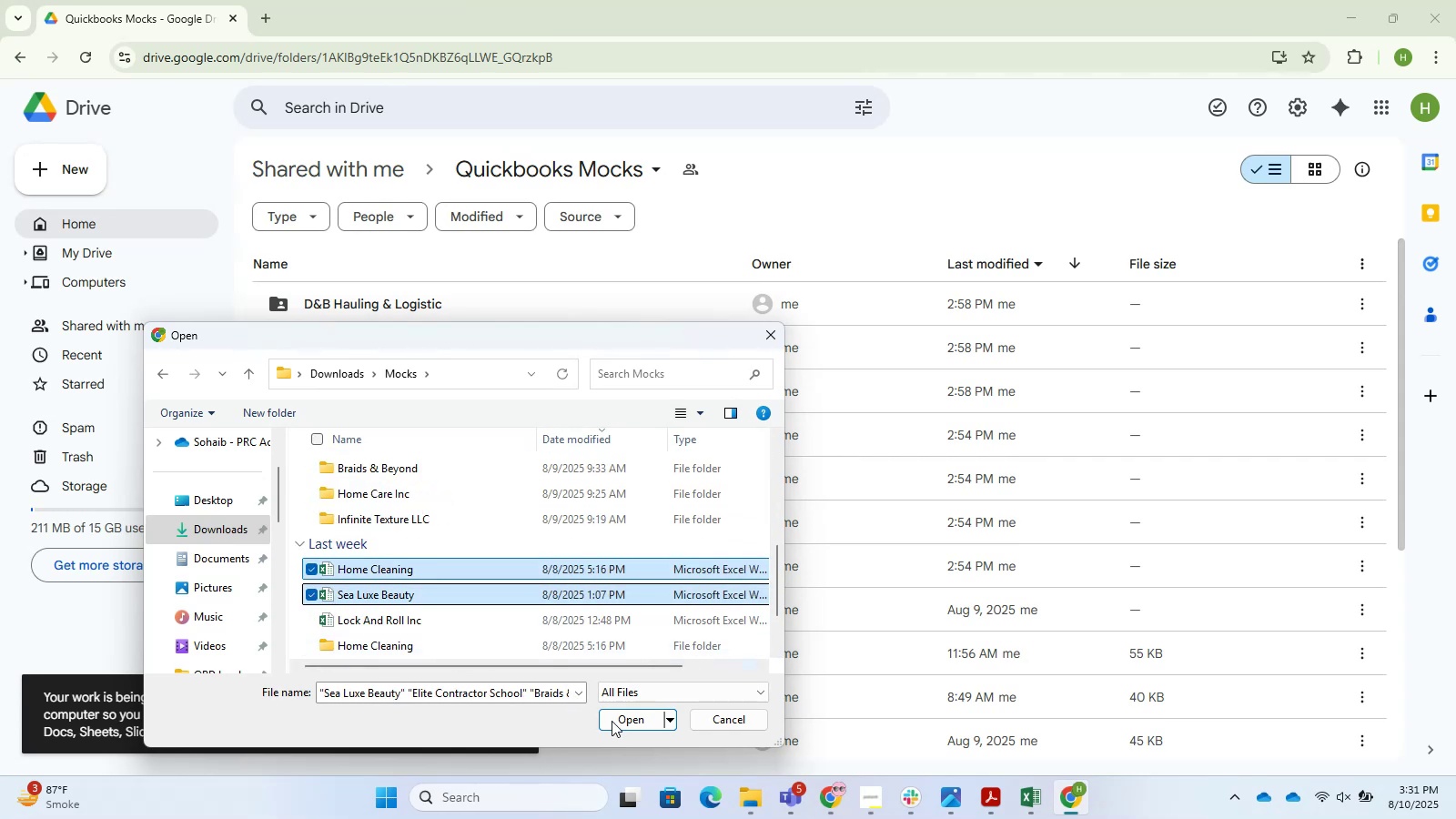 
left_click([612, 721])
 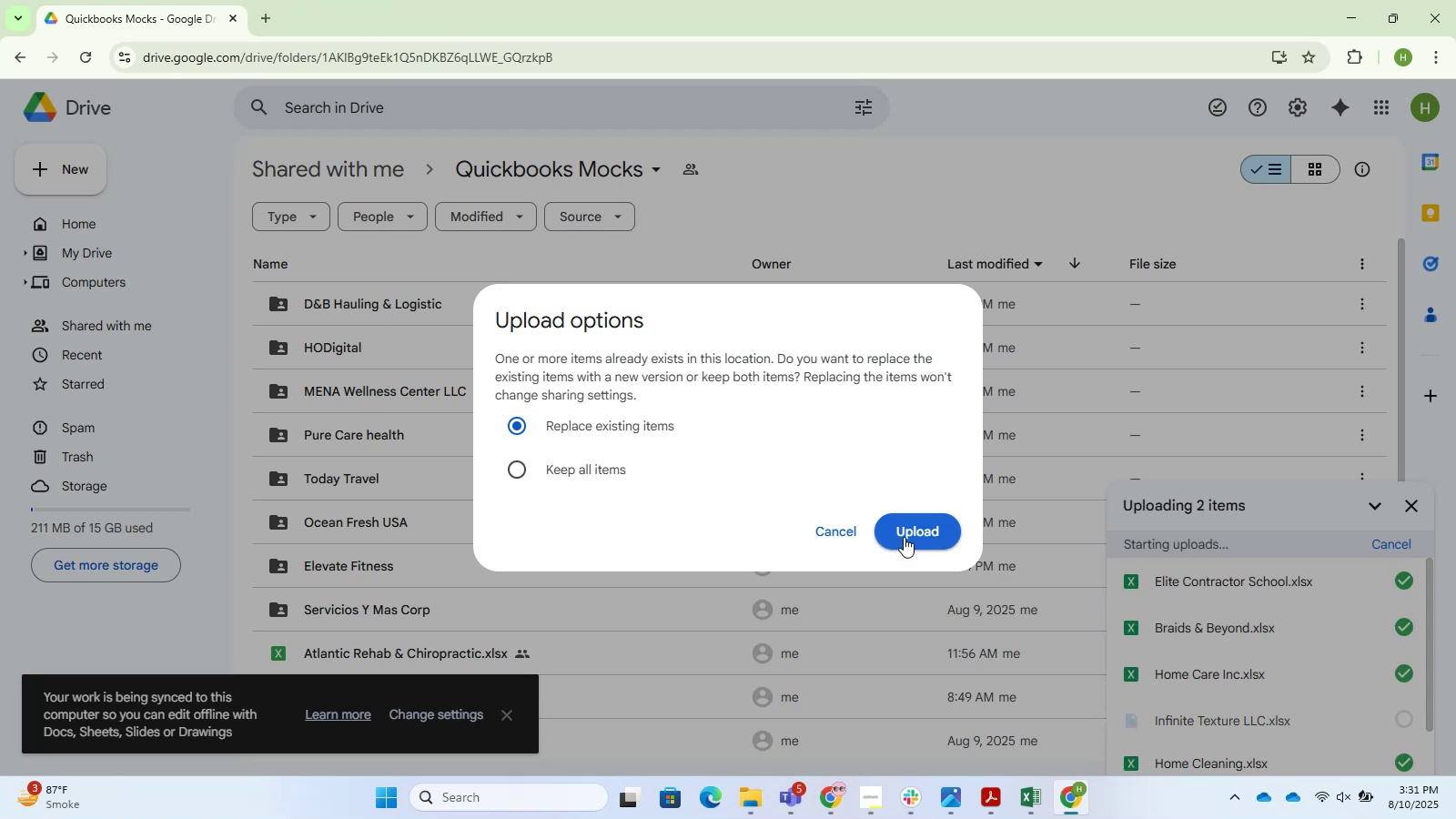 
wait(7.52)
 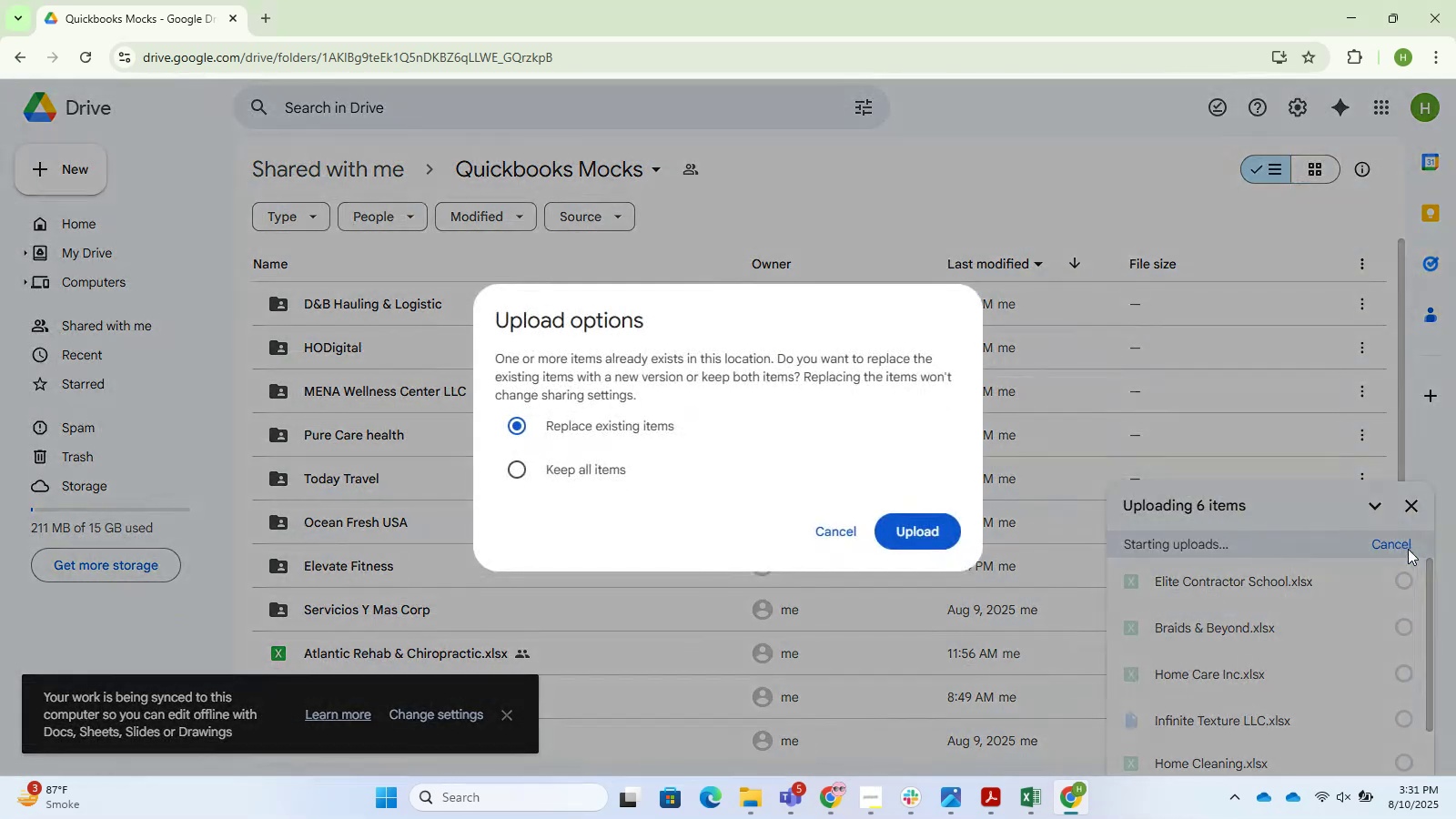 
left_click([904, 537])
 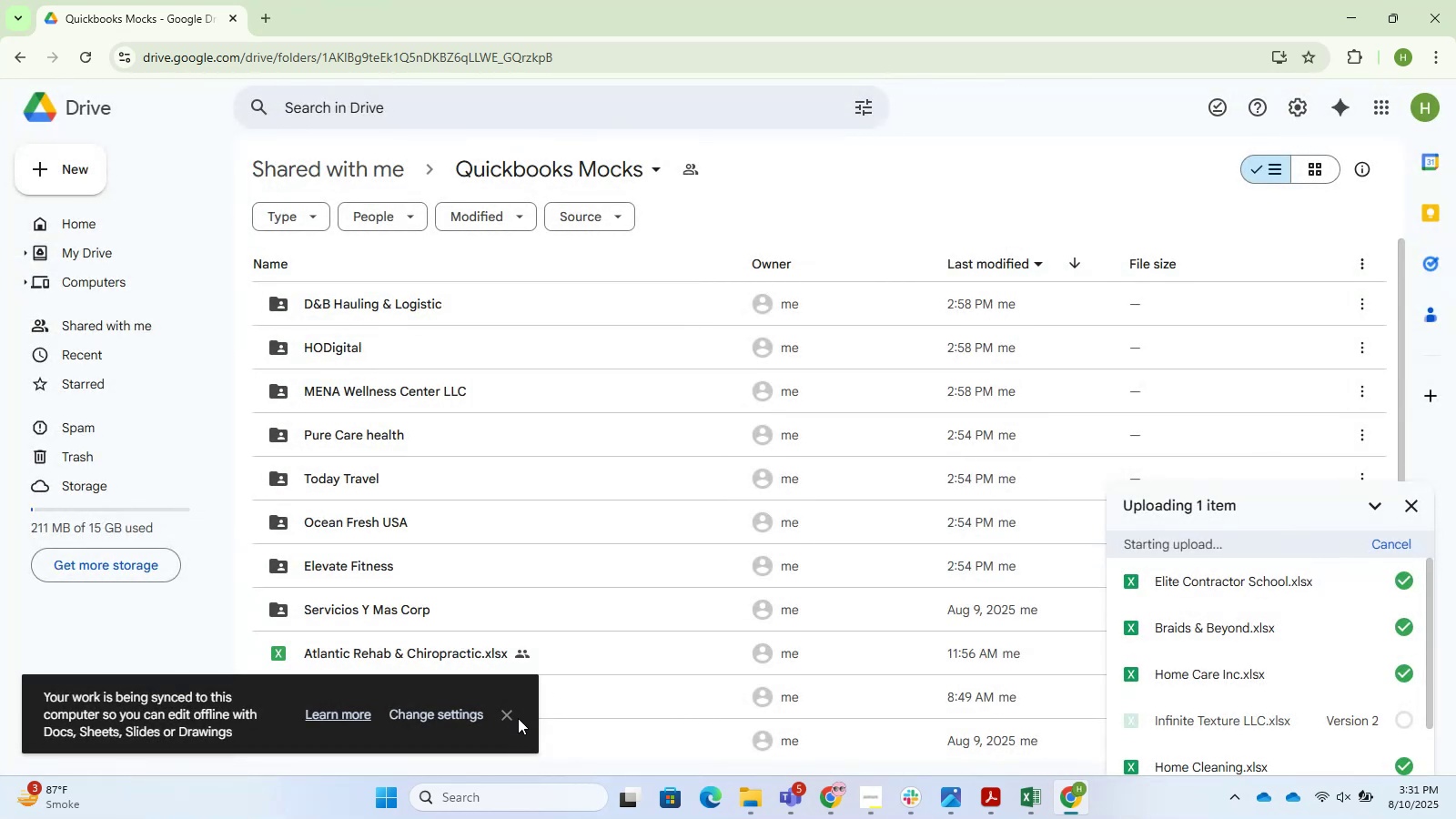 
double_click([502, 715])
 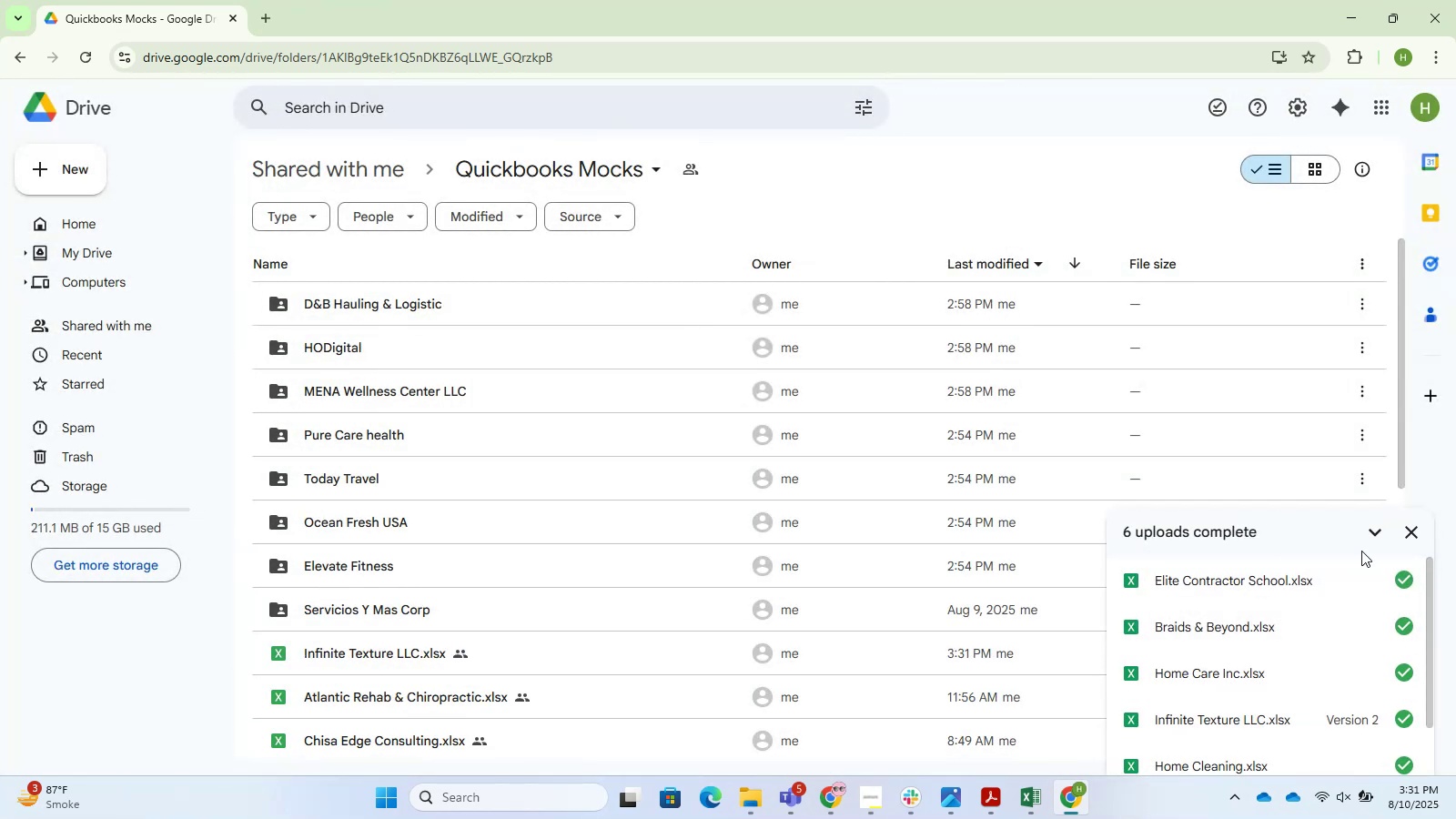 
left_click([1403, 536])
 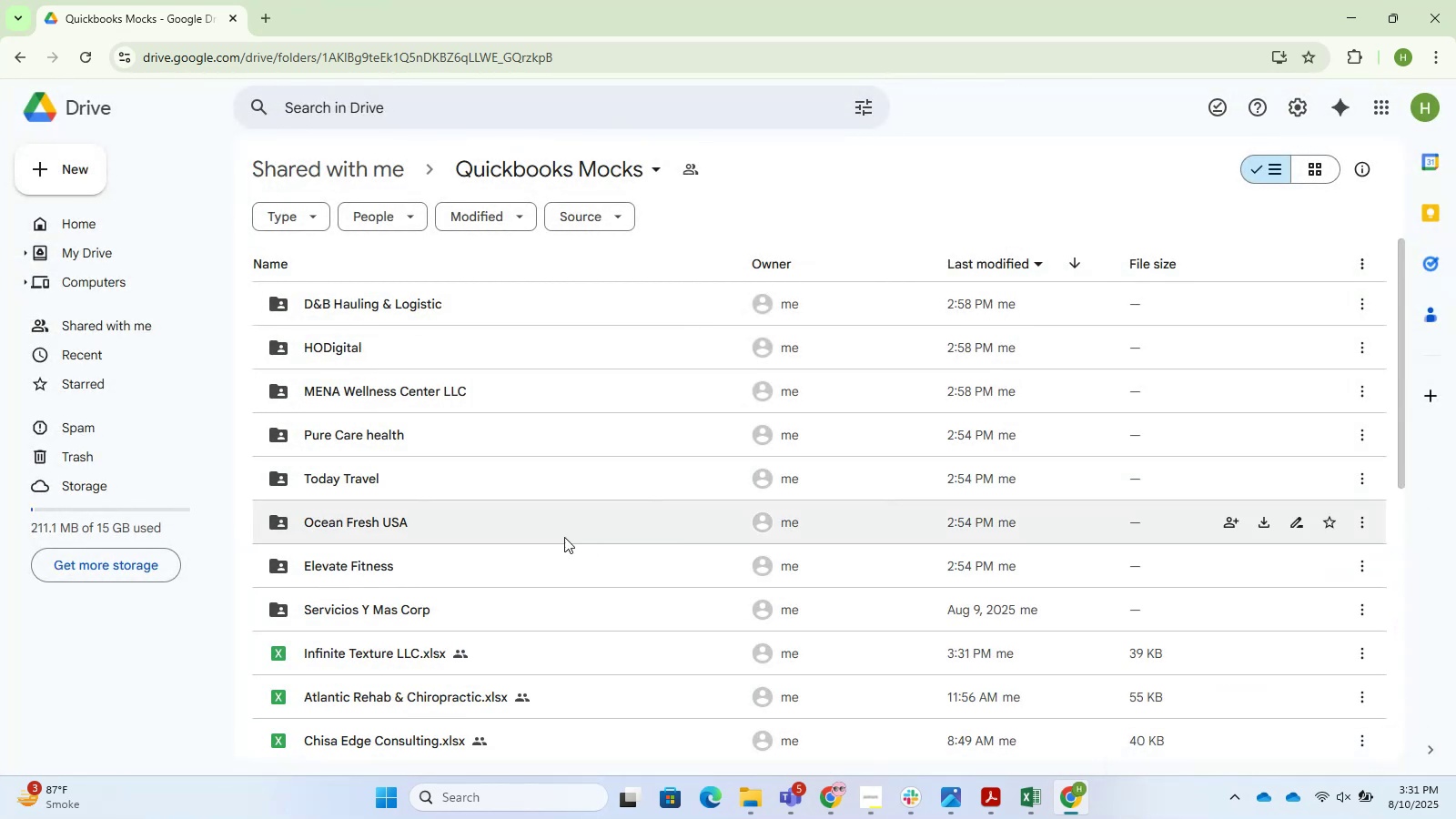 
scroll: coordinate [582, 576], scroll_direction: down, amount: 14.0
 